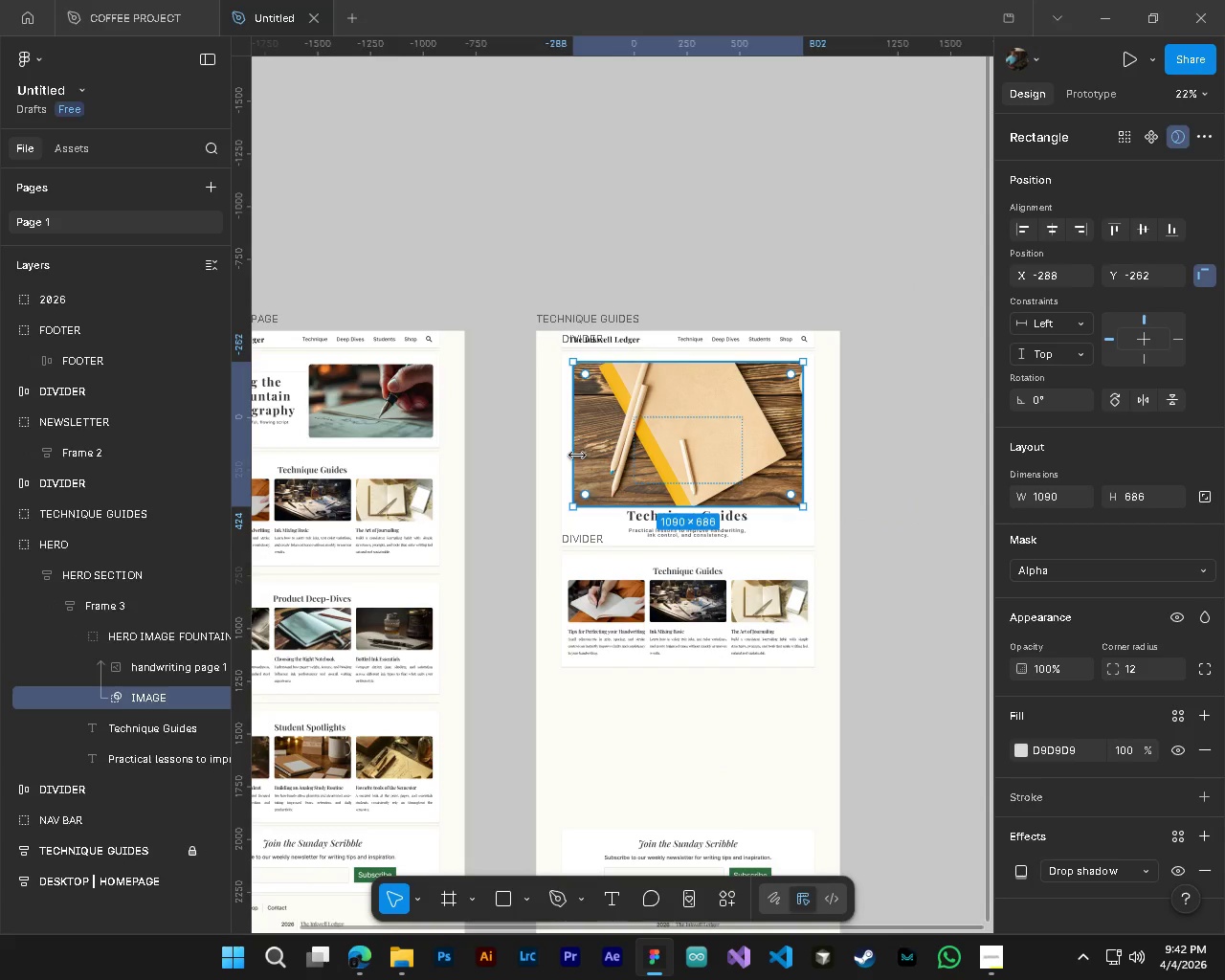 
hold_key(key=ControlLeft, duration=0.59)
 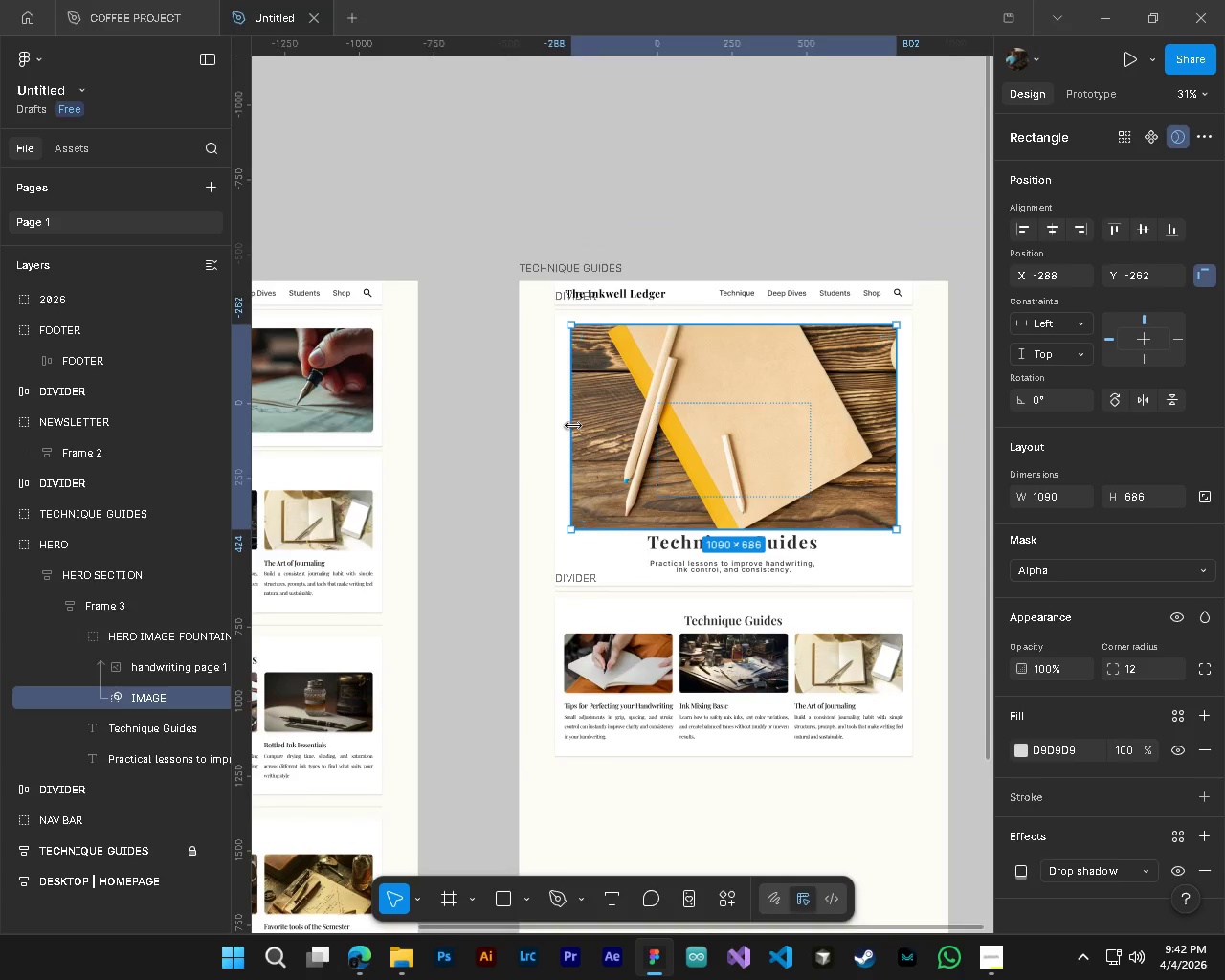 
key(Alt+Control+AltLeft)
 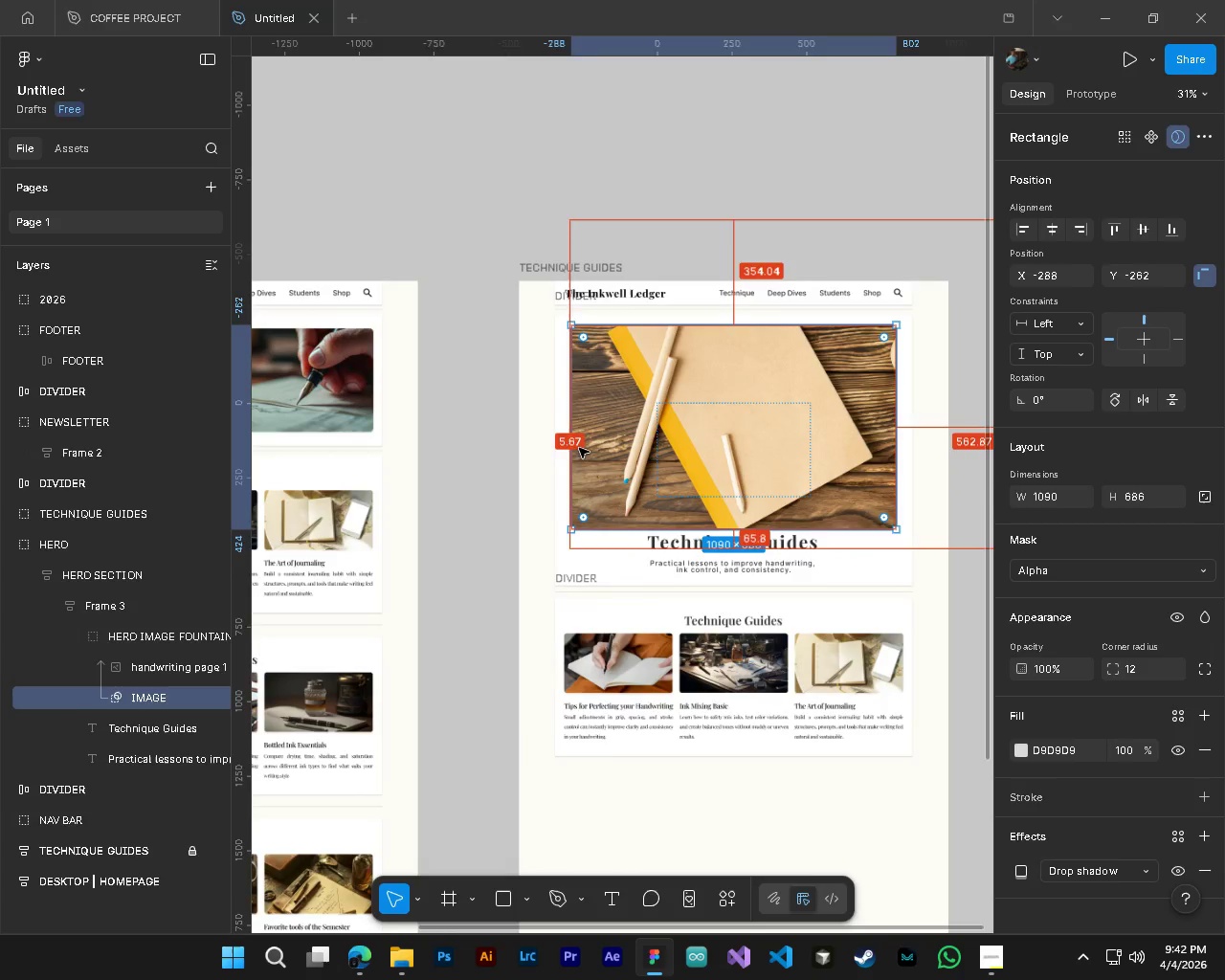 
key(Alt+Control+AltLeft)
 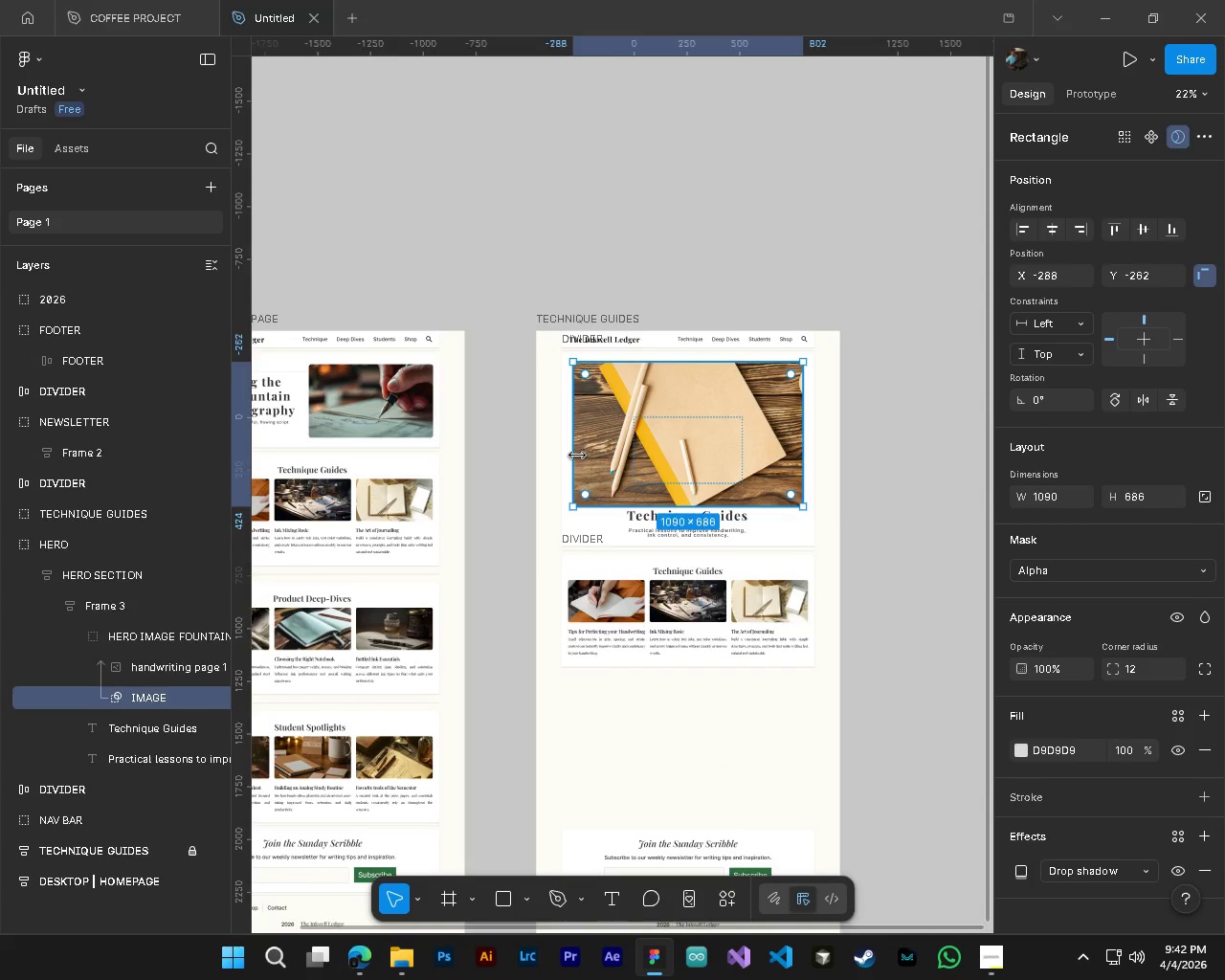 
key(Alt+Control+AltLeft)
 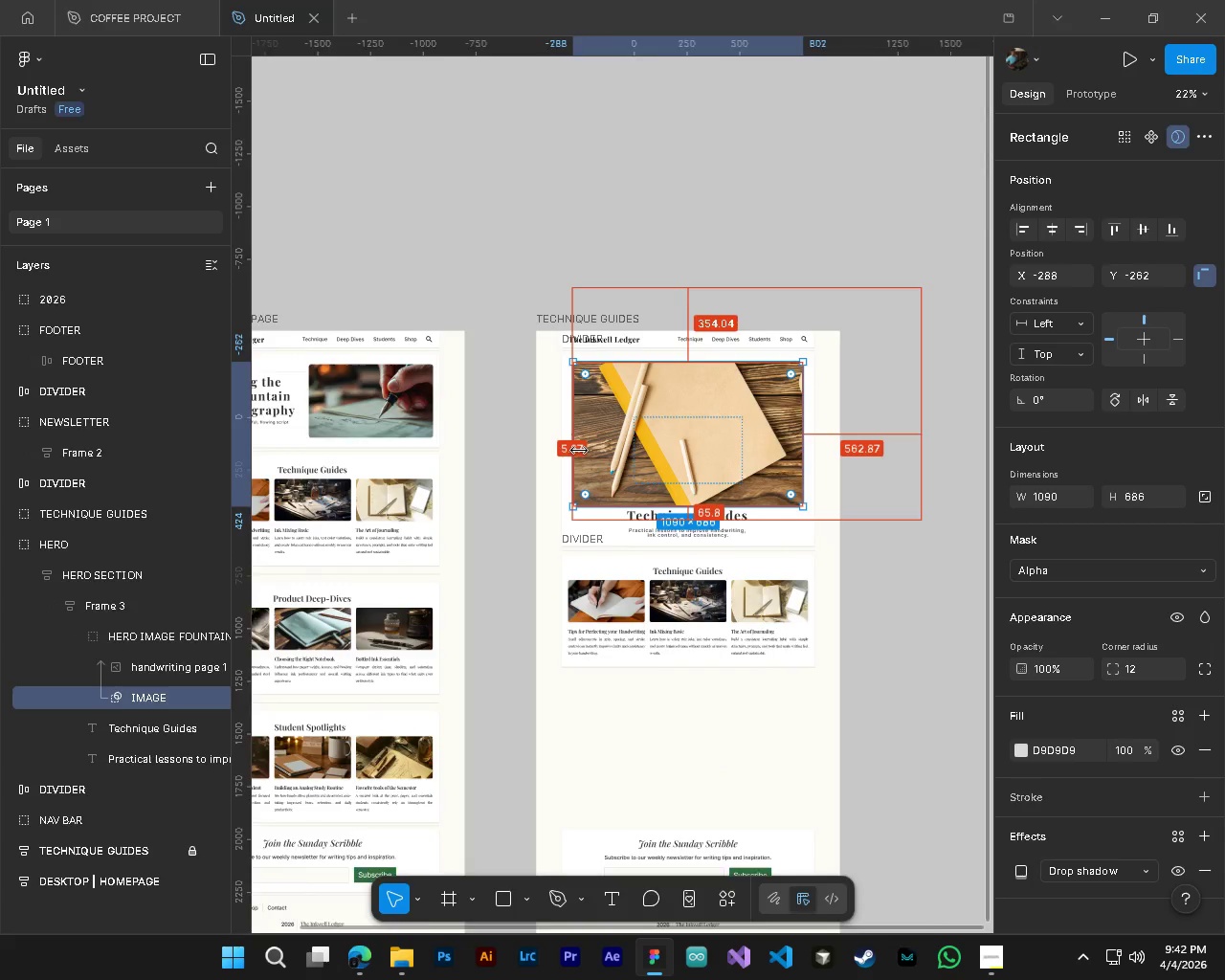 
key(Alt+Control+AltLeft)
 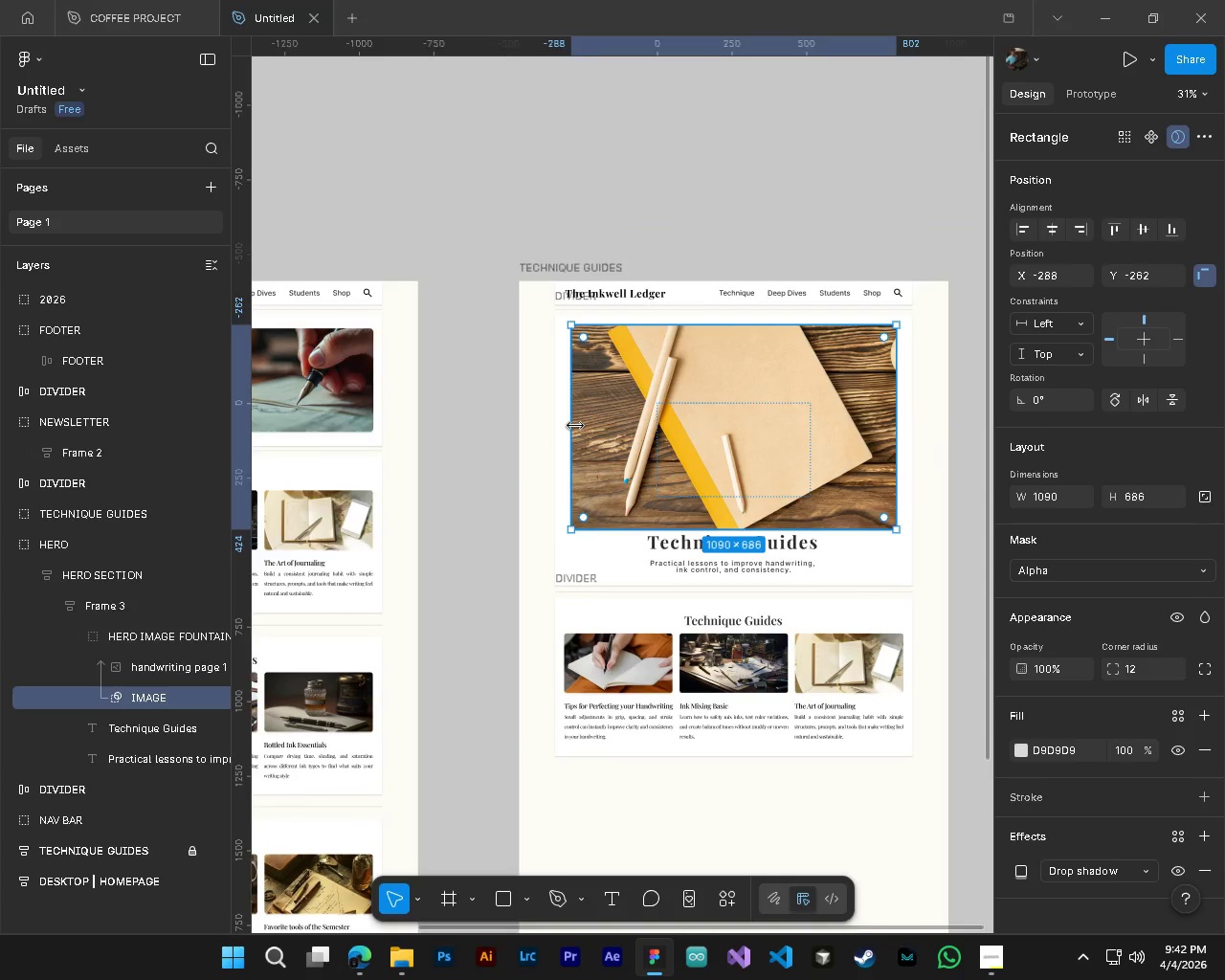 
scroll: coordinate [579, 450], scroll_direction: up, amount: 4.0
 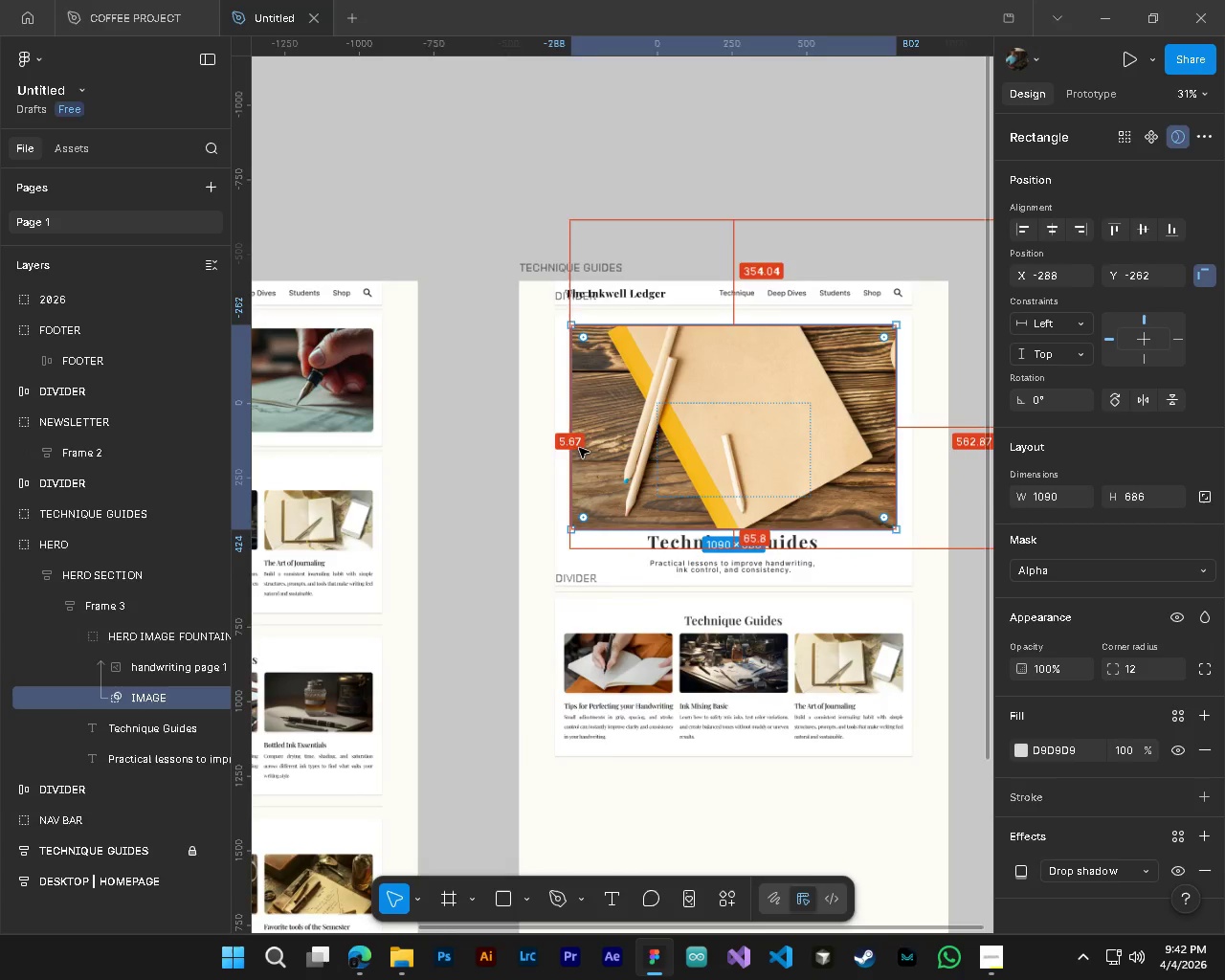 
left_click_drag(start_coordinate=[575, 425], to_coordinate=[551, 425])
 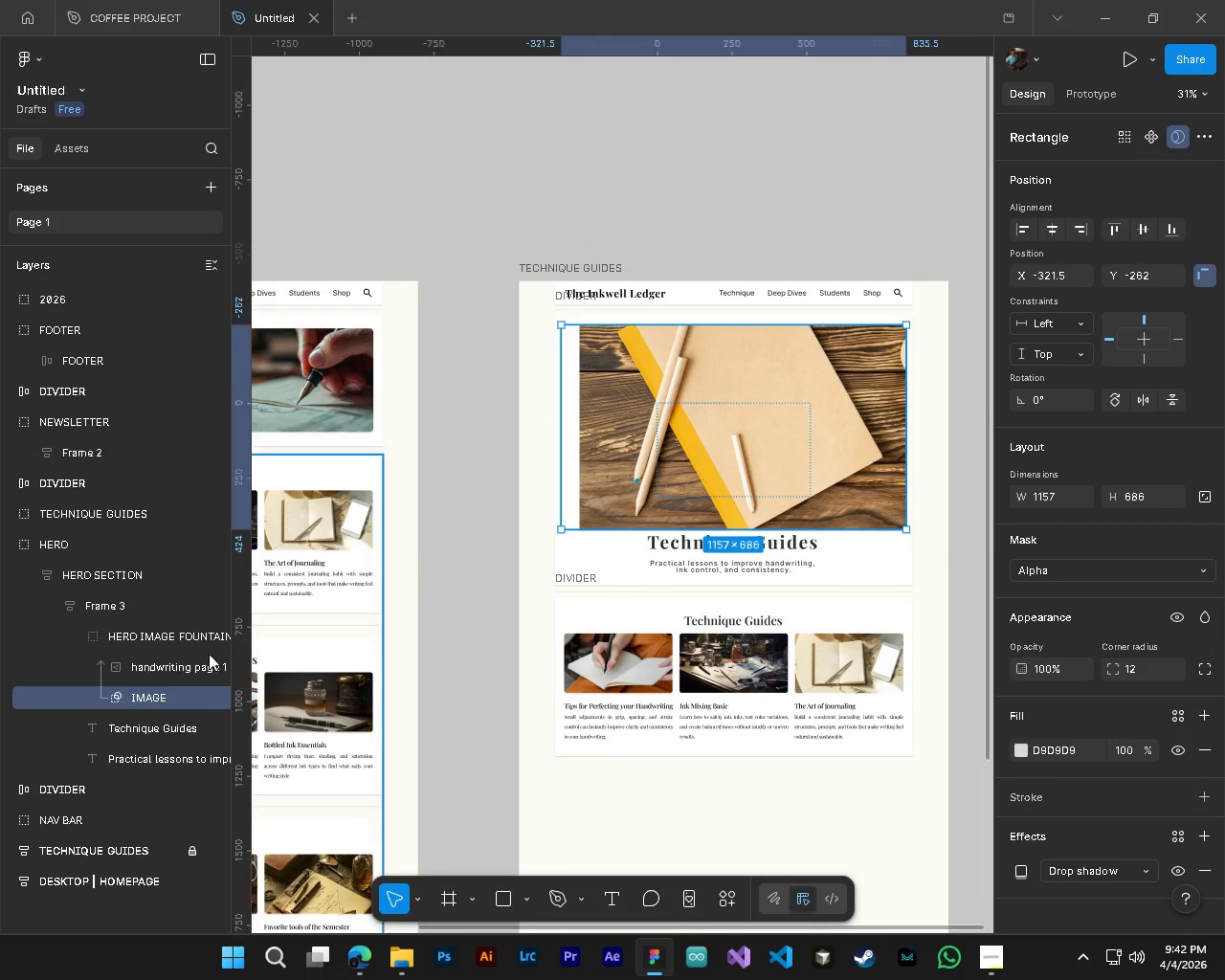 
left_click([136, 671])
 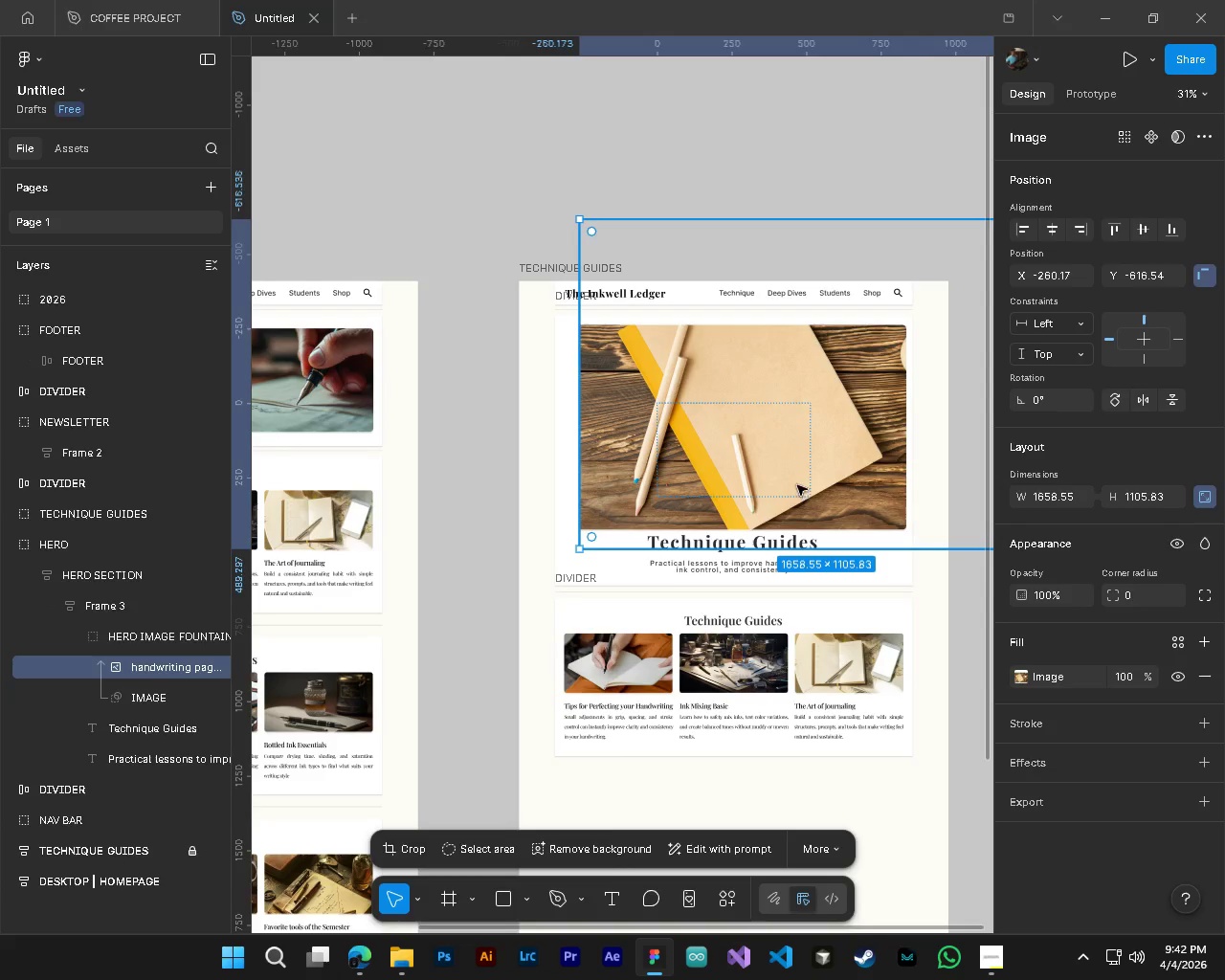 
left_click_drag(start_coordinate=[797, 485], to_coordinate=[790, 488])
 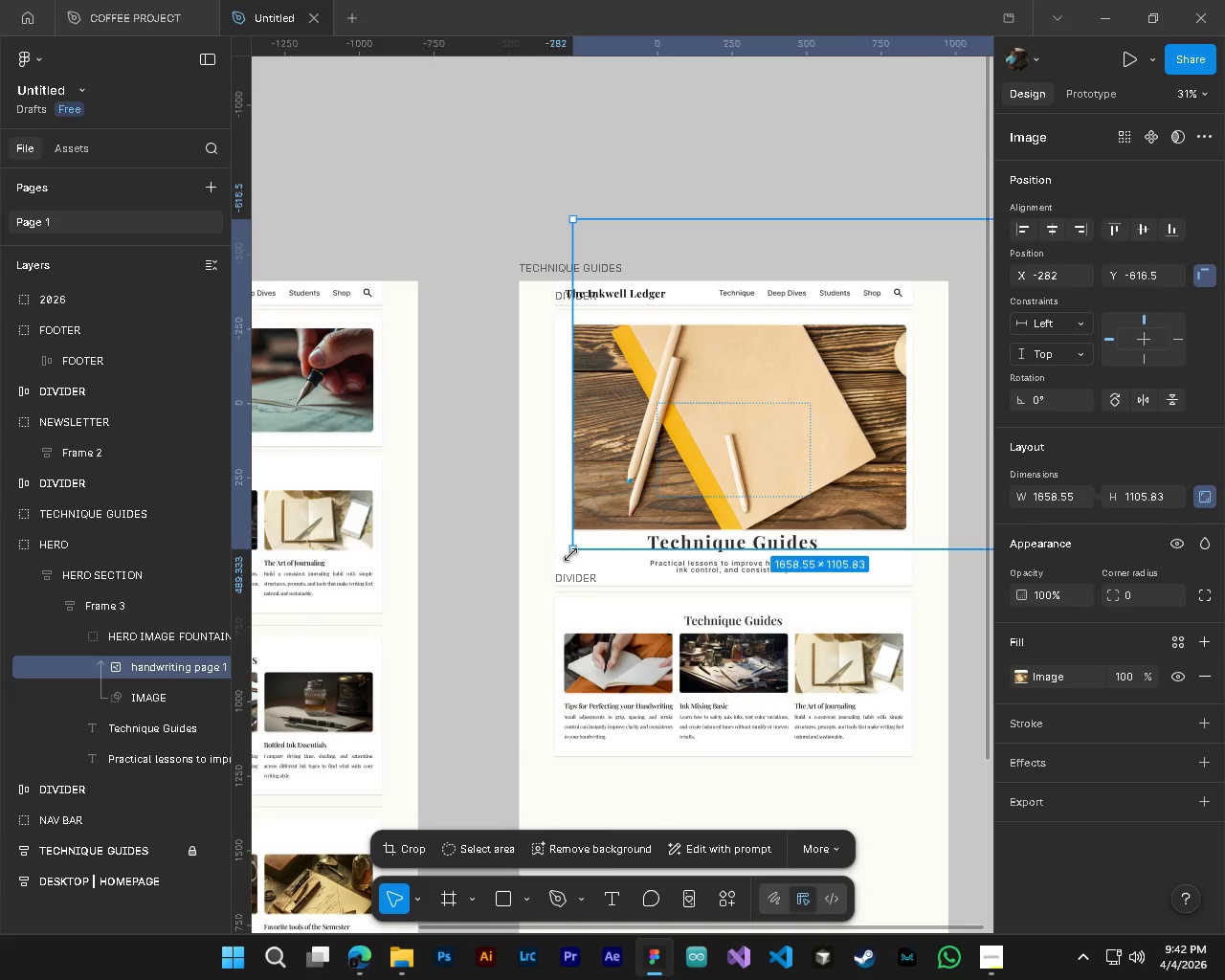 
left_click_drag(start_coordinate=[570, 553], to_coordinate=[549, 562])
 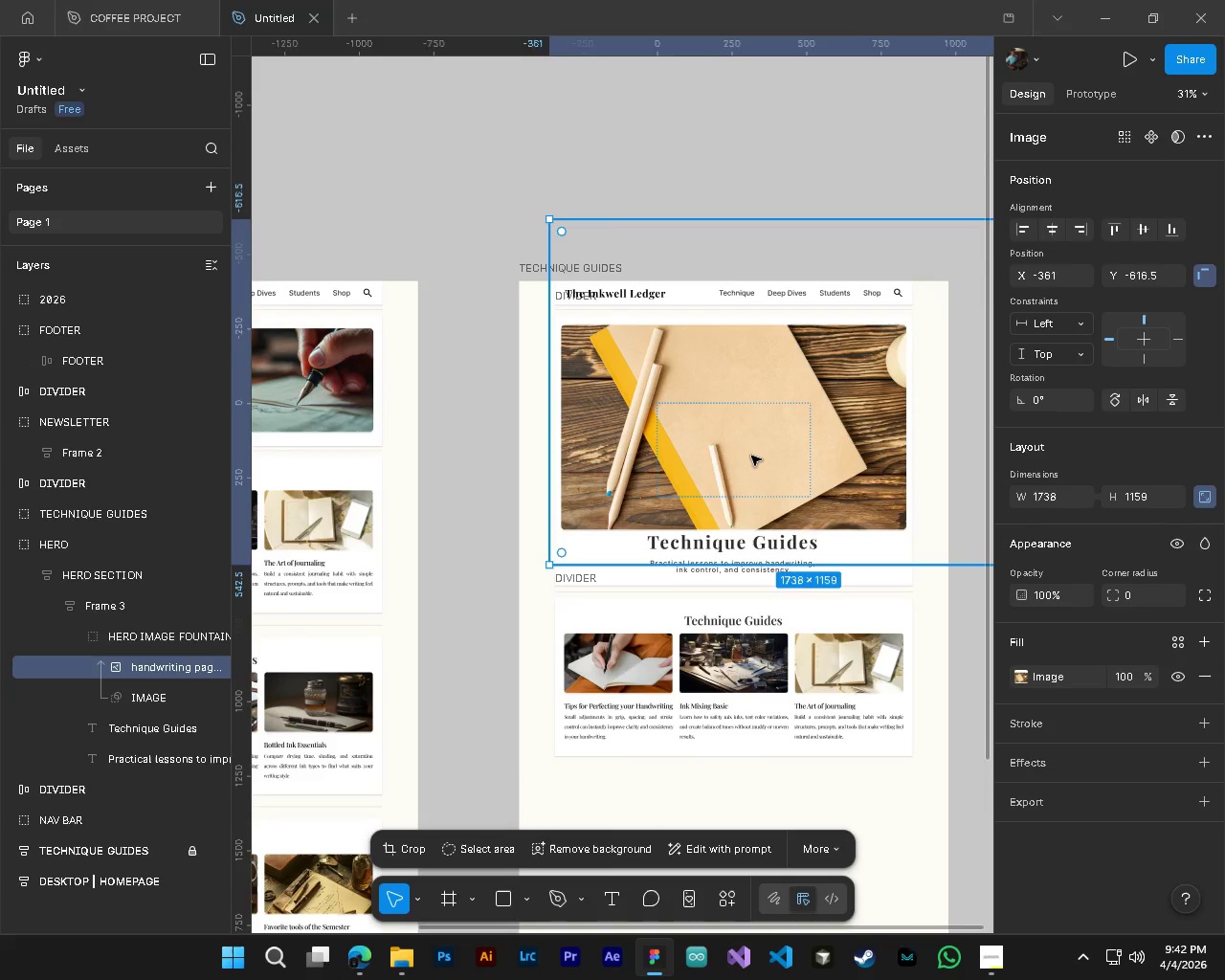 
left_click_drag(start_coordinate=[751, 456], to_coordinate=[762, 453])
 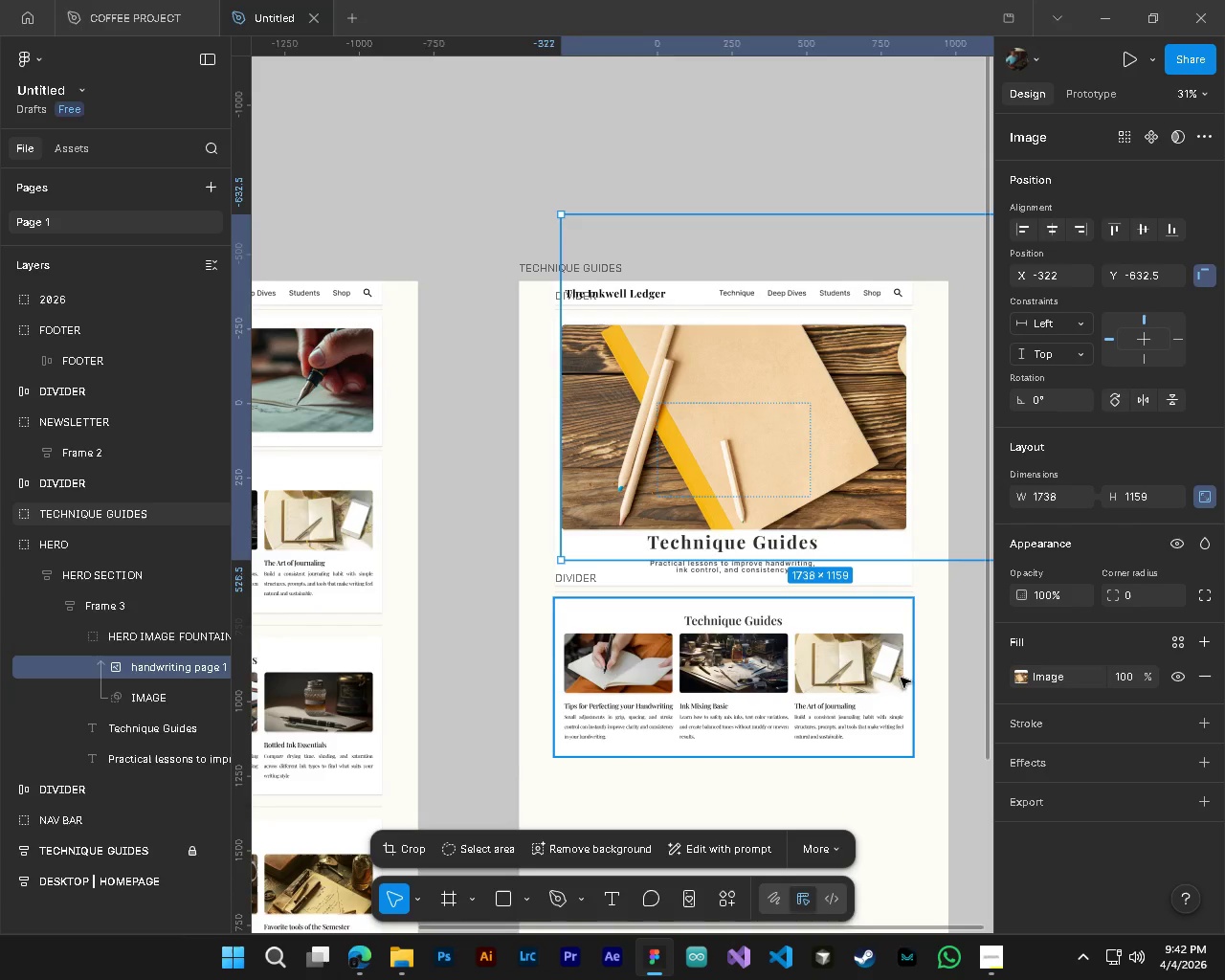 
hold_key(key=ControlLeft, duration=0.53)
hold_key(key=AltLeft, duration=0.5)
scroll: coordinate [916, 602], scroll_direction: up, amount: 3.0
 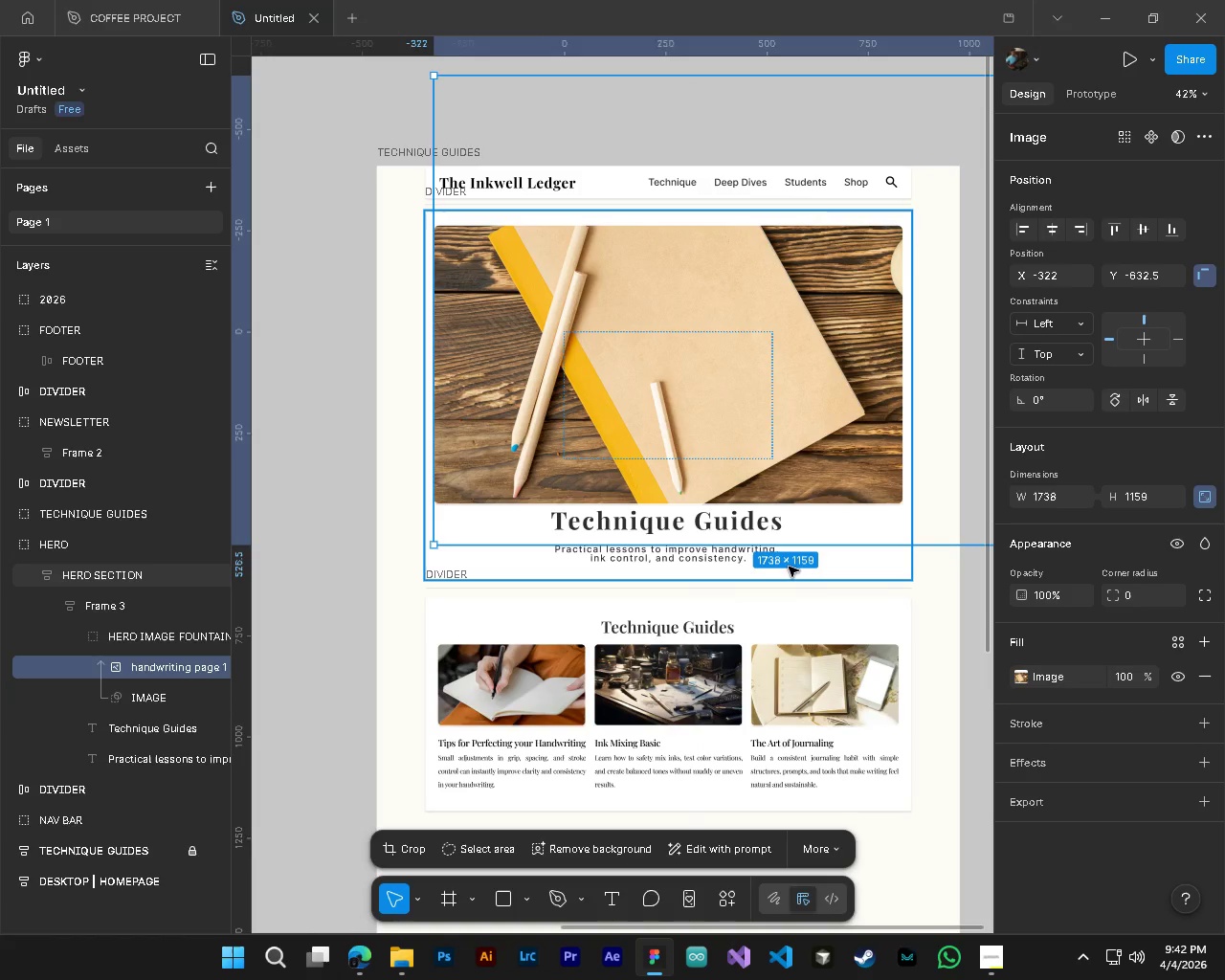 
left_click([977, 702])
 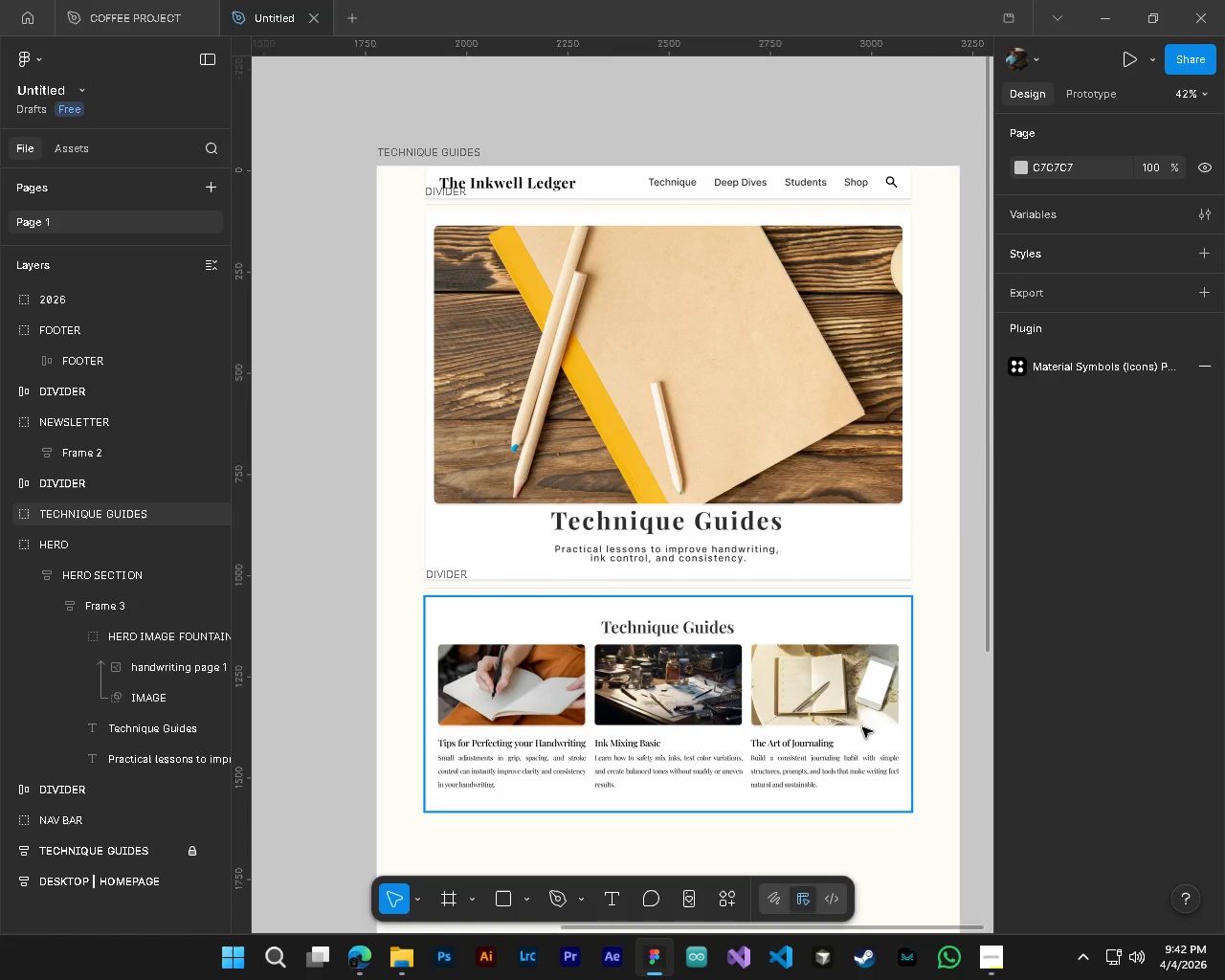 
hold_key(key=ControlLeft, duration=1.5)
 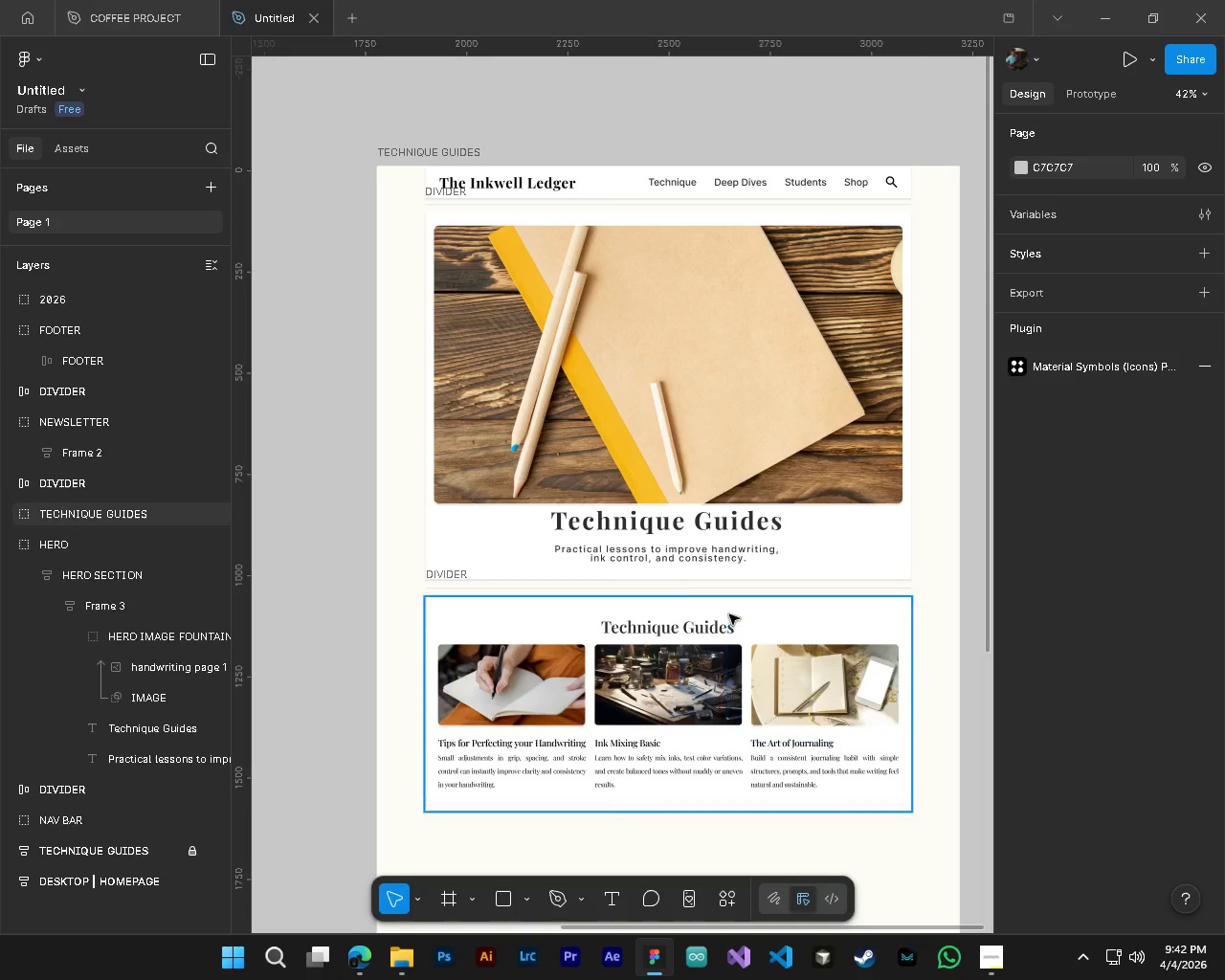 
hold_key(key=ControlLeft, duration=0.45)
 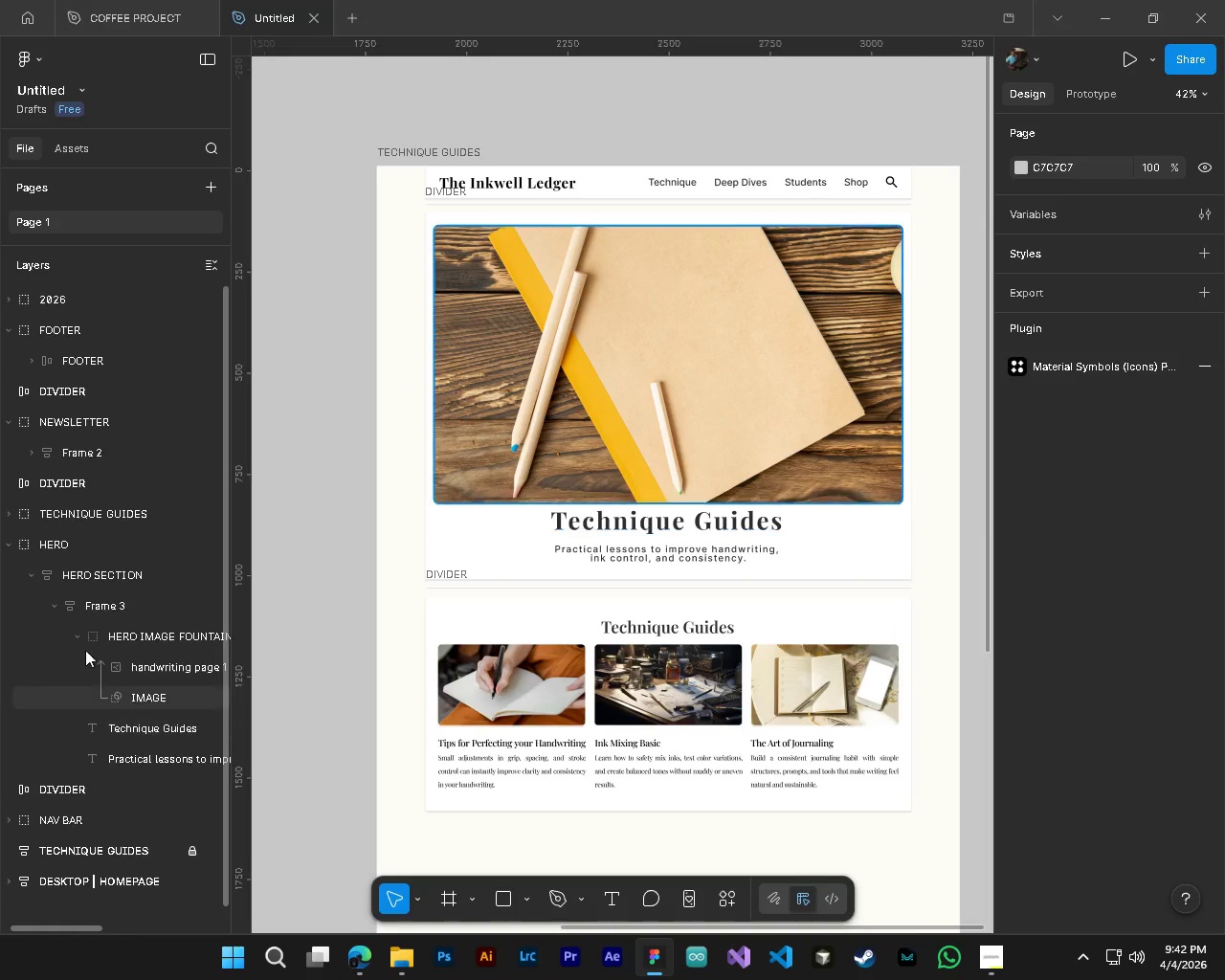 
left_click([74, 634])
 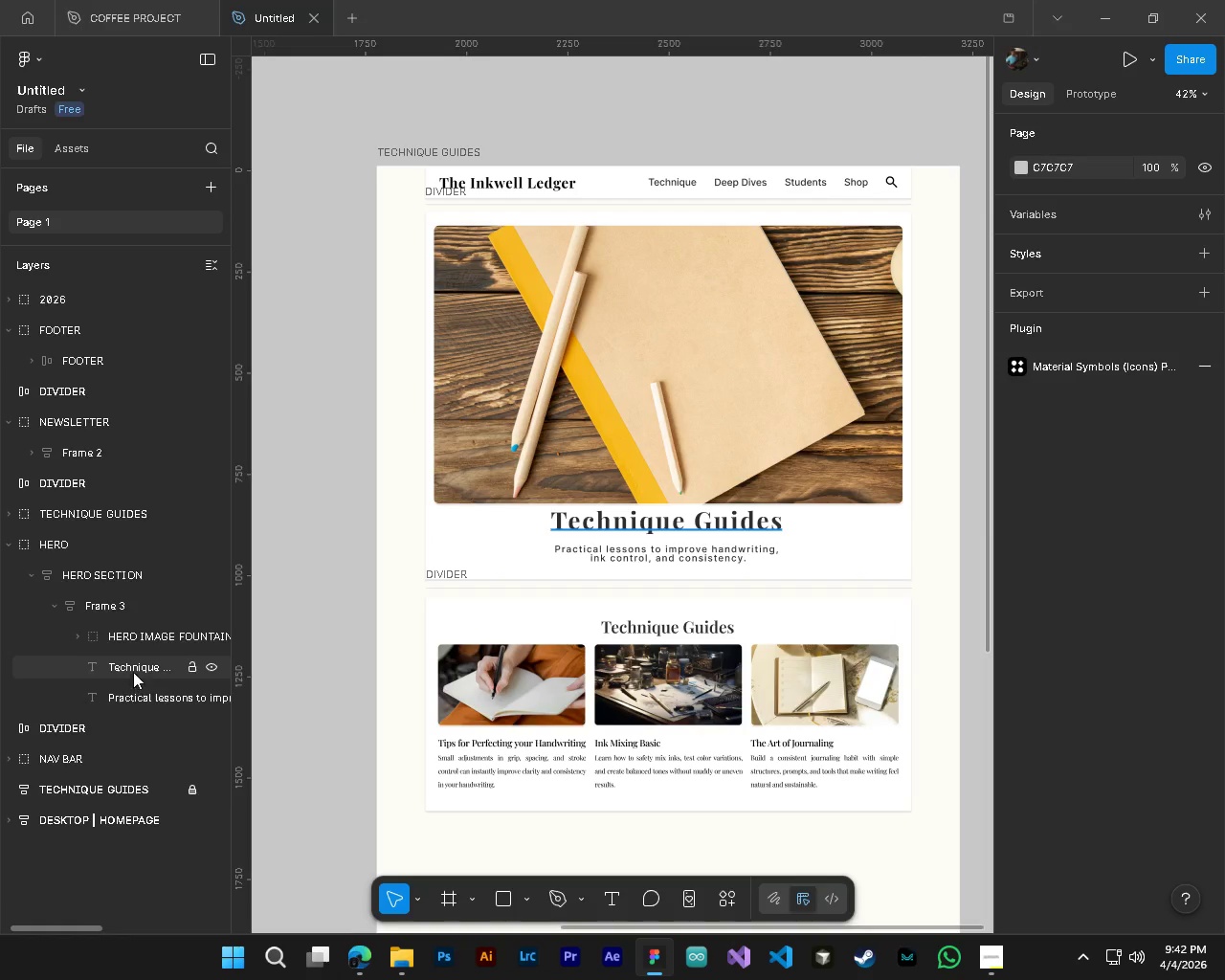 
left_click([133, 669])
 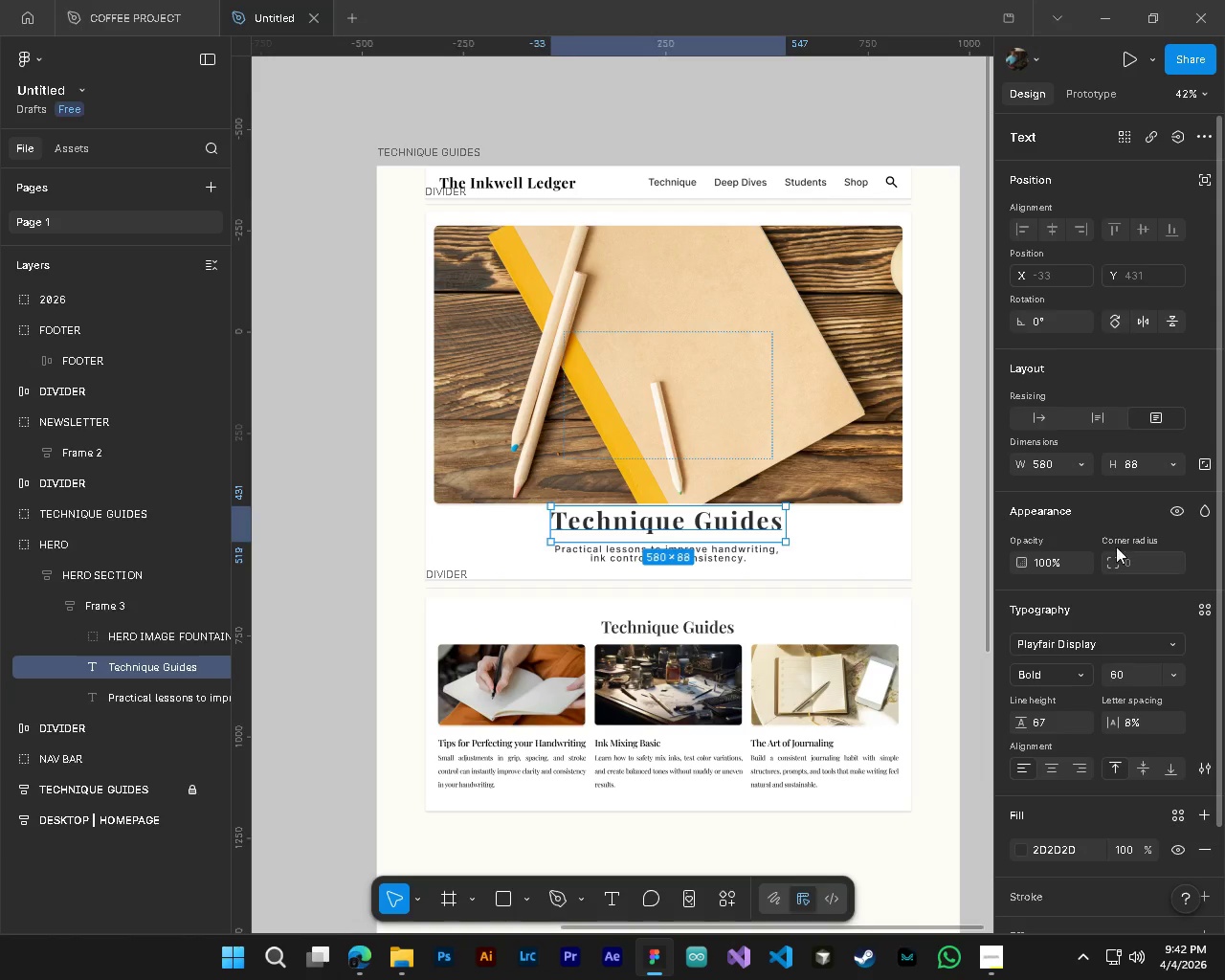 
left_click_drag(start_coordinate=[1113, 467], to_coordinate=[569, 494])
 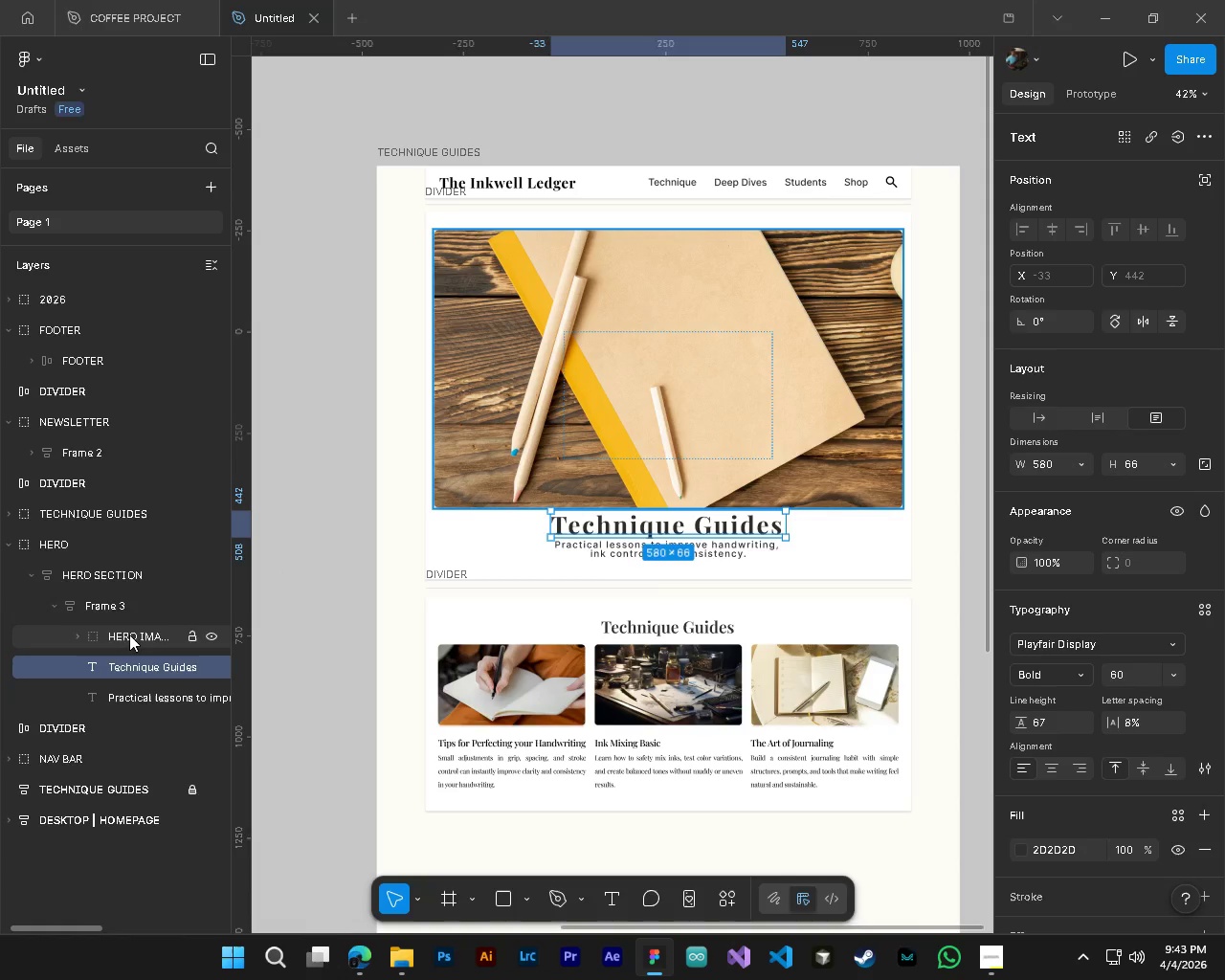 
left_click([118, 614])
 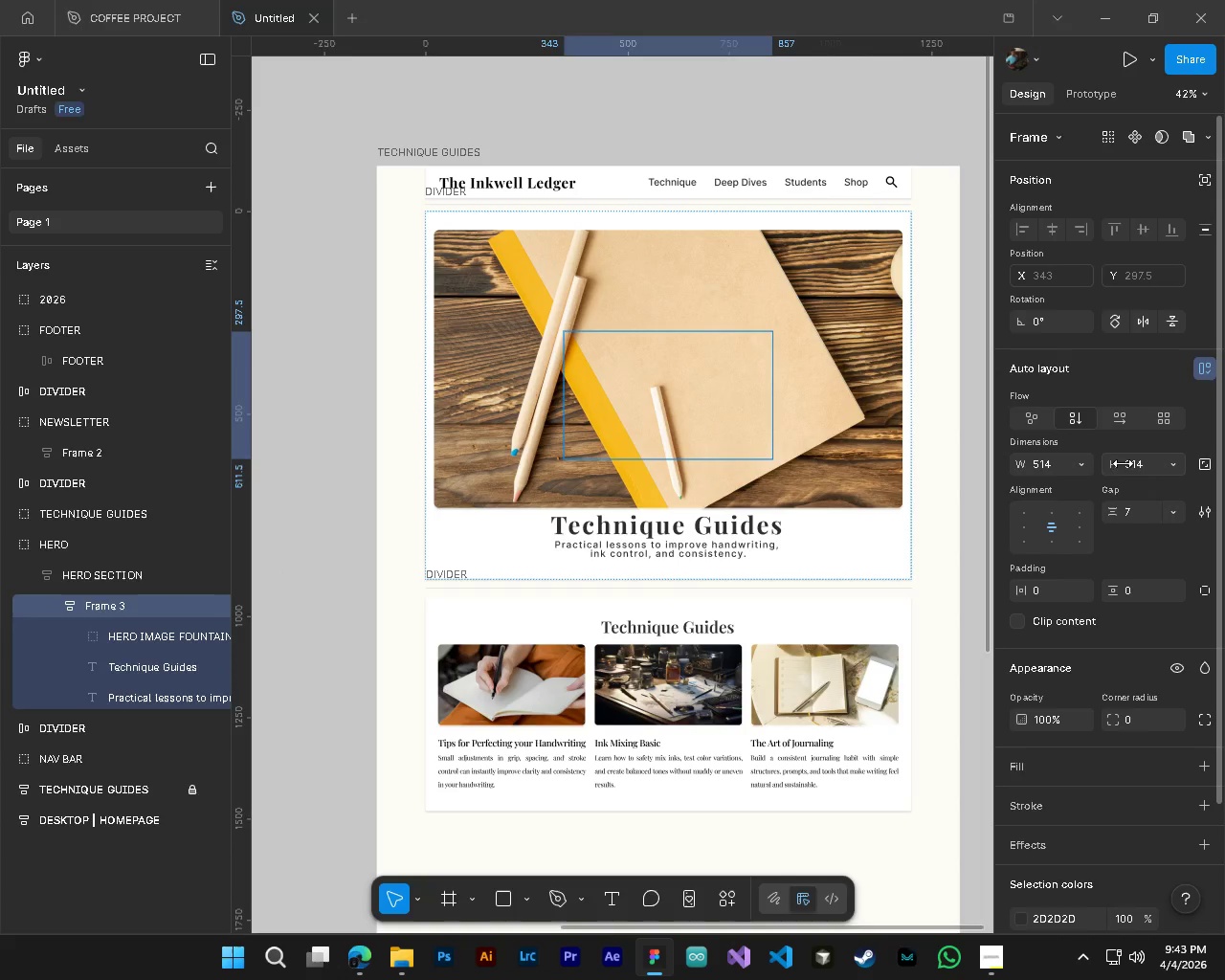 
left_click_drag(start_coordinate=[1116, 462], to_coordinate=[636, 488])
 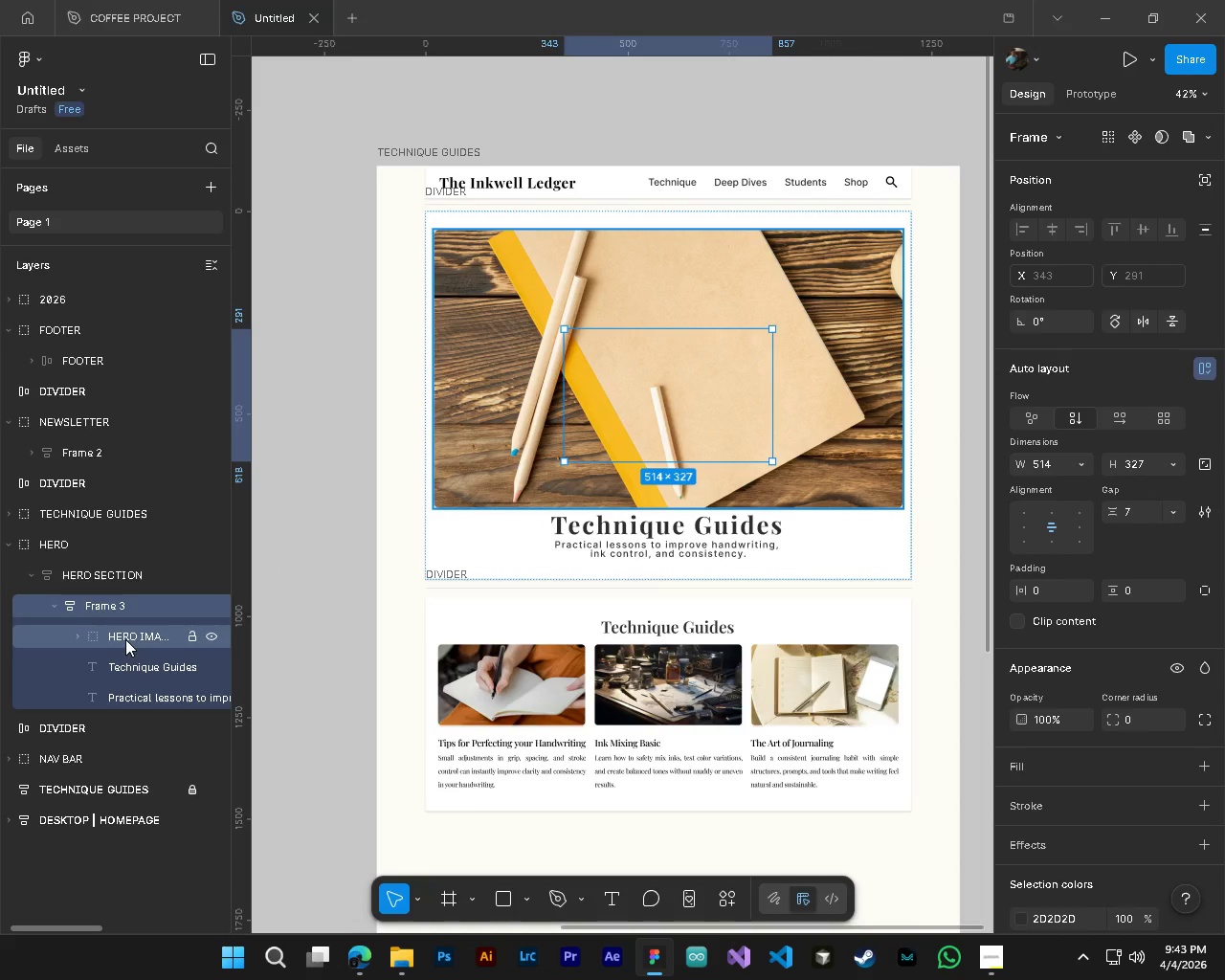 
left_click([125, 639])
 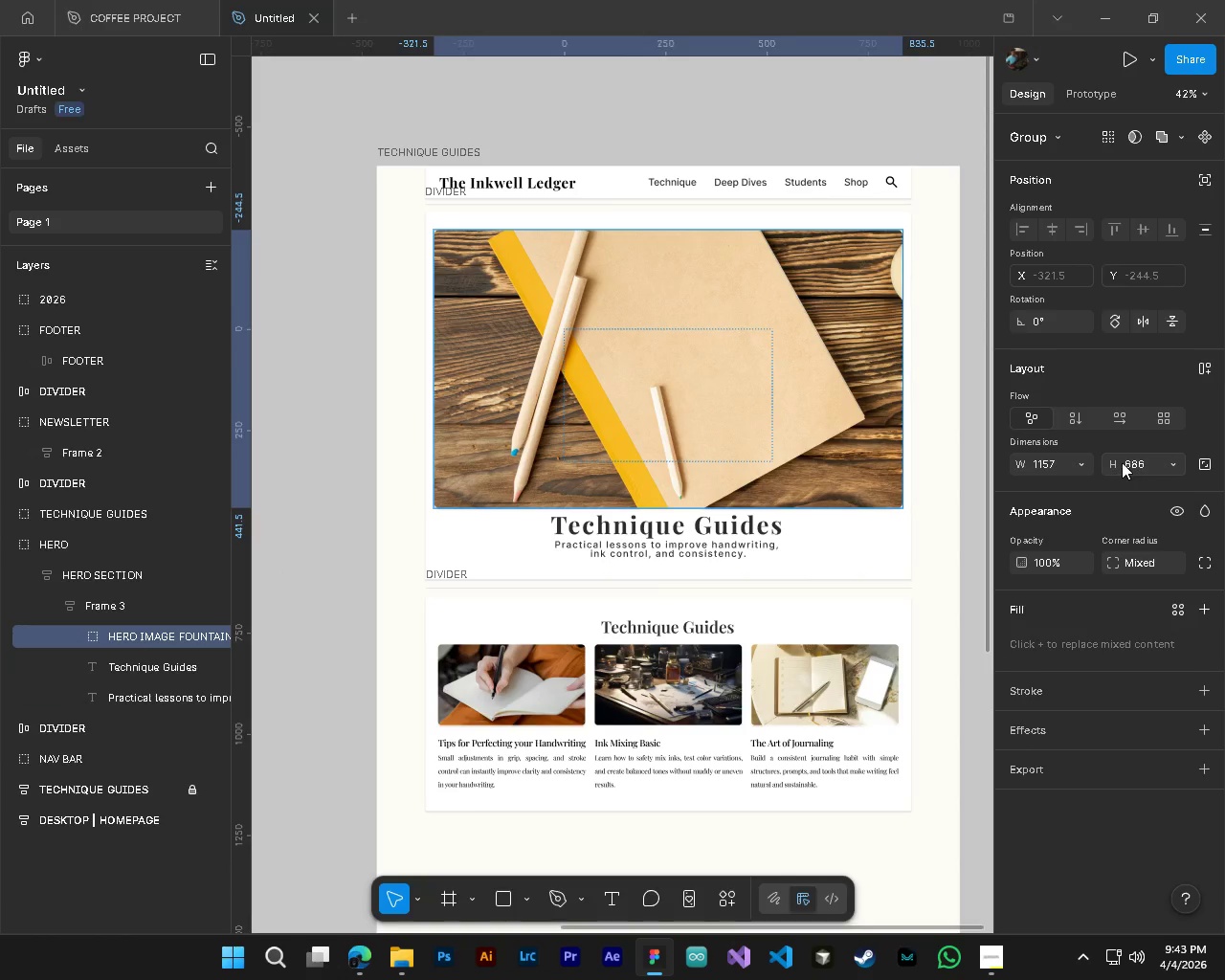 
left_click_drag(start_coordinate=[1116, 462], to_coordinate=[548, 499])
 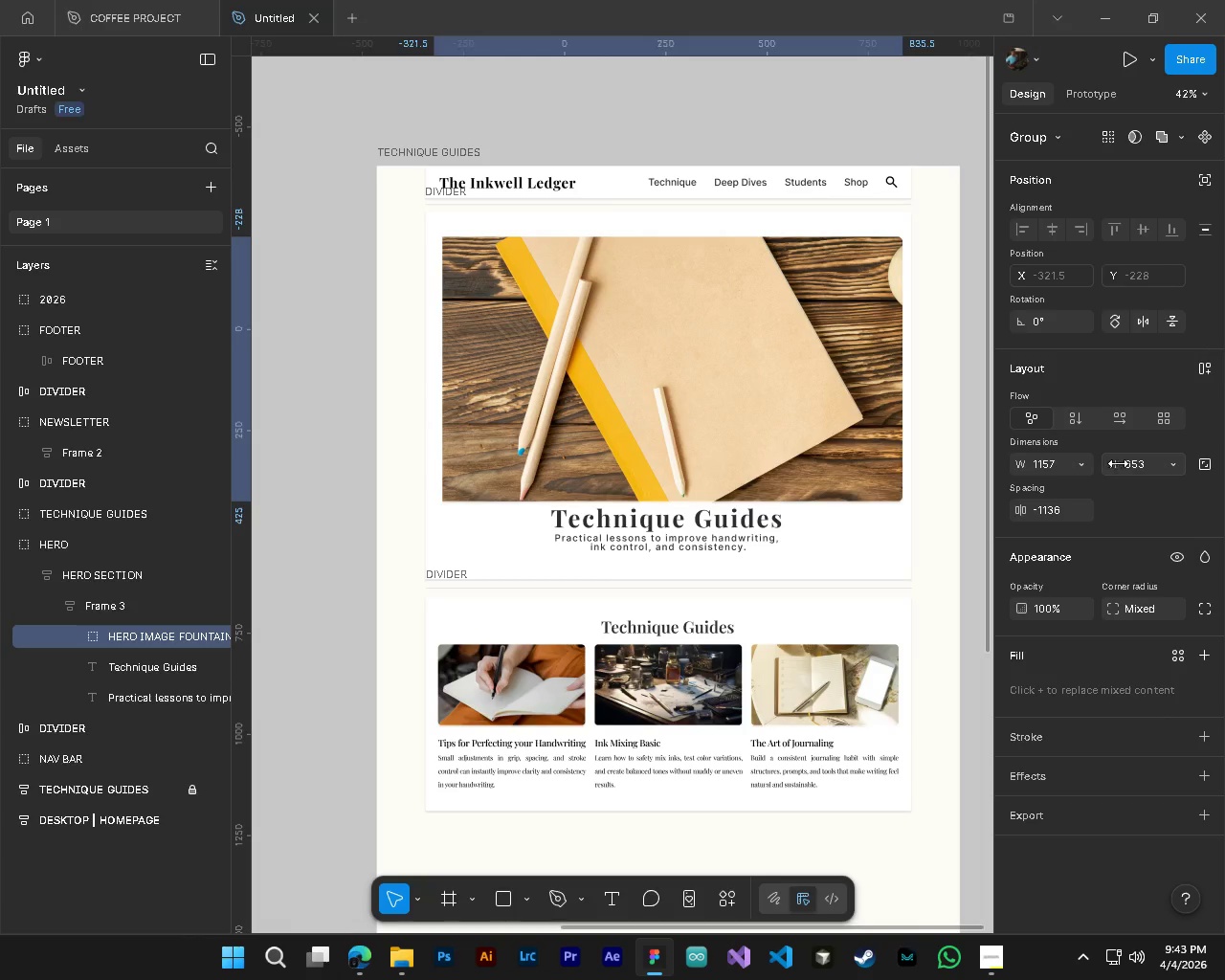 
left_click_drag(start_coordinate=[1118, 463], to_coordinate=[536, 487])
 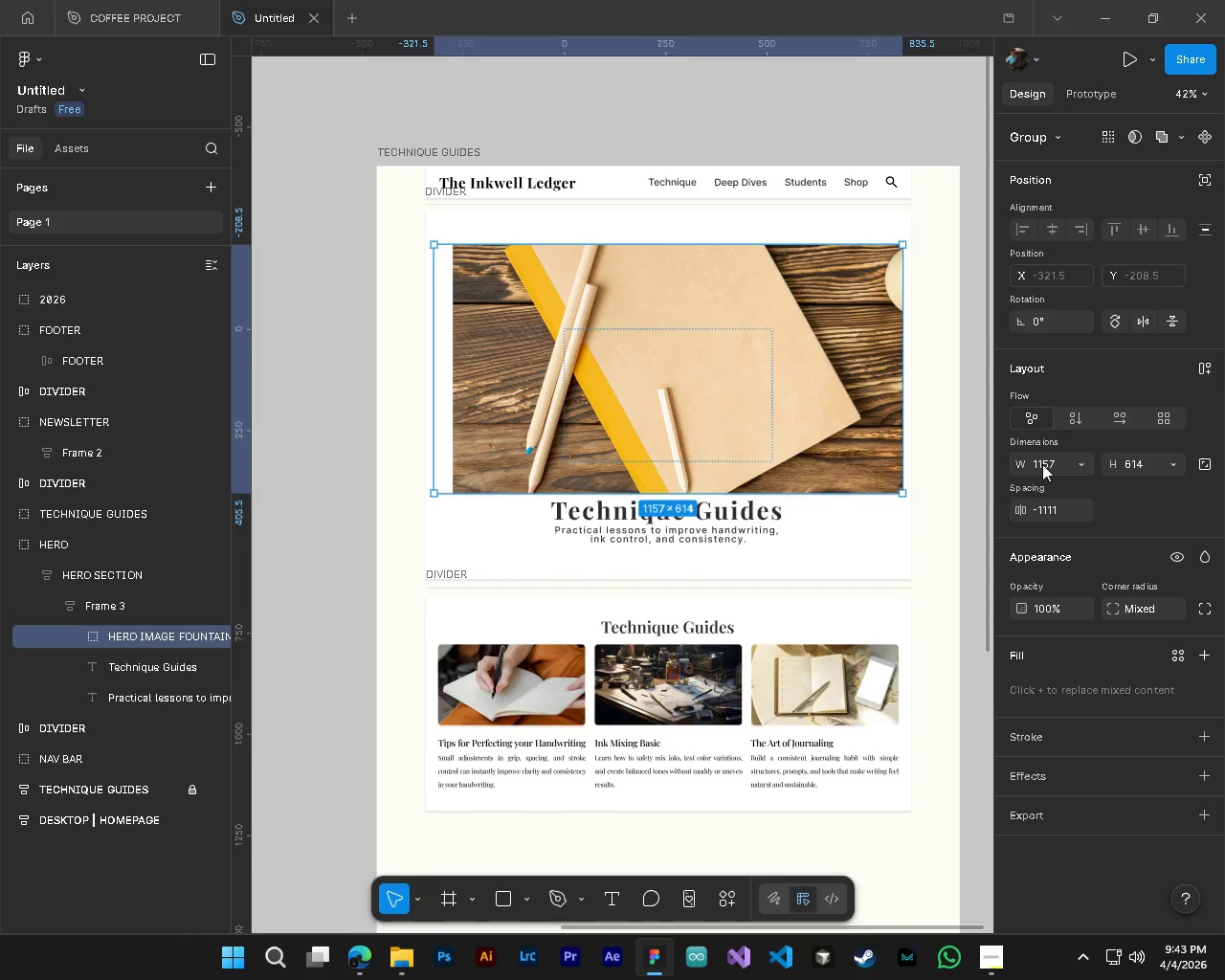 
left_click([1070, 420])
 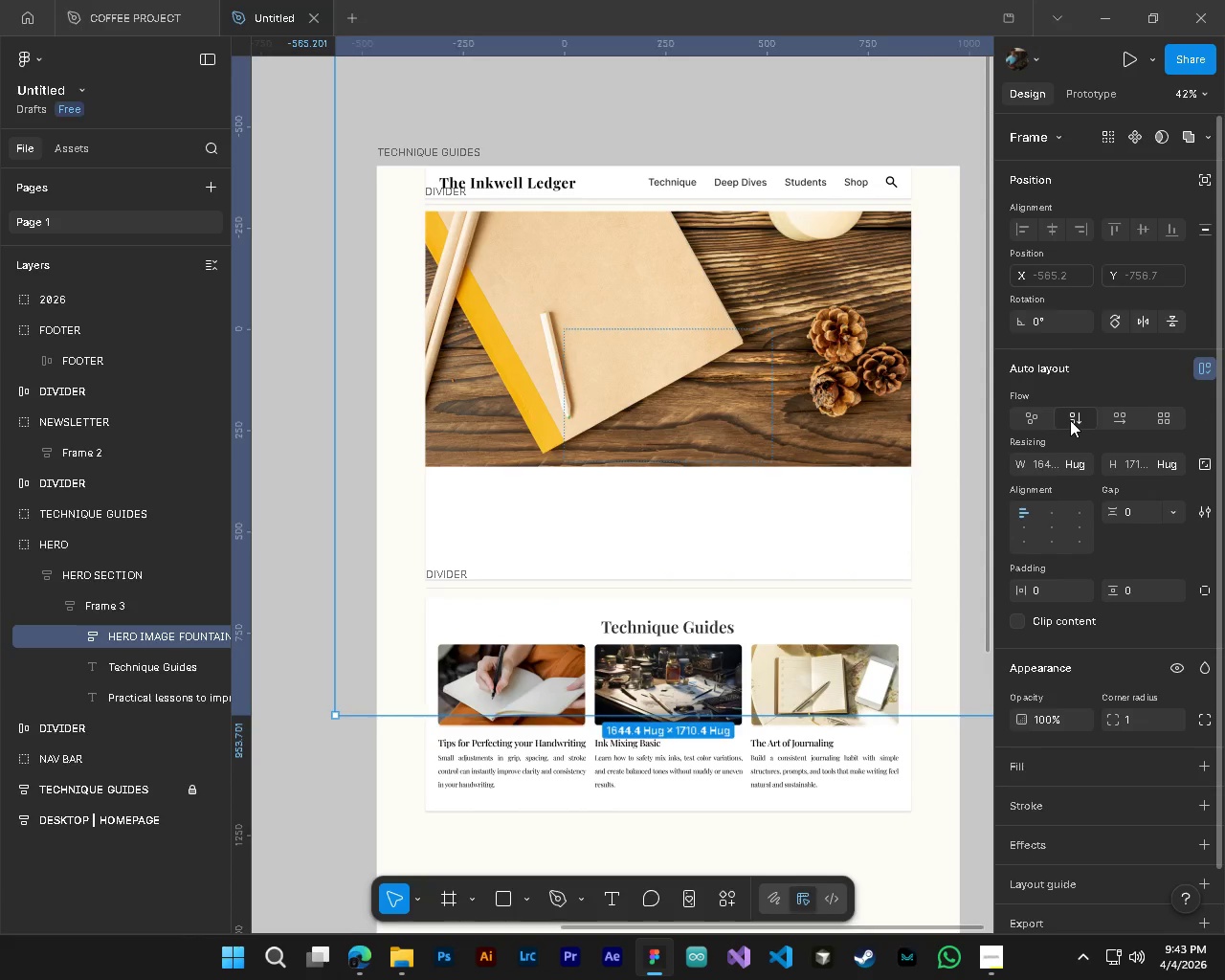 
hold_key(key=ControlLeft, duration=0.36)
 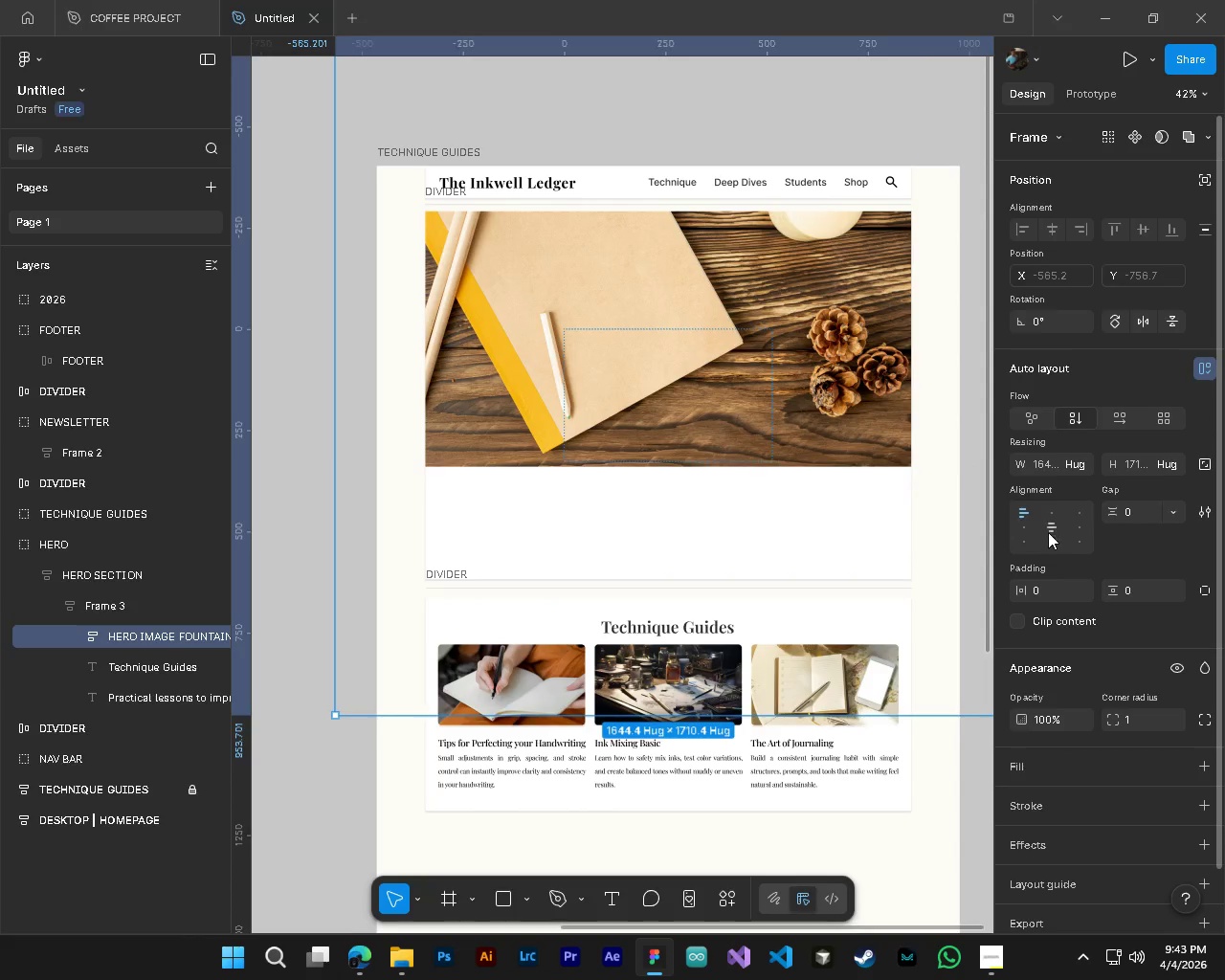 
key(Control+Z)
 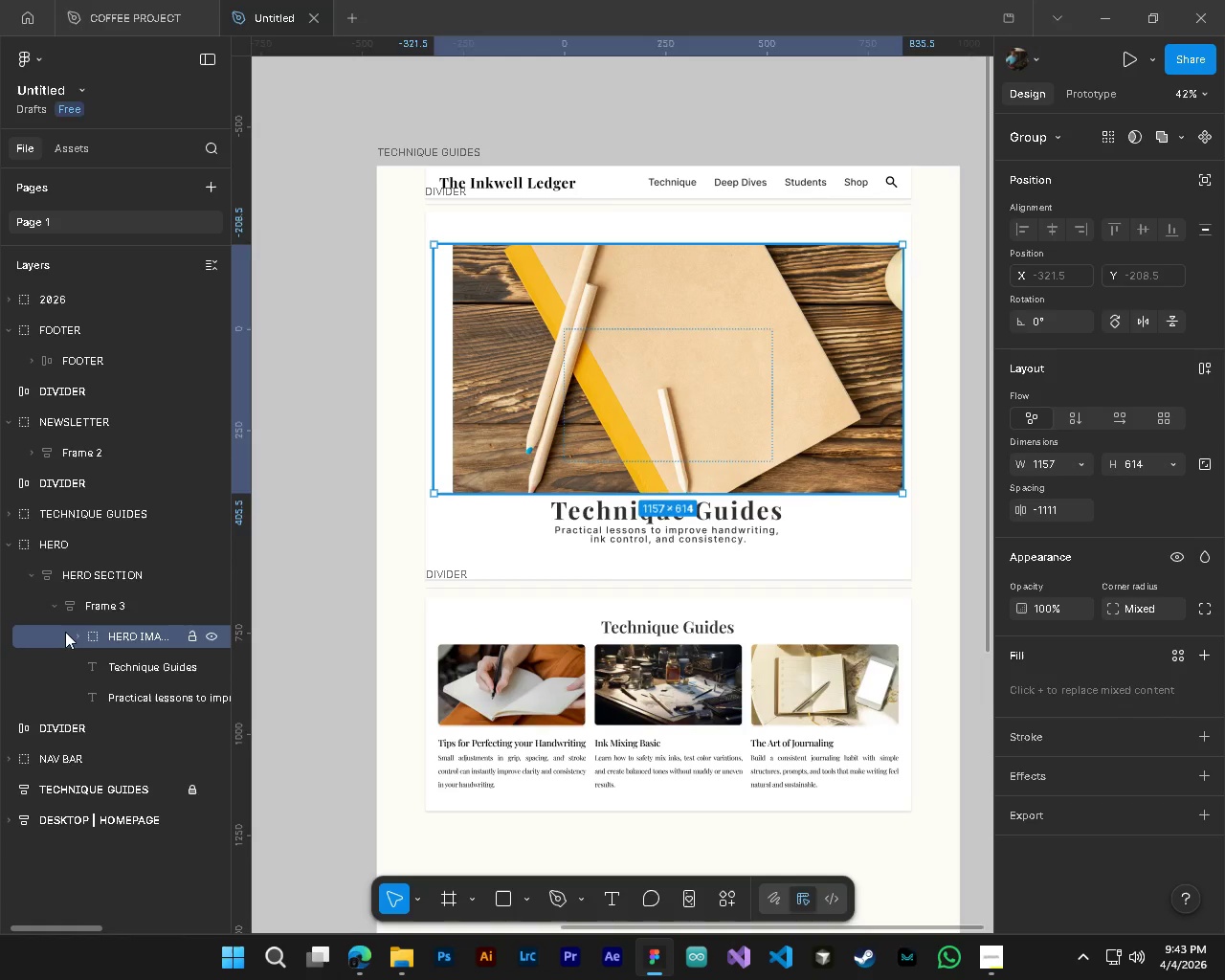 
left_click([103, 605])
 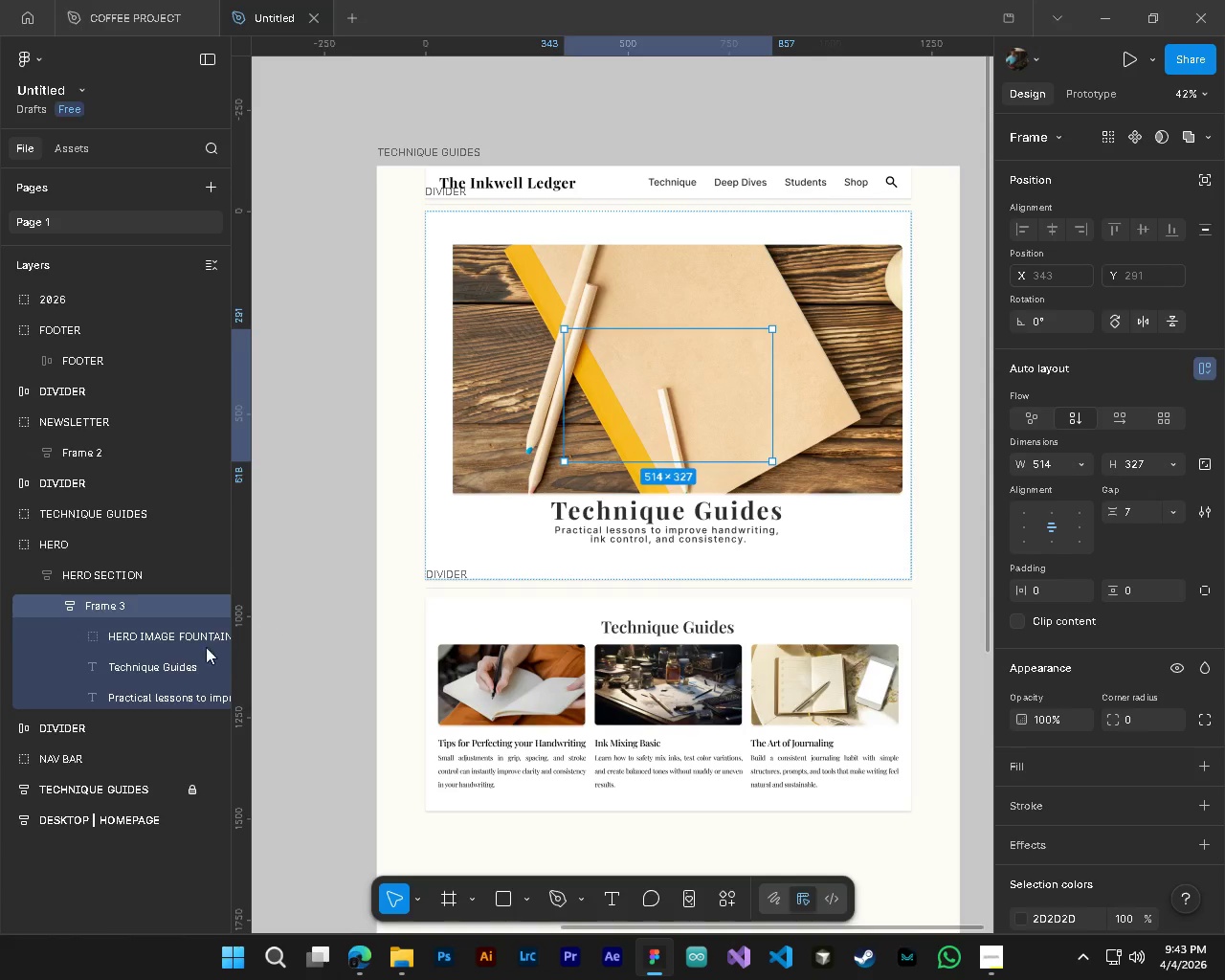 
left_click([122, 641])
 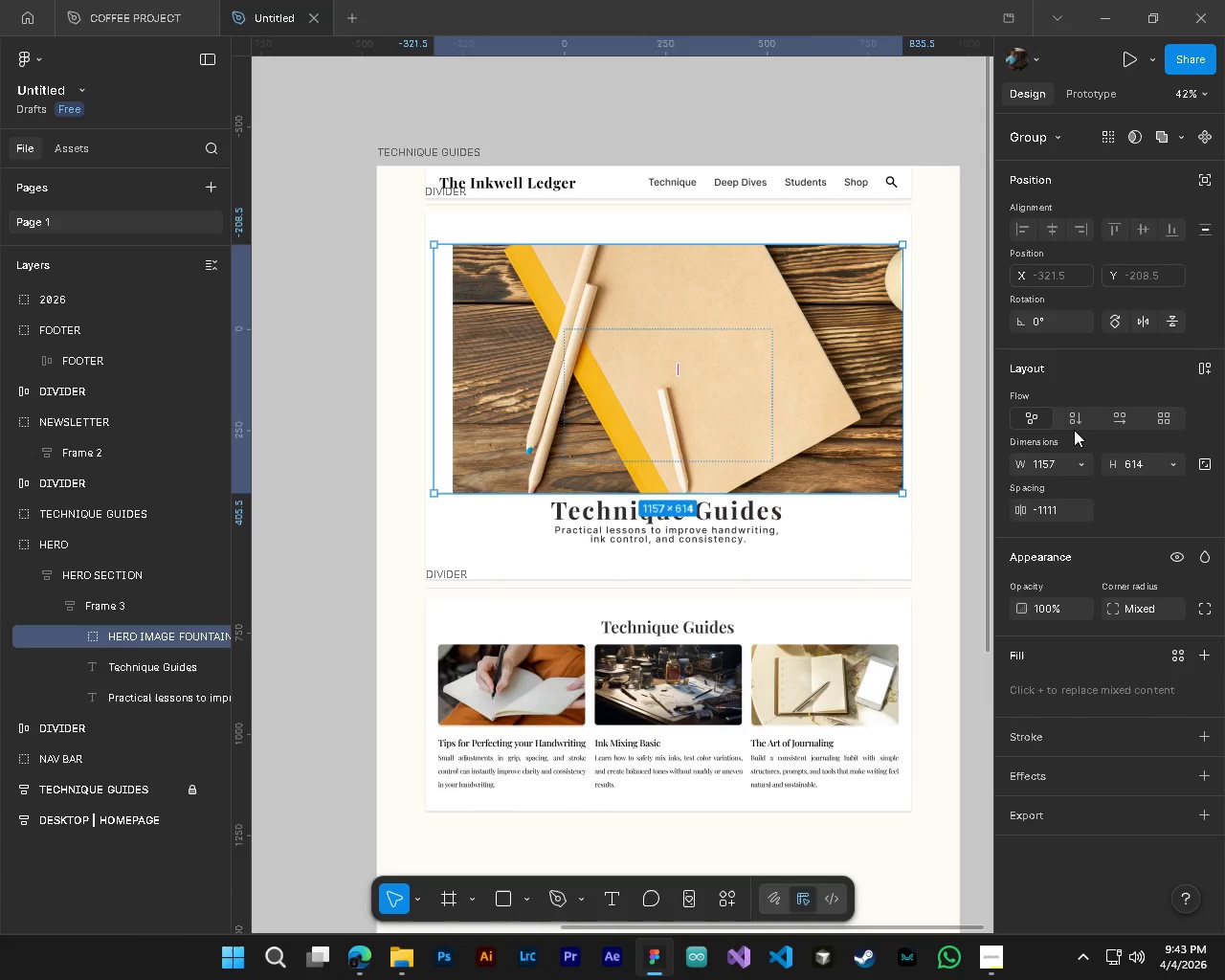 
left_click([1075, 427])
 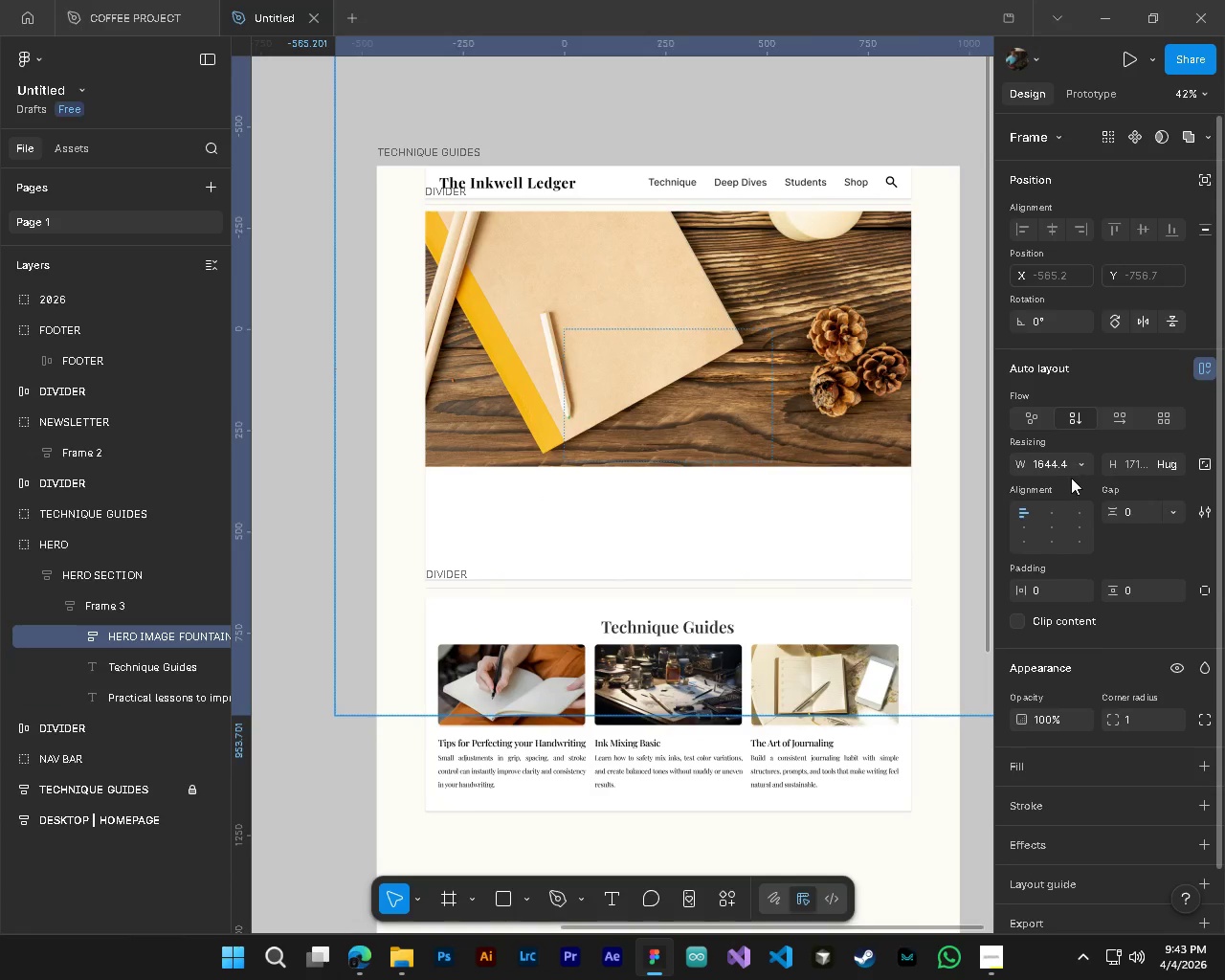 
left_click([1050, 526])
 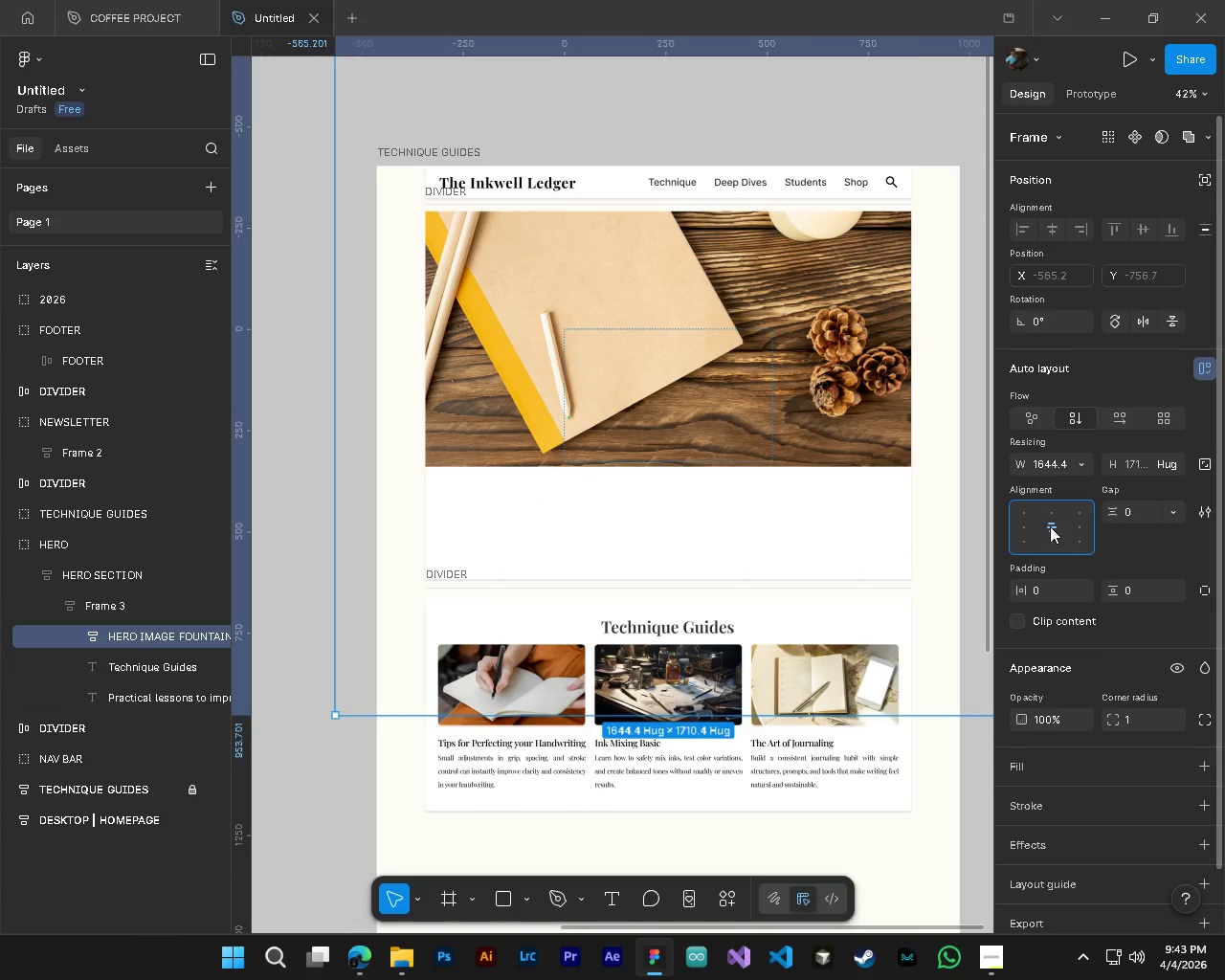 
double_click([1050, 526])
 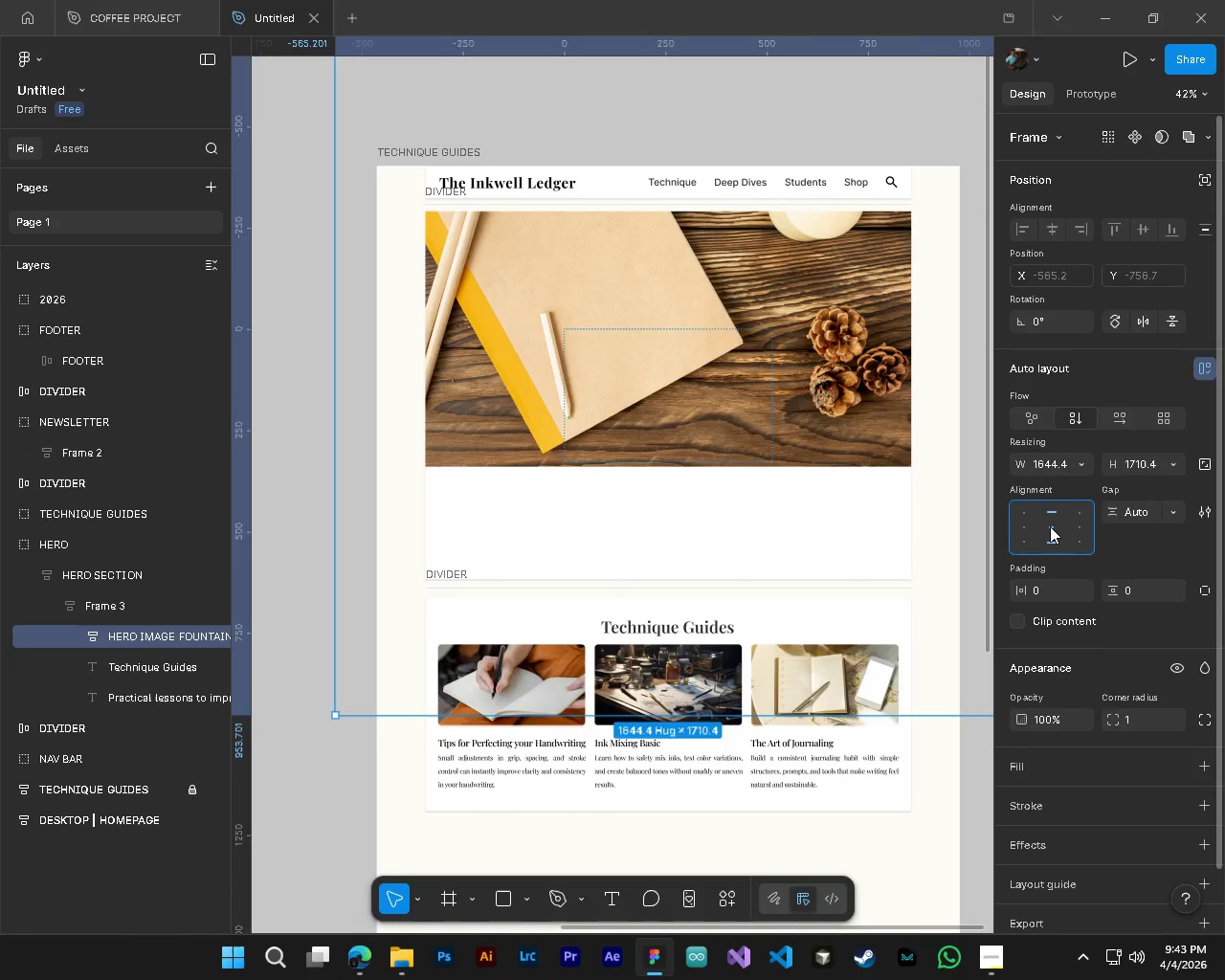 
triple_click([1050, 526])
 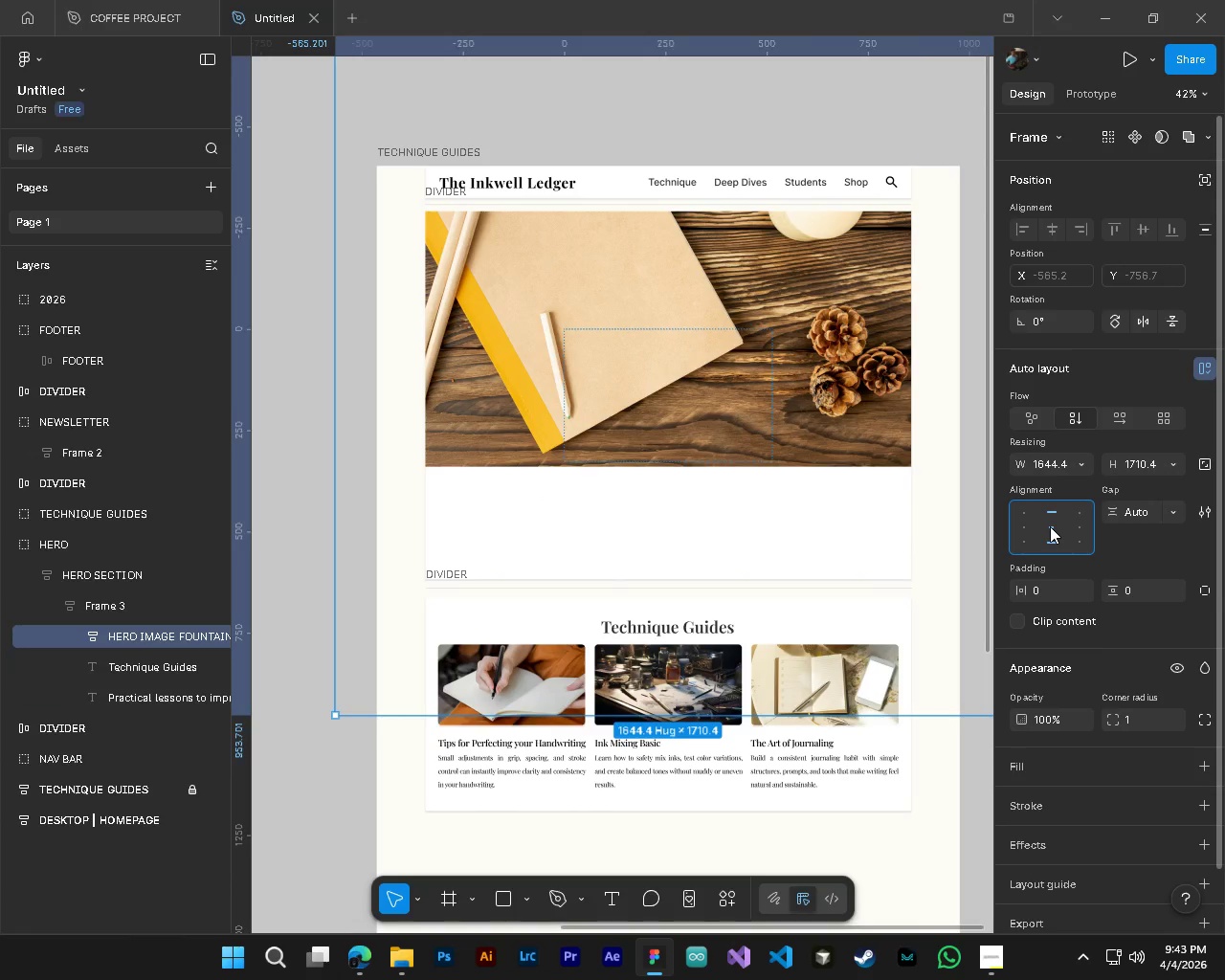 
double_click([1050, 526])
 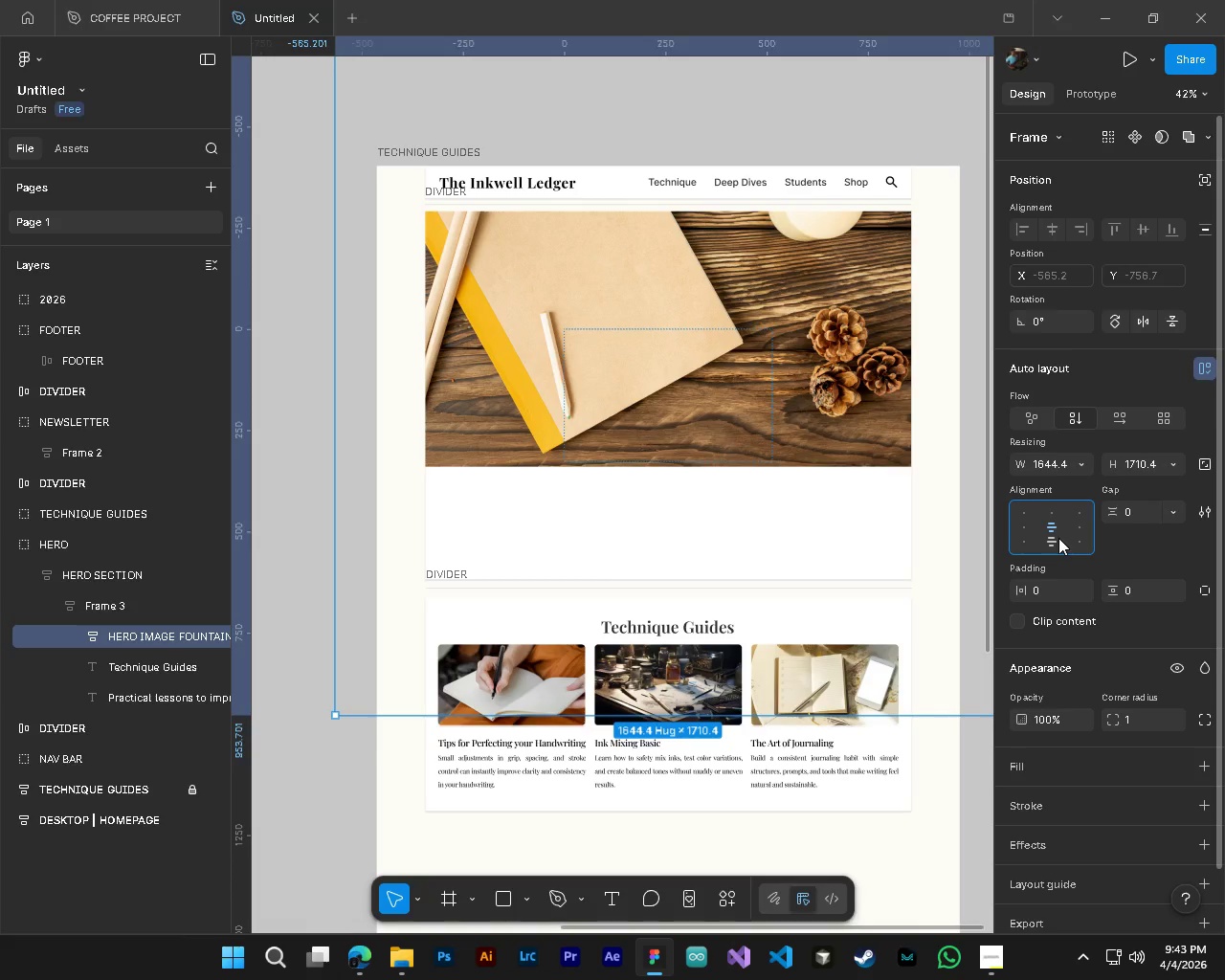 
key(Control+Z)
 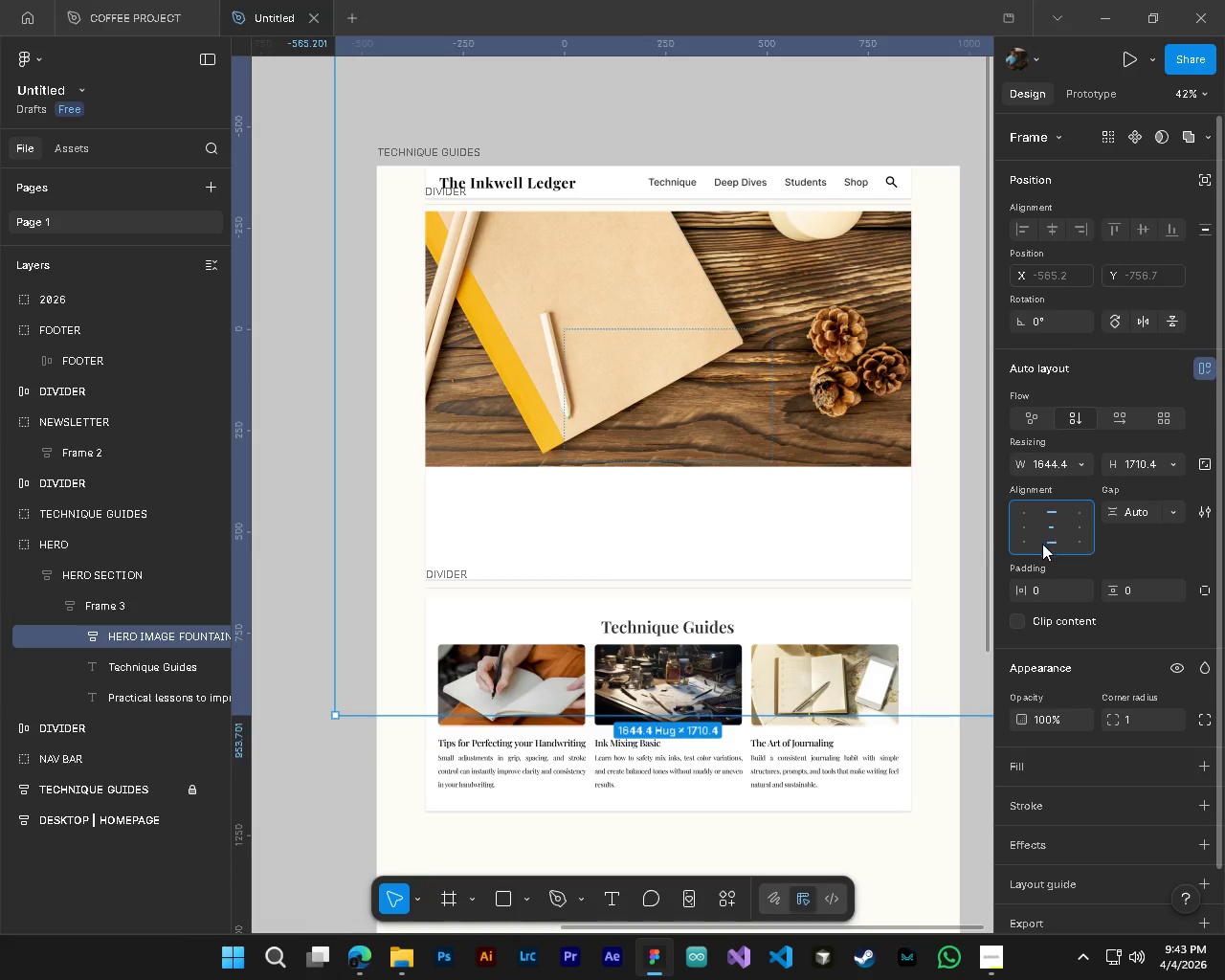 
key(Control+Z)
 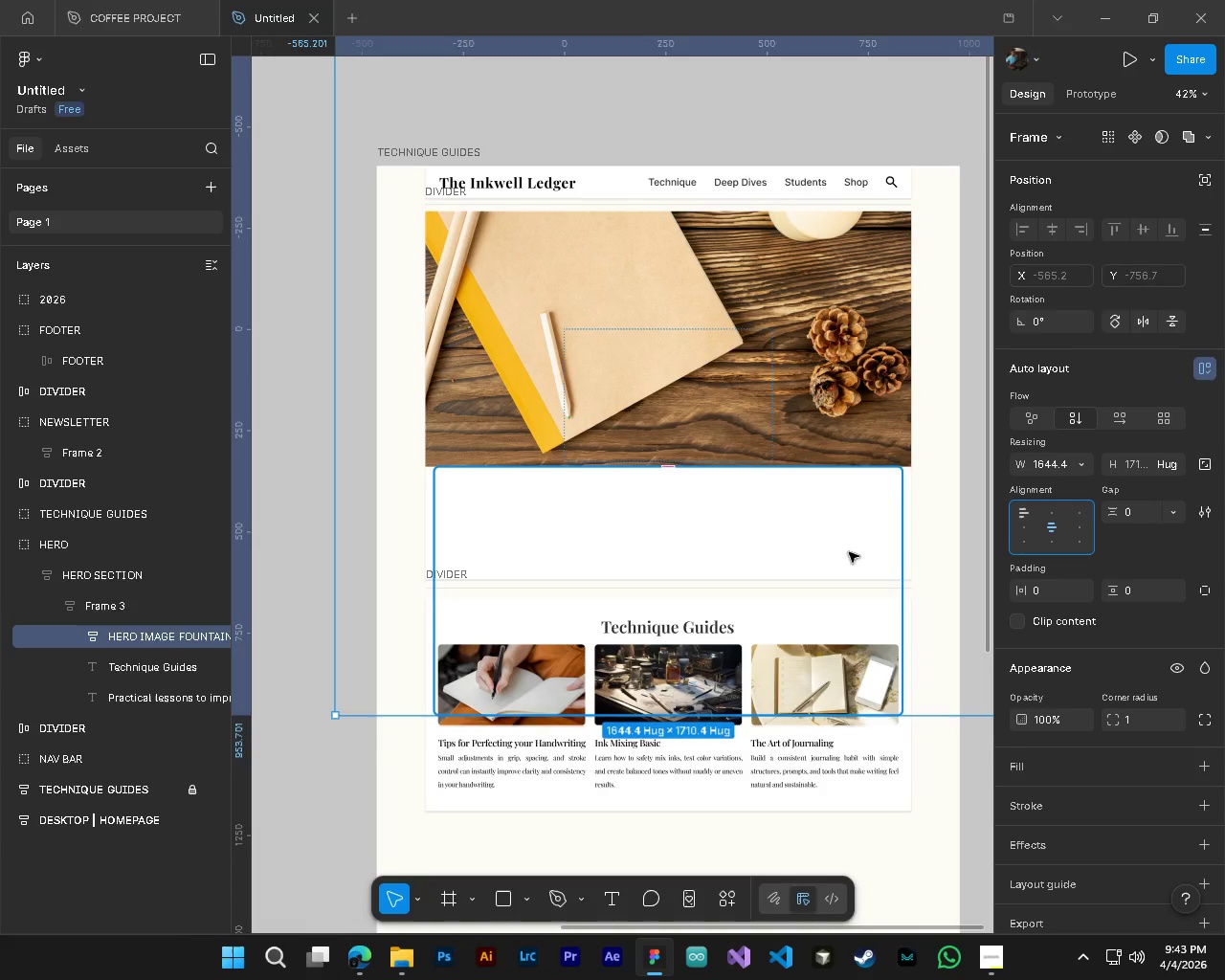 
key(Control+Z)
 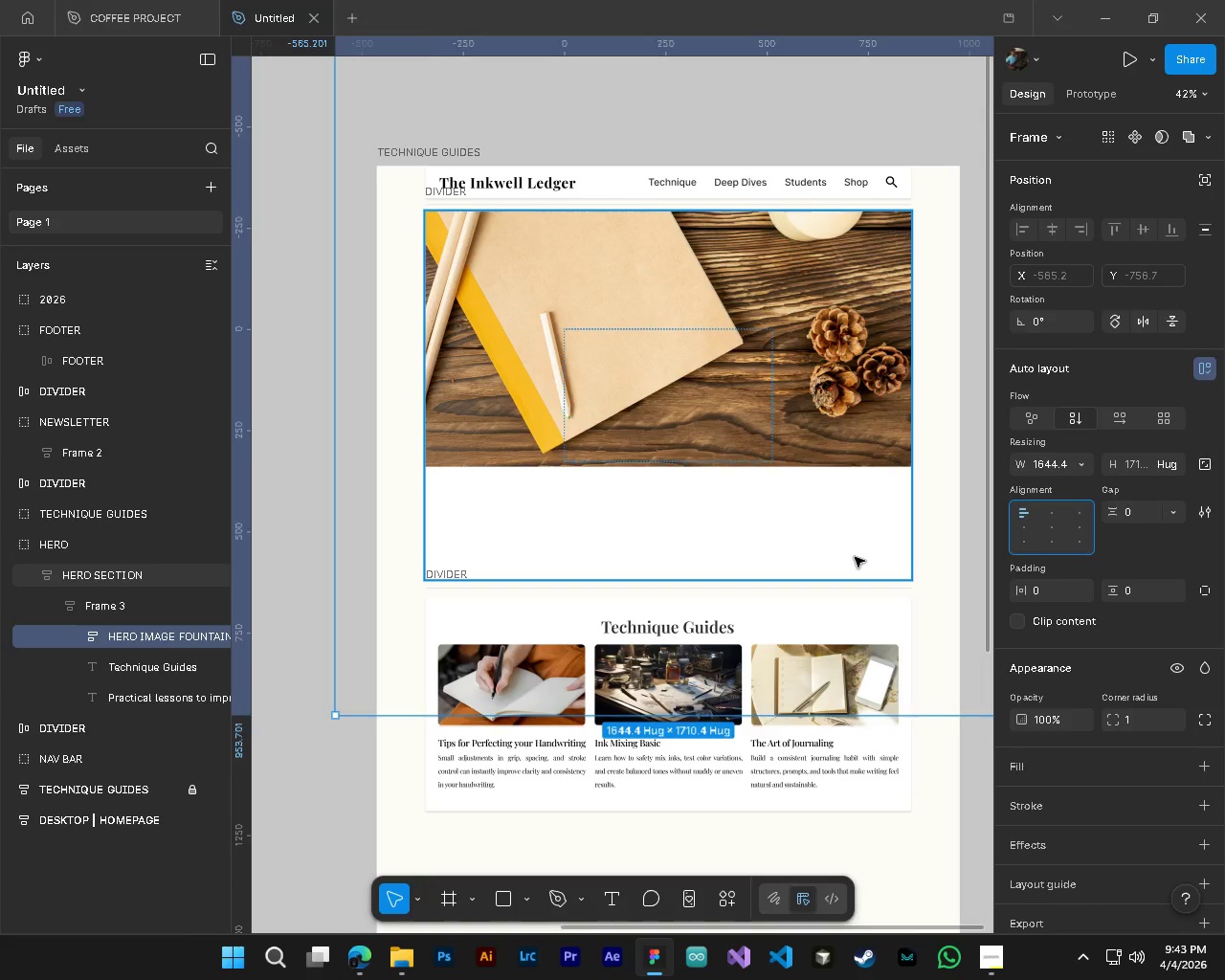 
key(Control+Z)
 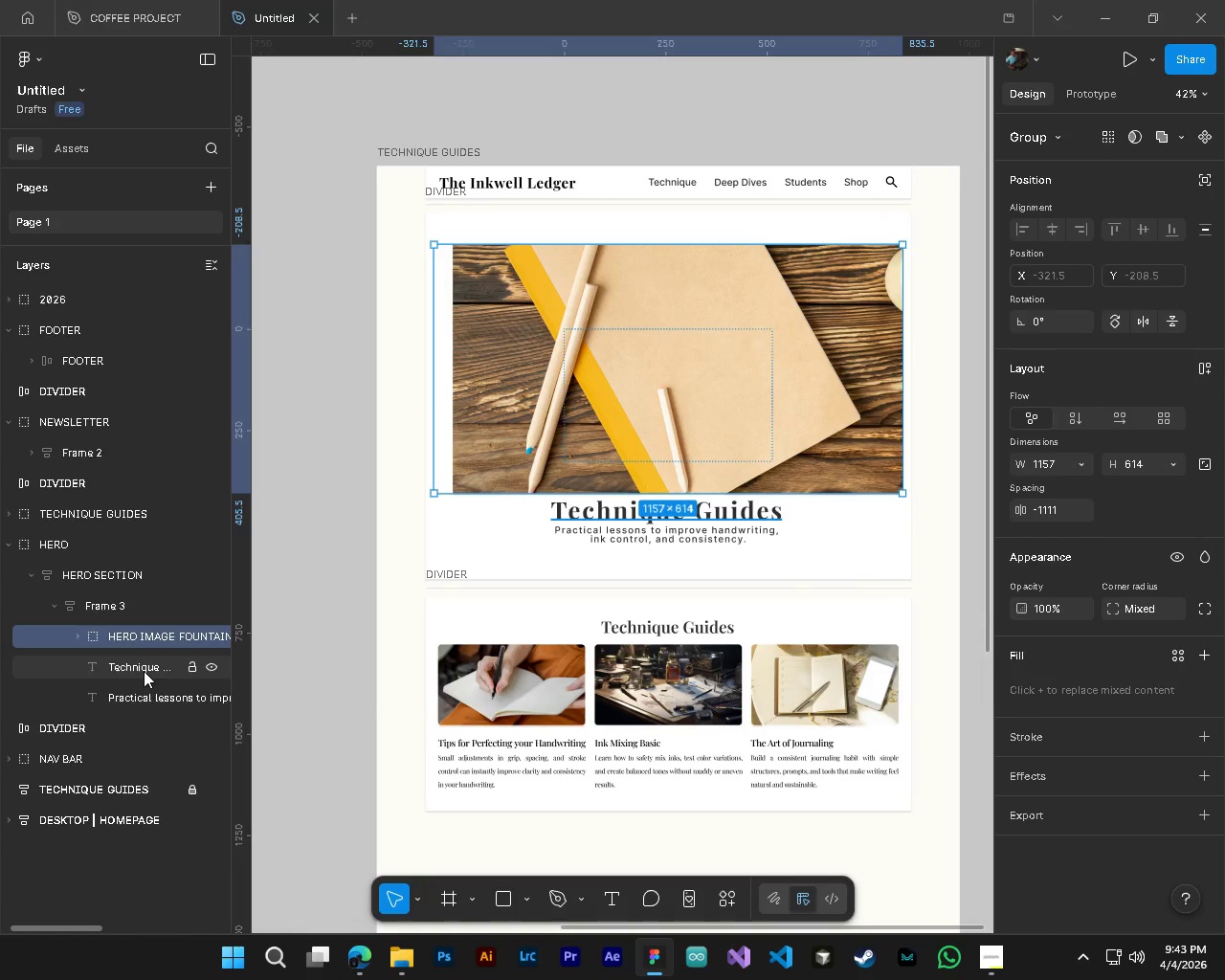 
left_click([74, 636])
 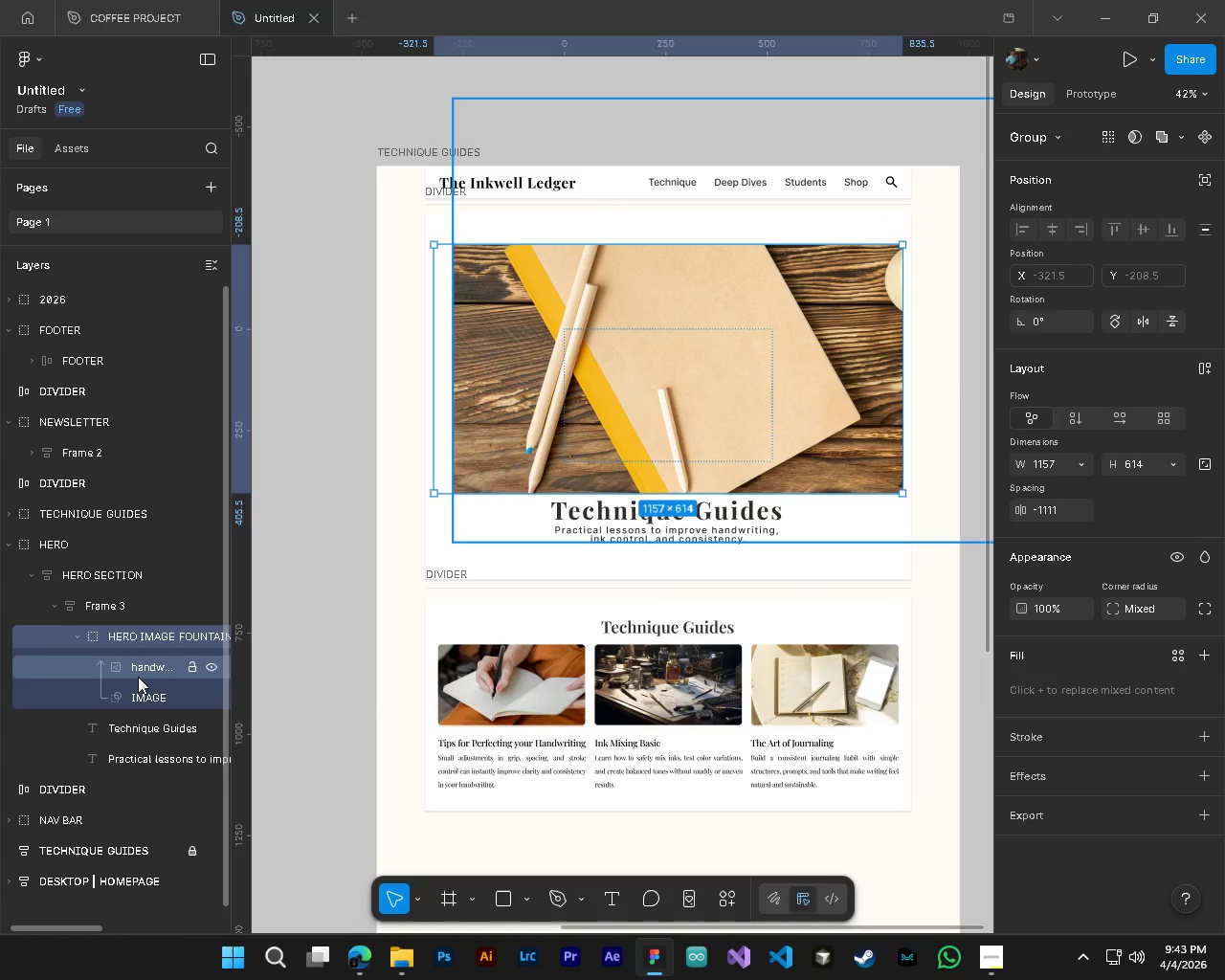 
left_click([138, 677])
 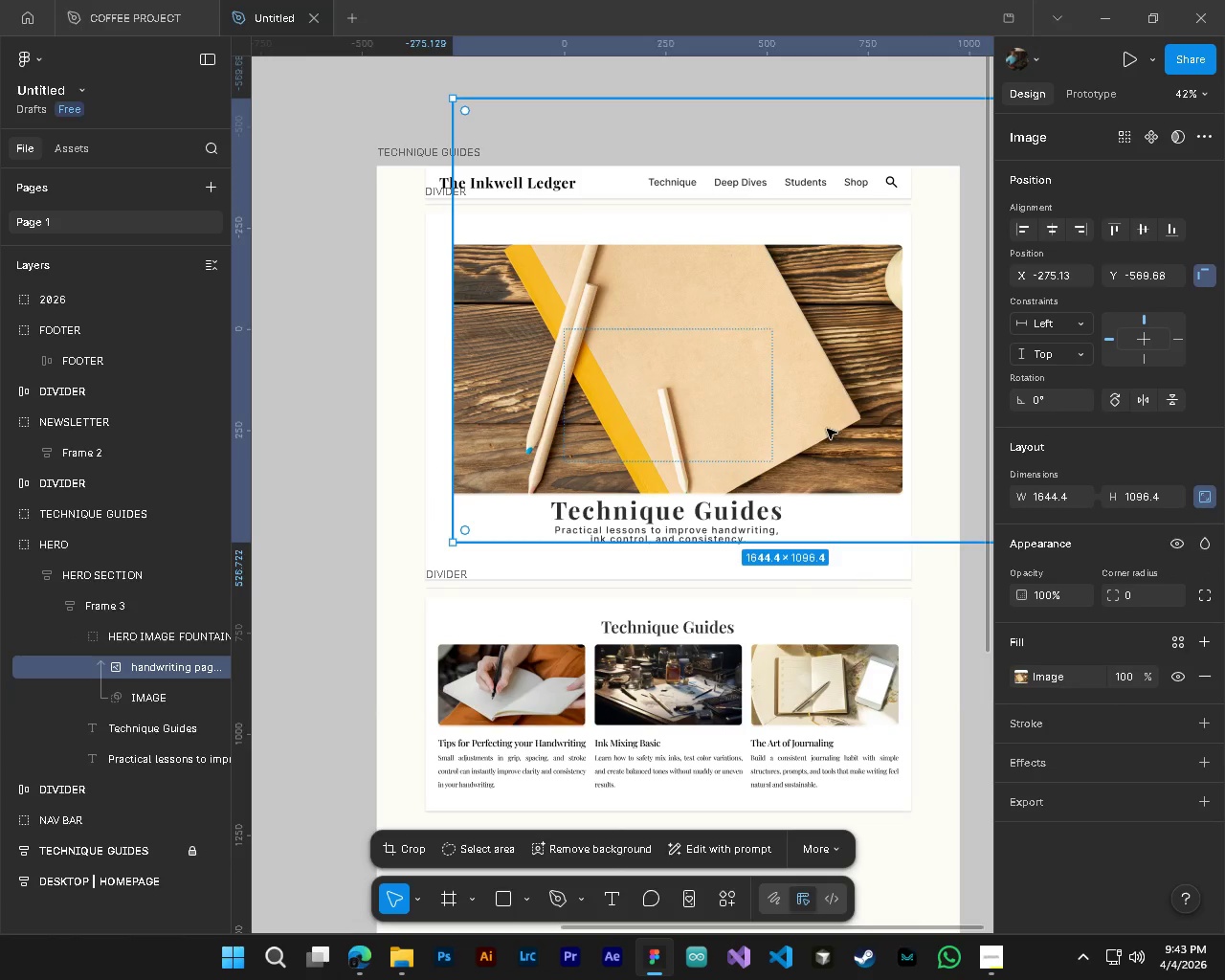 
left_click_drag(start_coordinate=[858, 433], to_coordinate=[824, 416])
 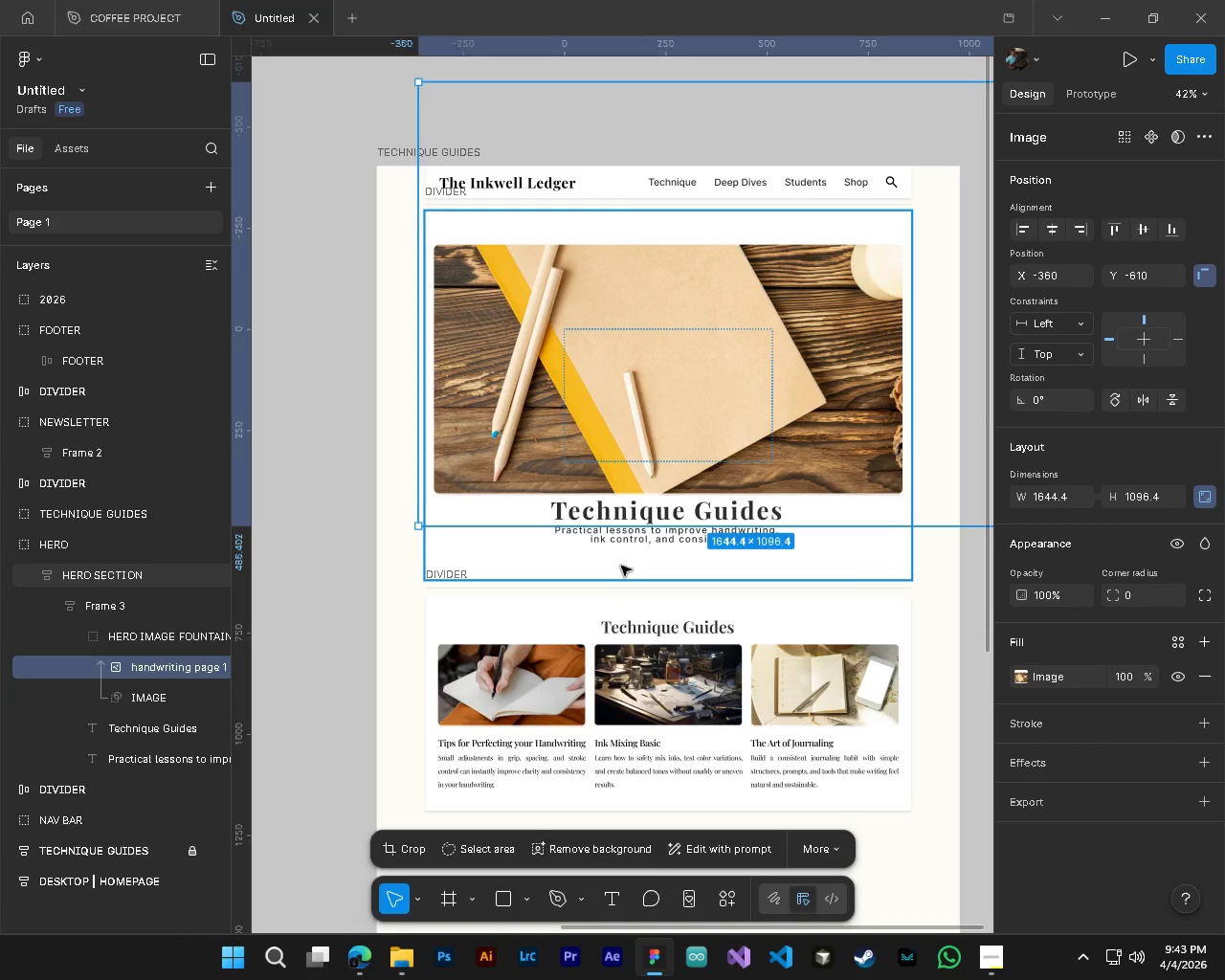 
hold_key(key=ControlLeft, duration=0.73)
 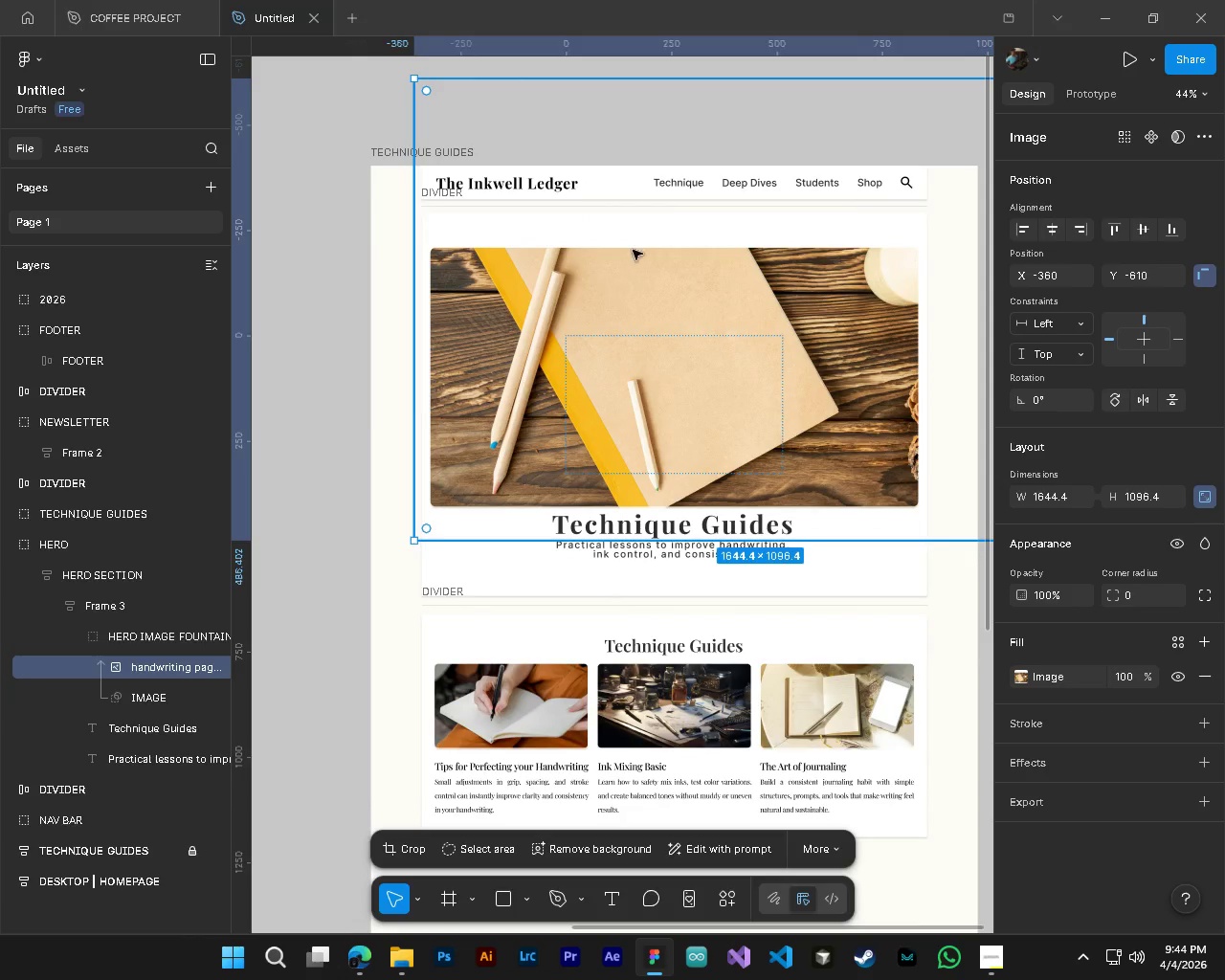 
hold_key(key=AltLeft, duration=0.66)
 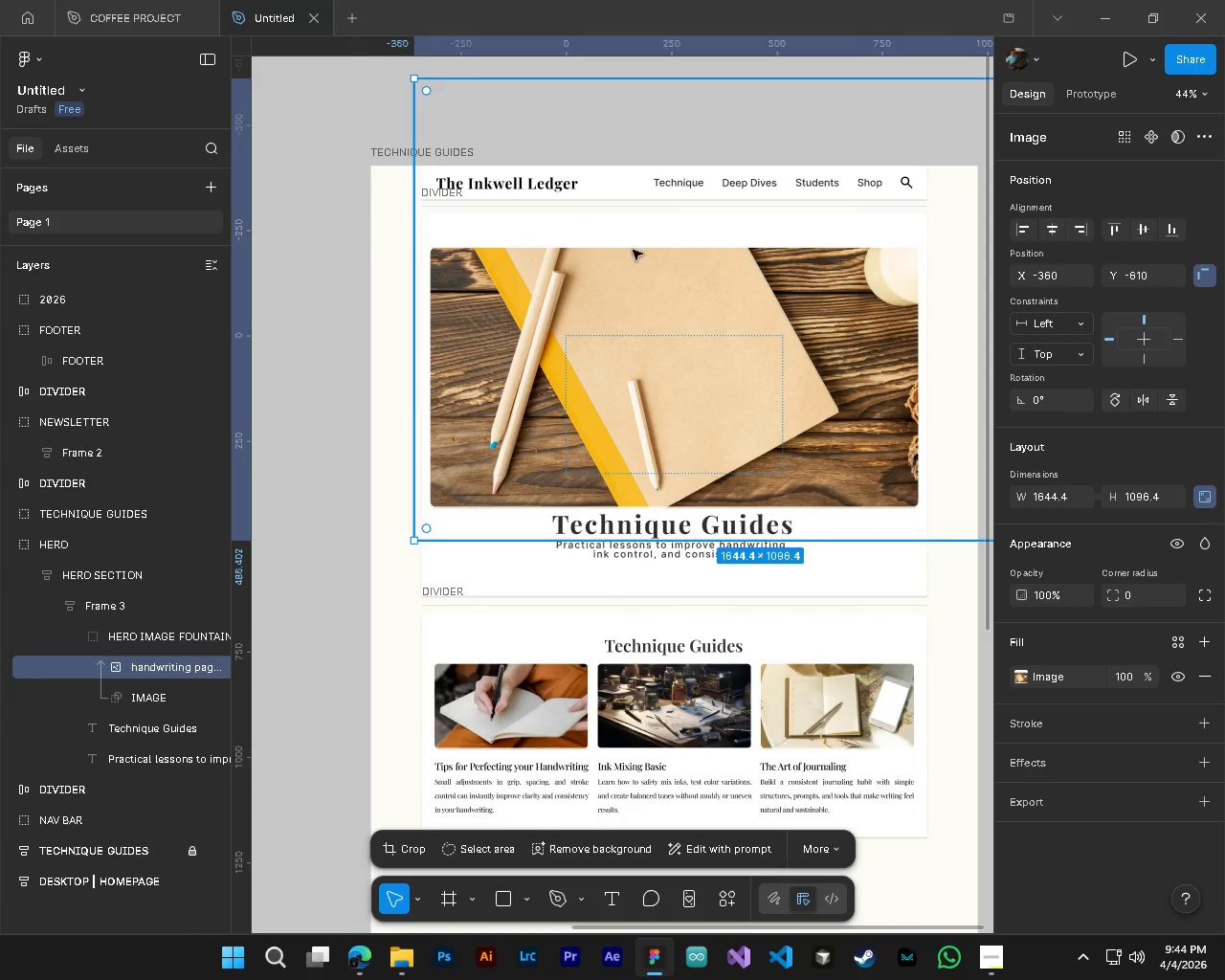 
hold_key(key=AltLeft, duration=14.08)
 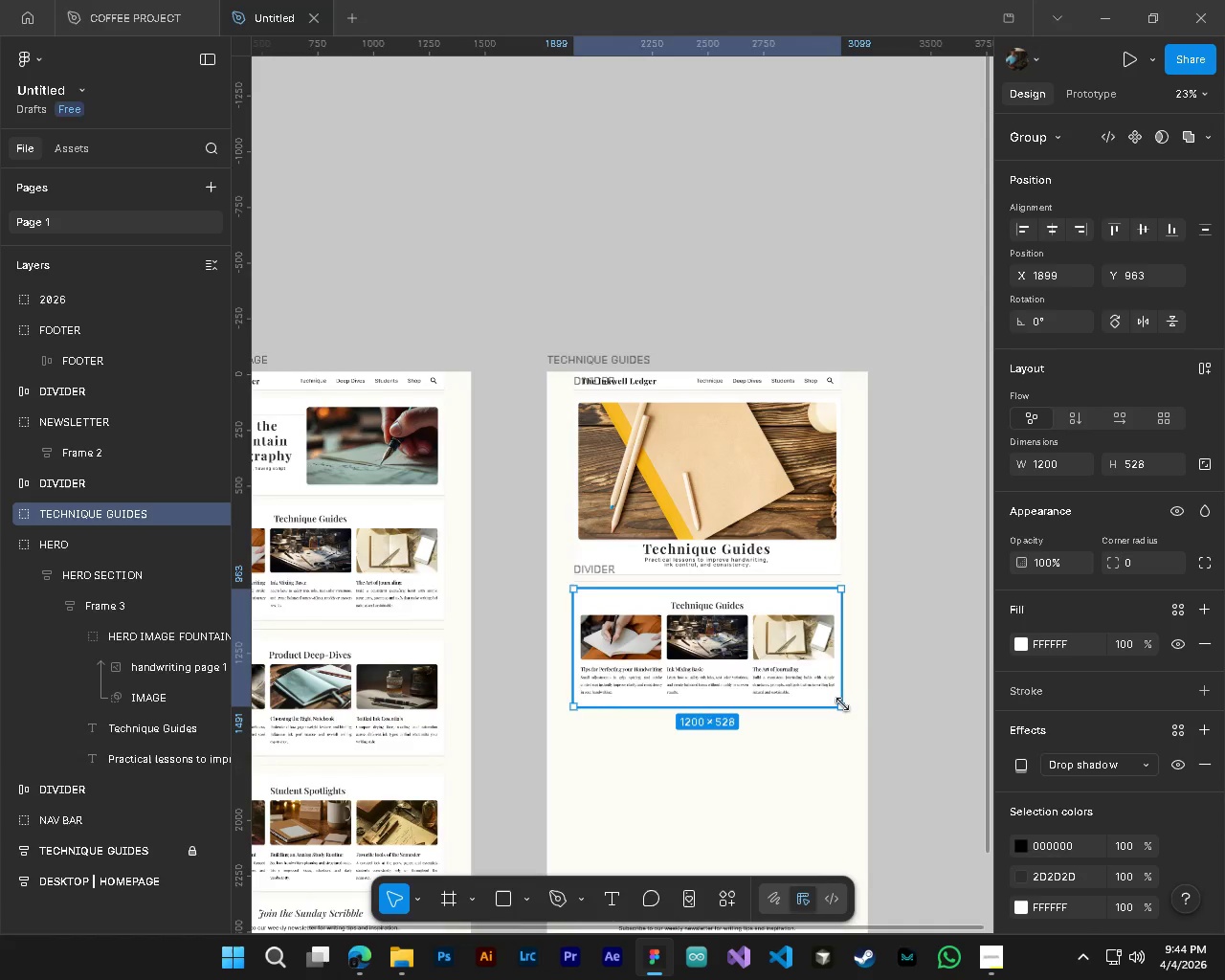 
scroll: coordinate [526, 181], scroll_direction: up, amount: 1.0
 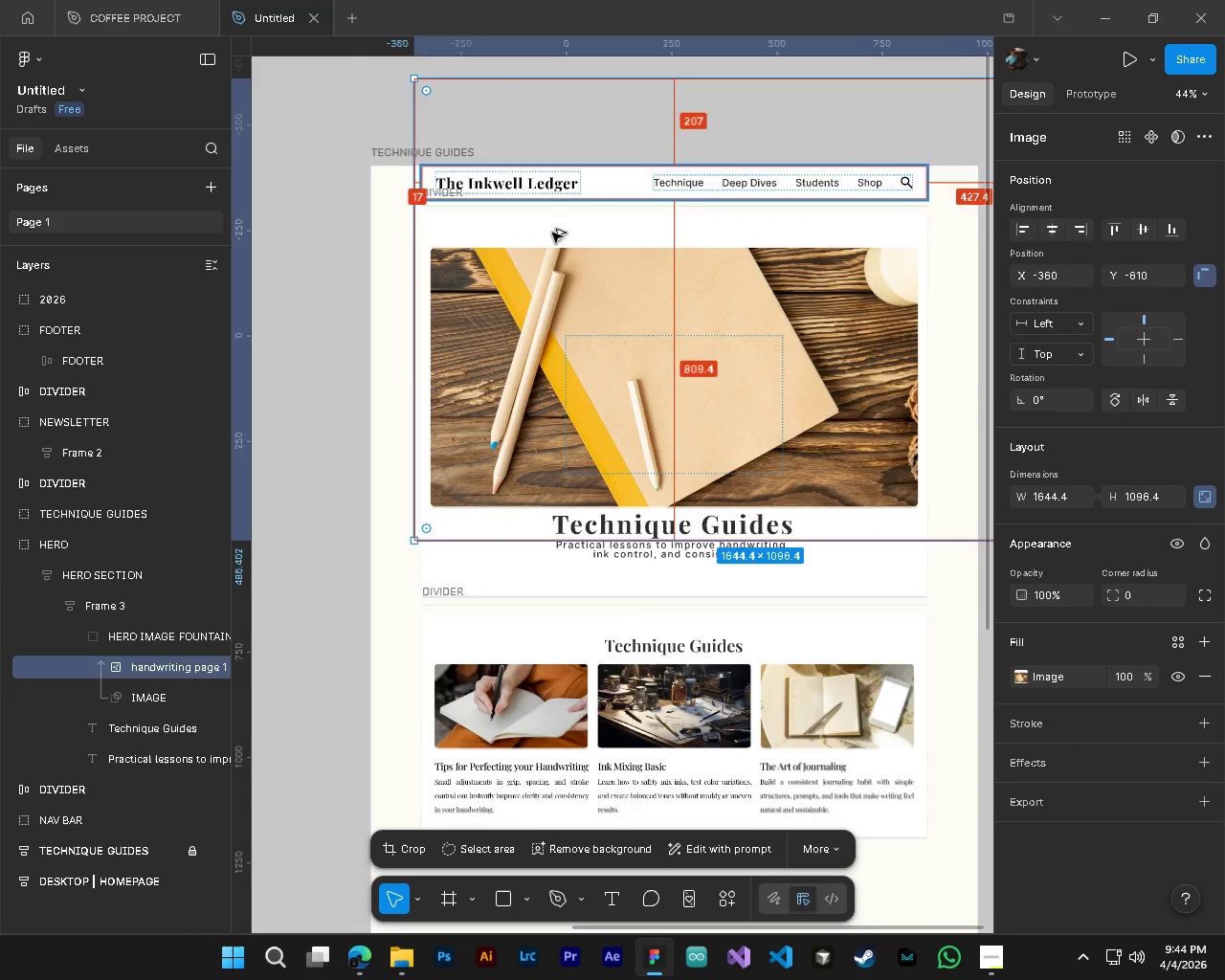 
left_click([657, 599])
 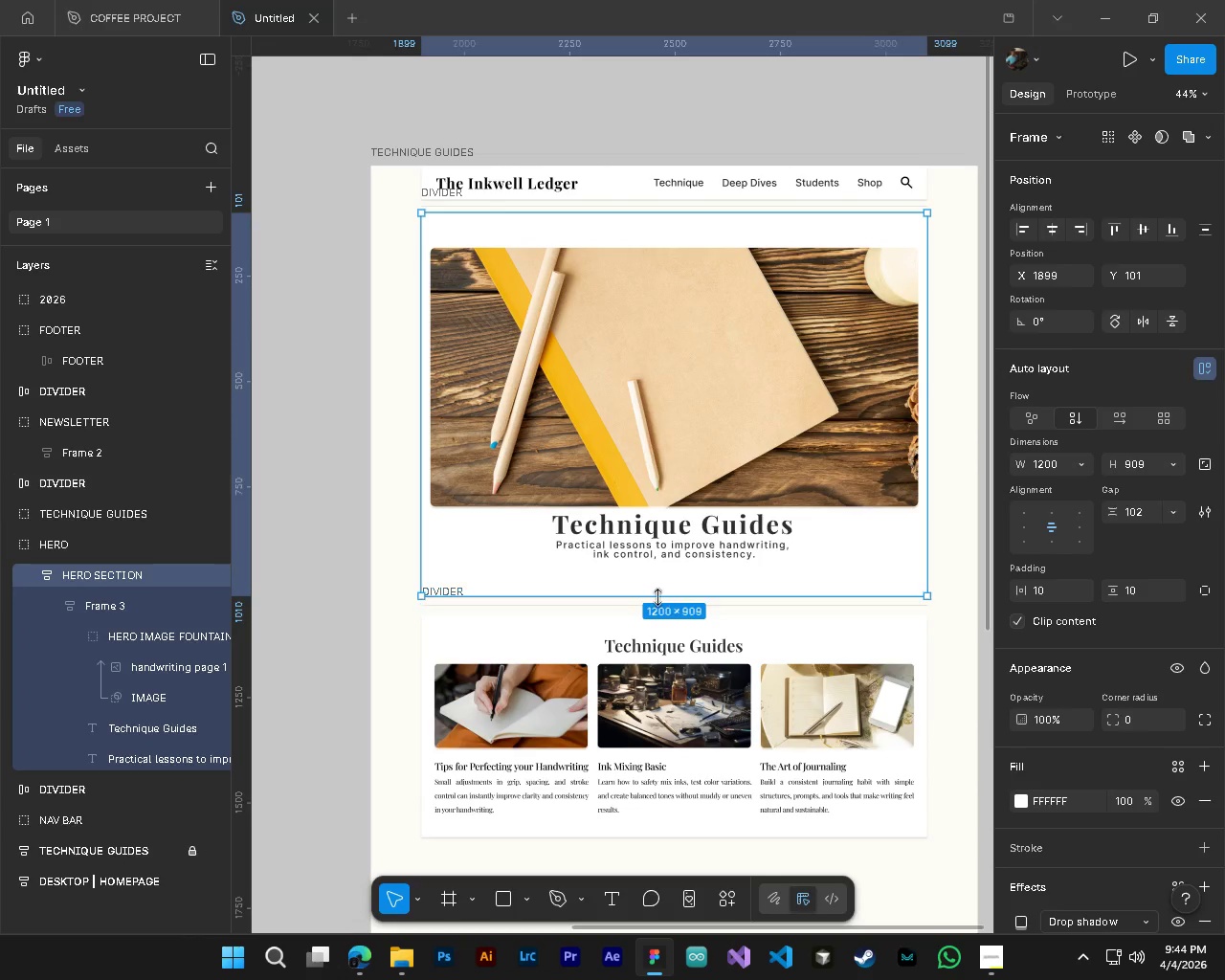 
left_click_drag(start_coordinate=[657, 597], to_coordinate=[658, 553])
 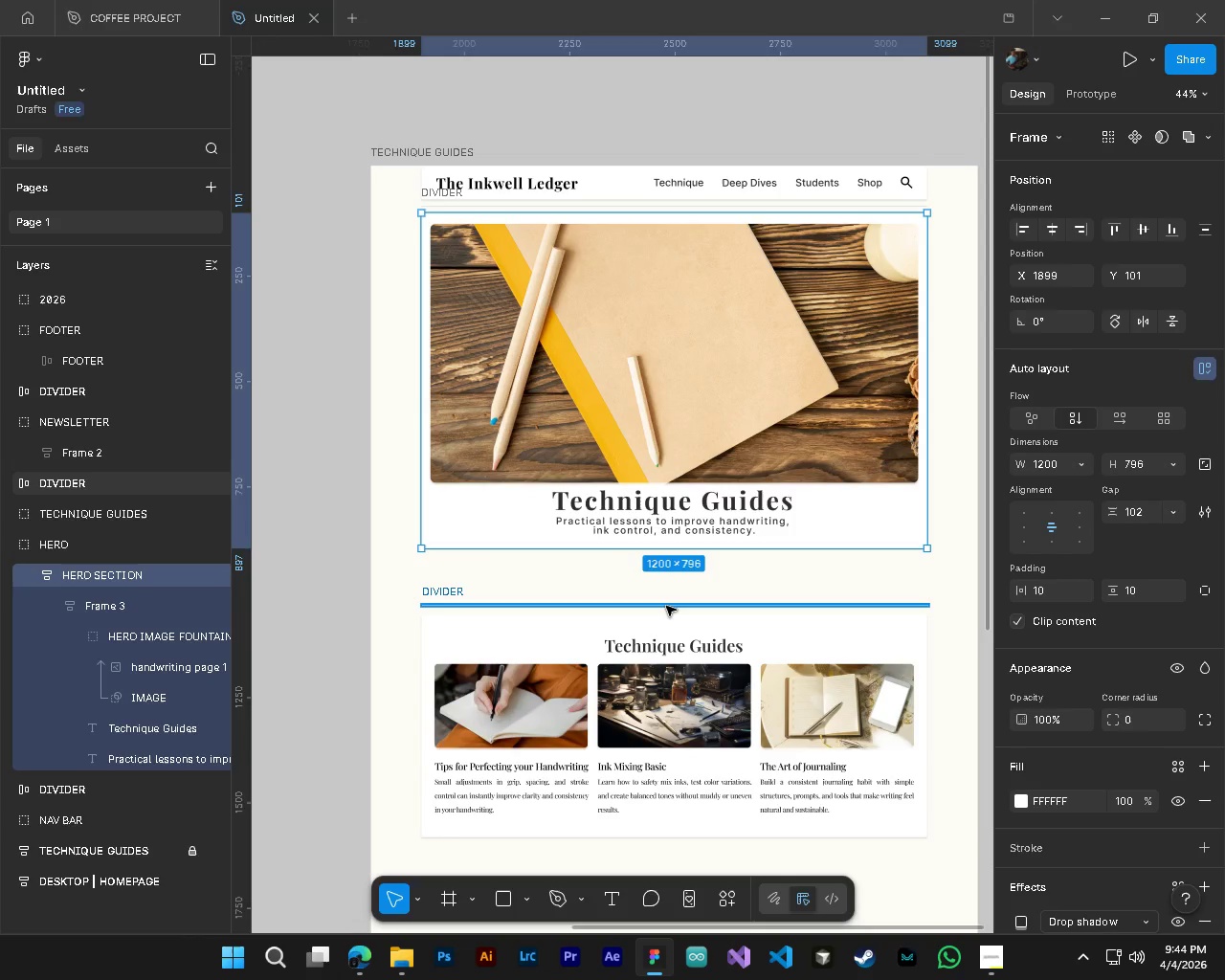 
left_click_drag(start_coordinate=[666, 606], to_coordinate=[668, 567])
 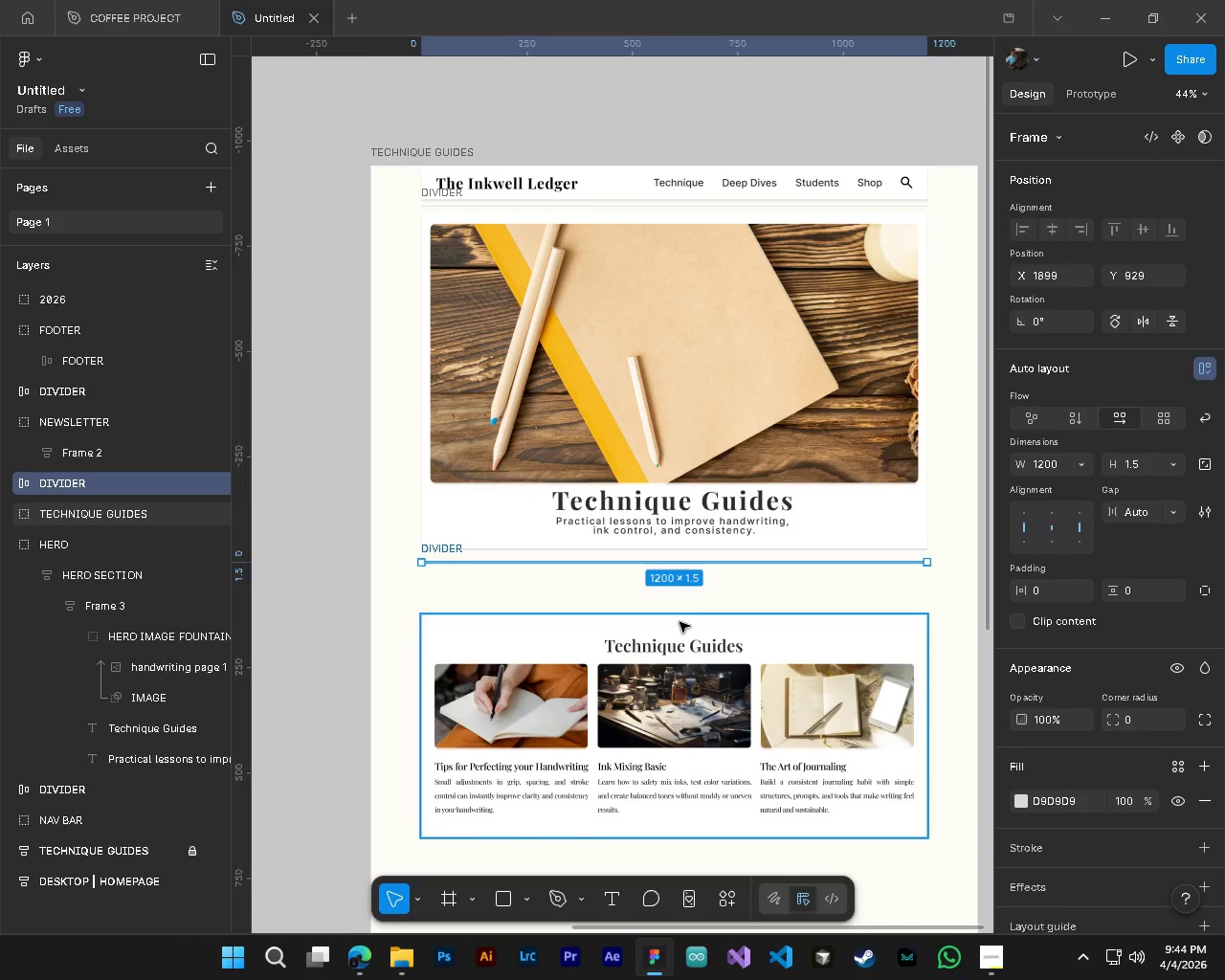 
left_click_drag(start_coordinate=[679, 622], to_coordinate=[679, 584])
 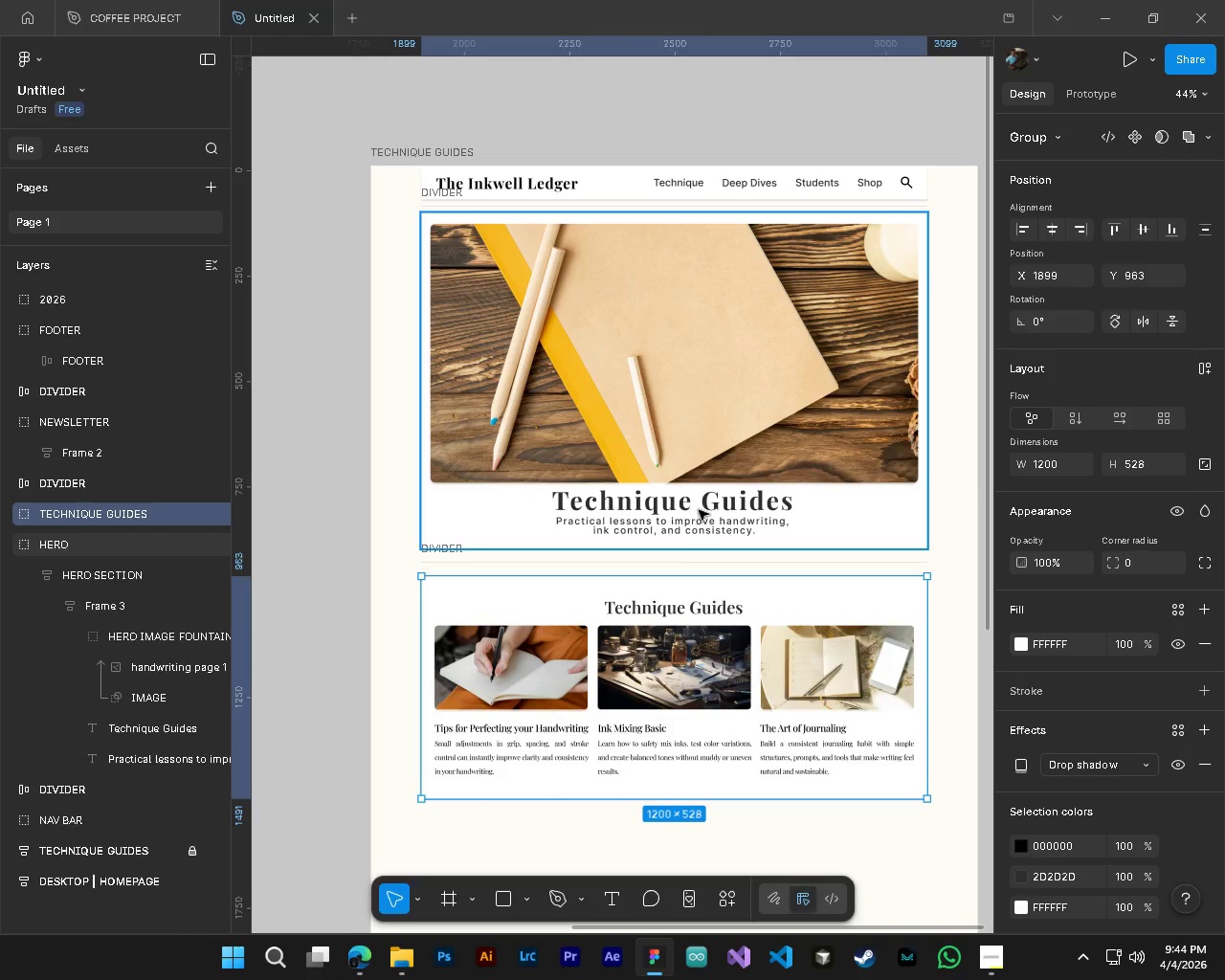 
hold_key(key=AltLeft, duration=0.41)
hold_key(key=ControlLeft, duration=0.39)
scroll: coordinate [744, 604], scroll_direction: down, amount: 5.0
 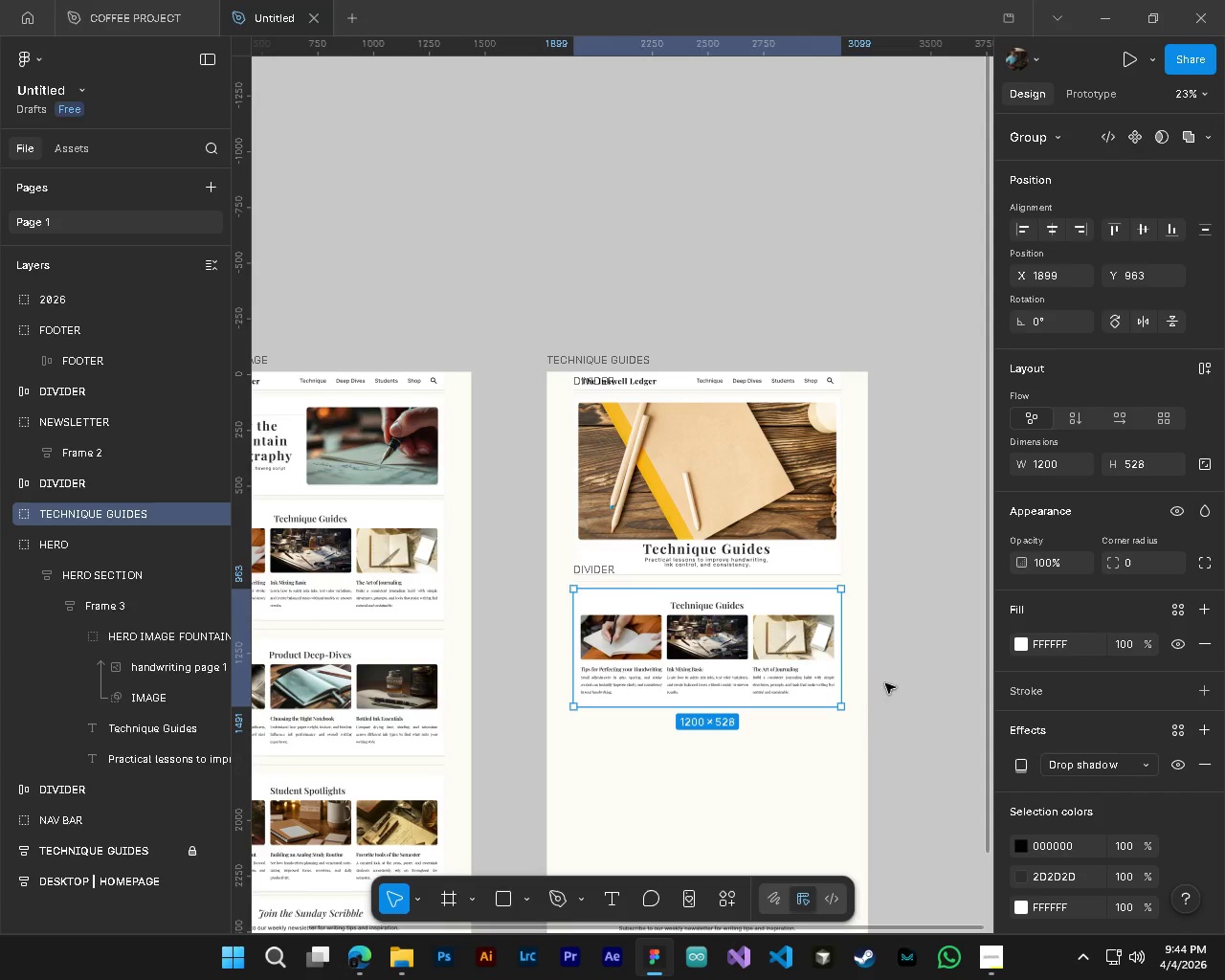 
left_click([895, 685])
 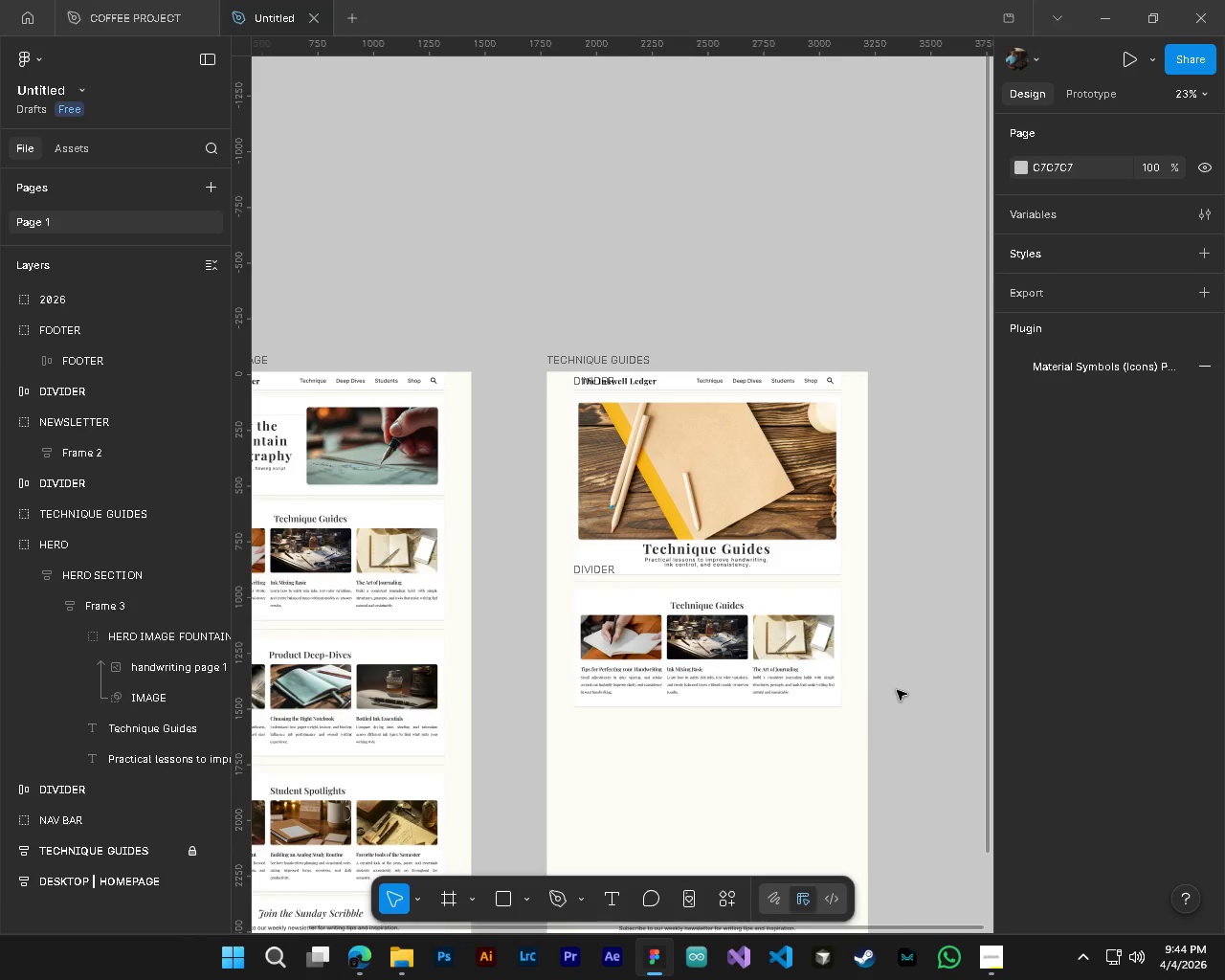 
hold_key(key=ControlLeft, duration=1.12)
 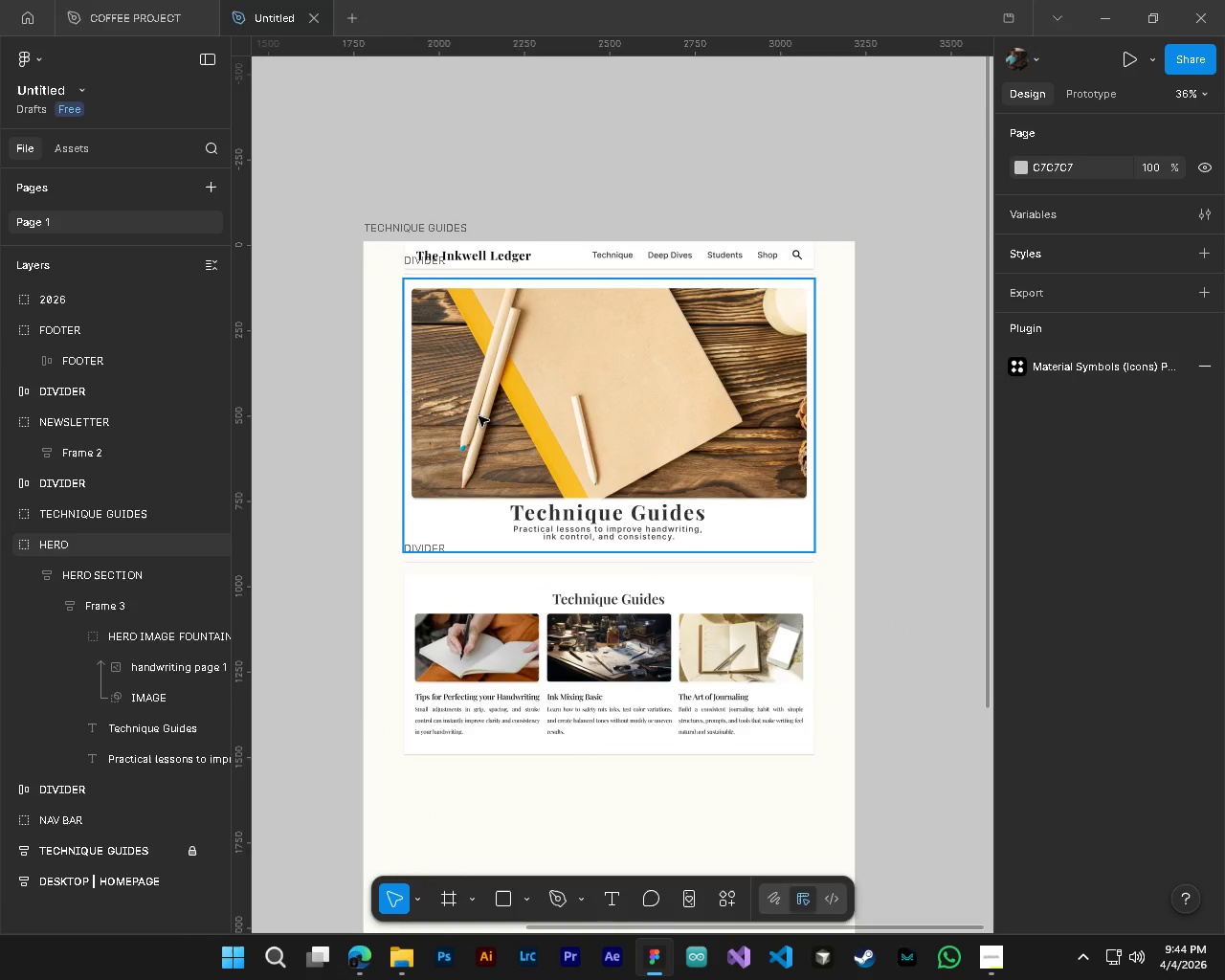 
key(Alt+Control+AltLeft)
 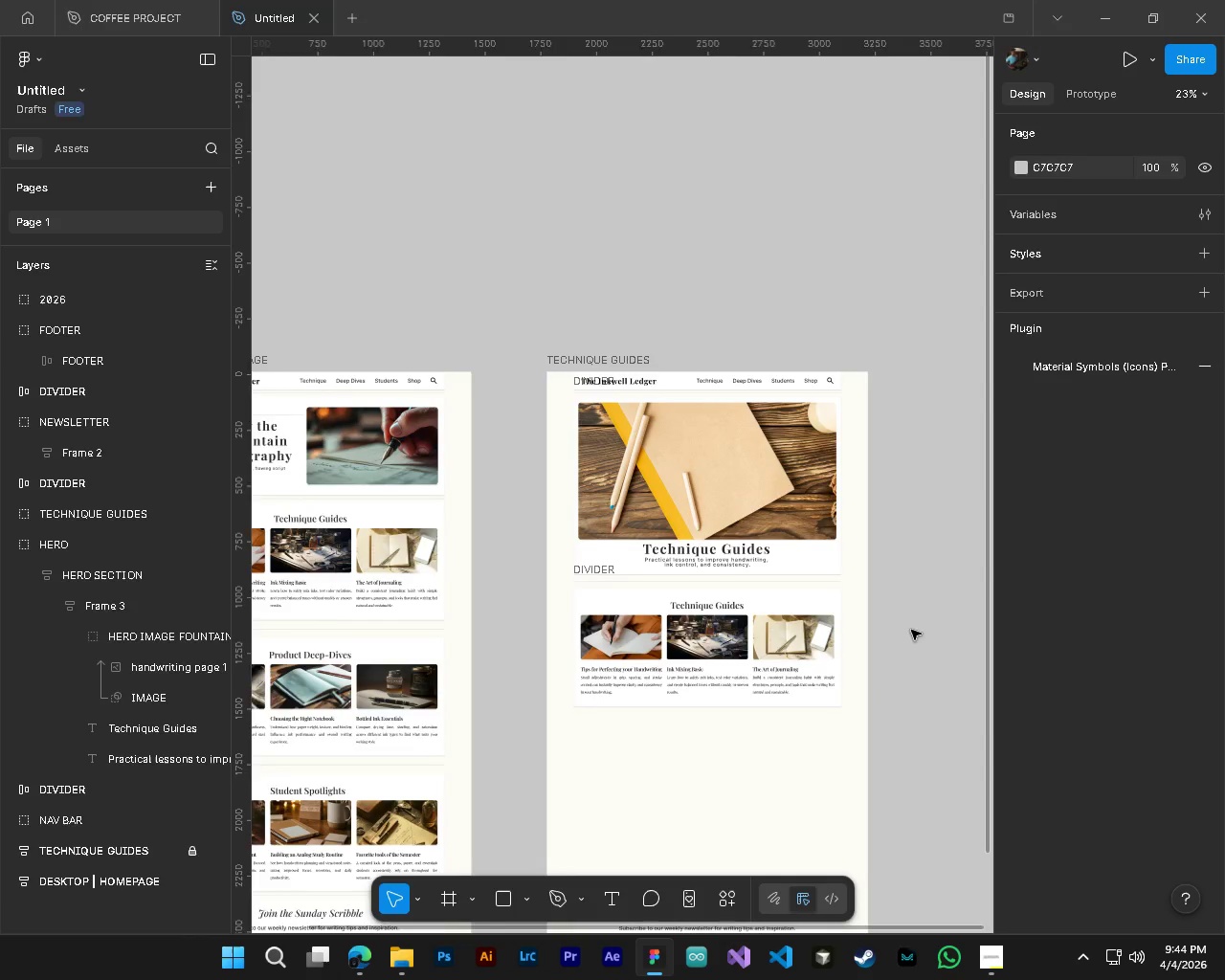 
key(Alt+Control+AltLeft)
 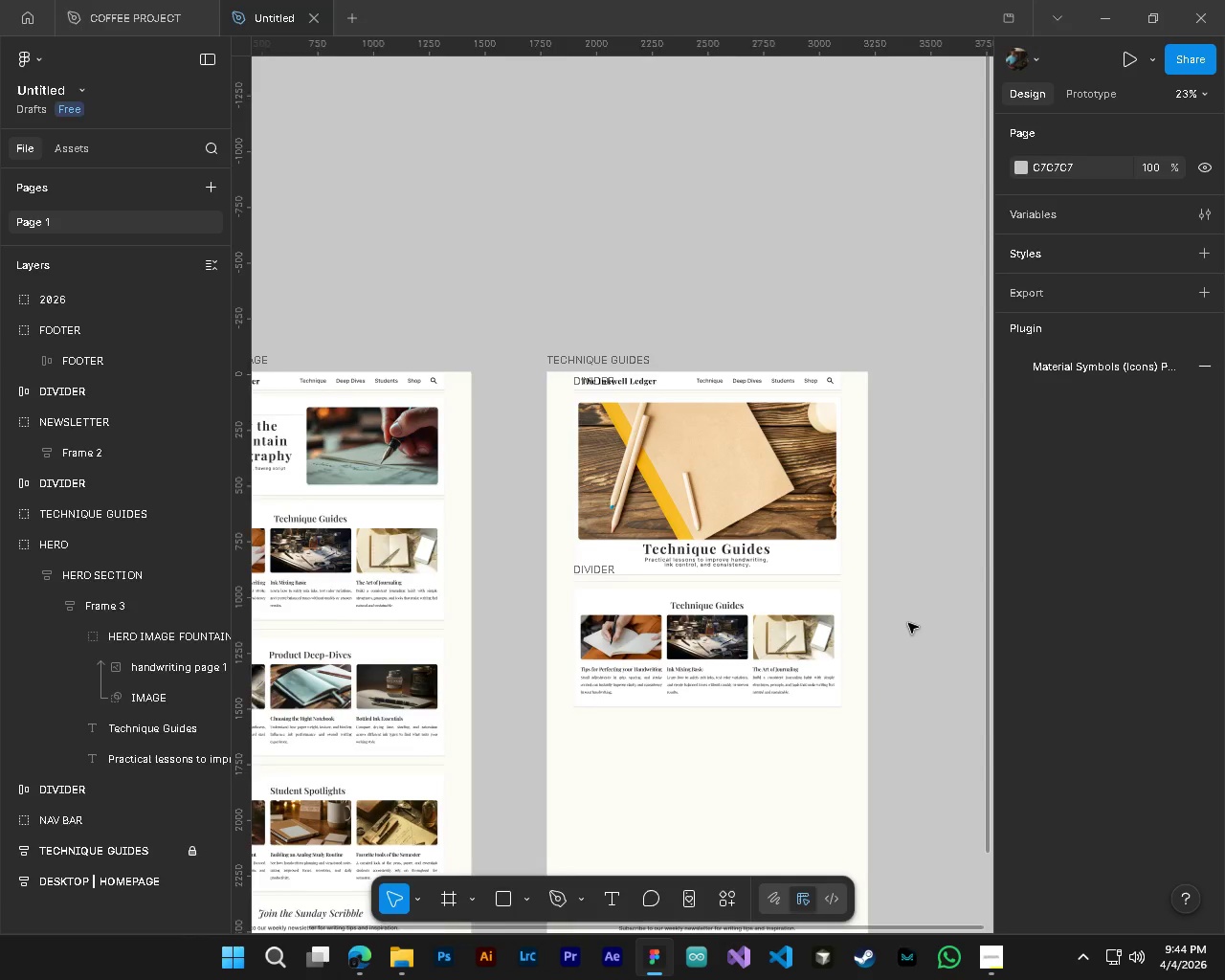 
key(Alt+Control+AltLeft)
 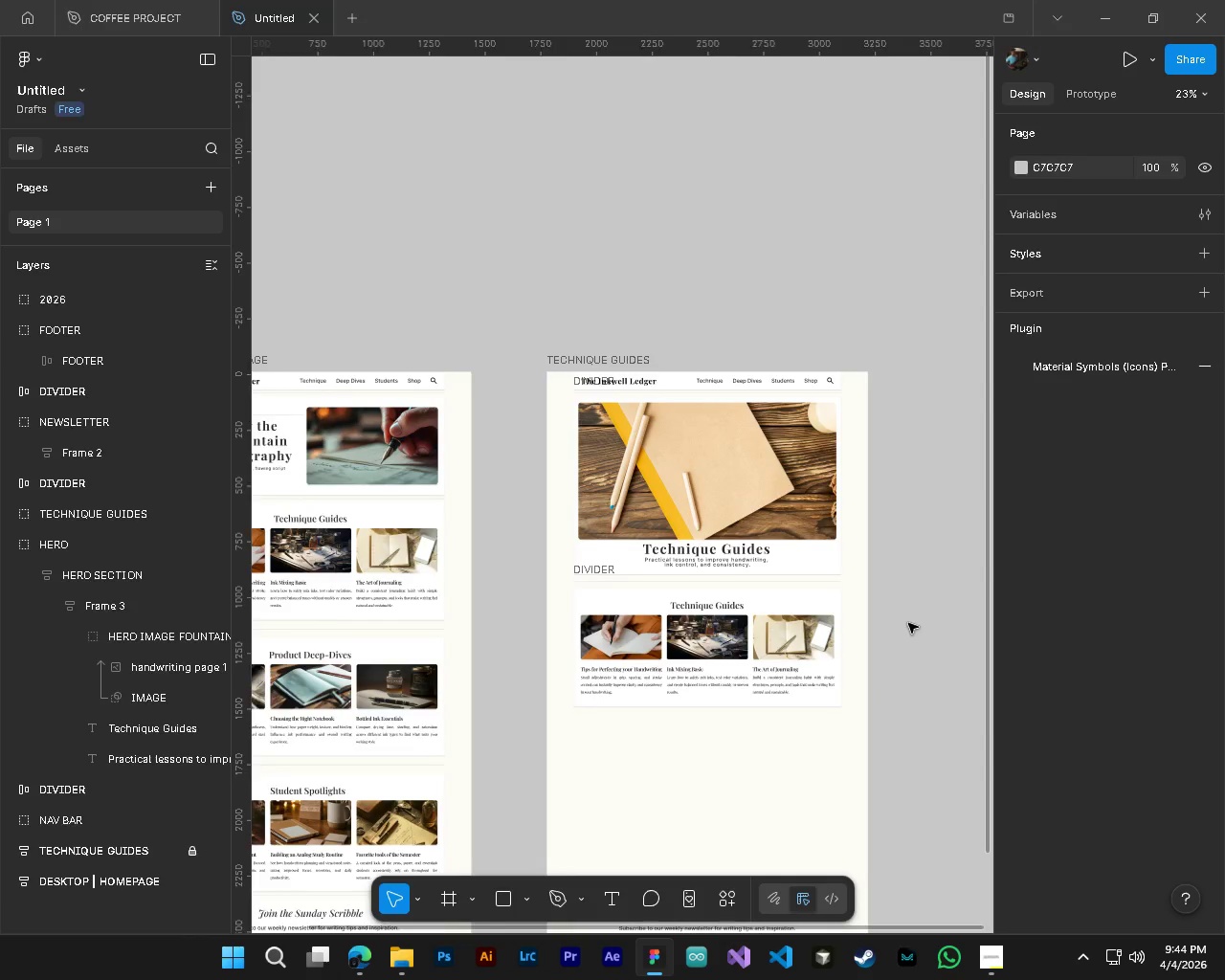 
hold_key(key=AltLeft, duration=0.75)
scroll: coordinate [885, 616], scroll_direction: up, amount: 6.0
 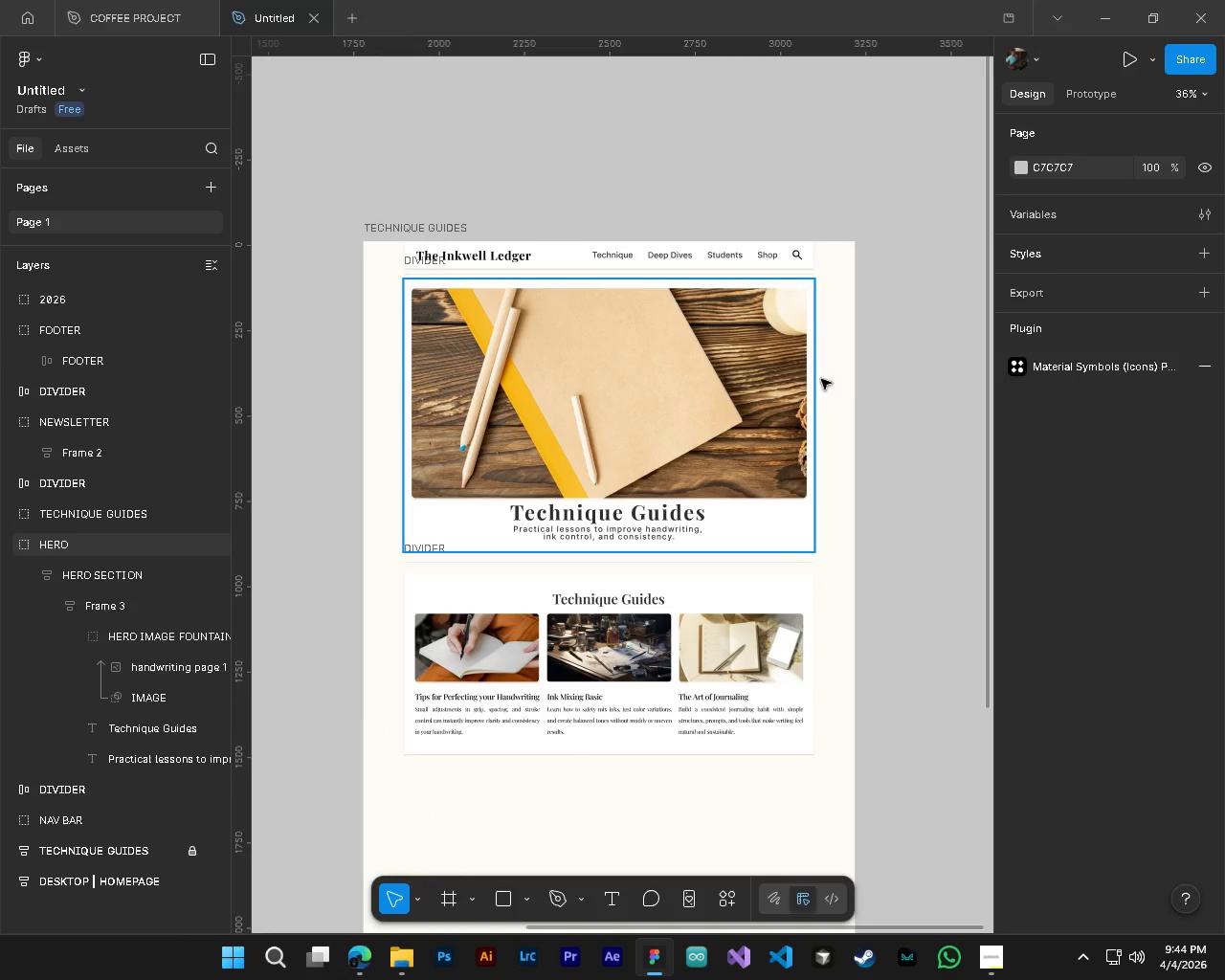 
hold_key(key=ControlLeft, duration=0.81)
 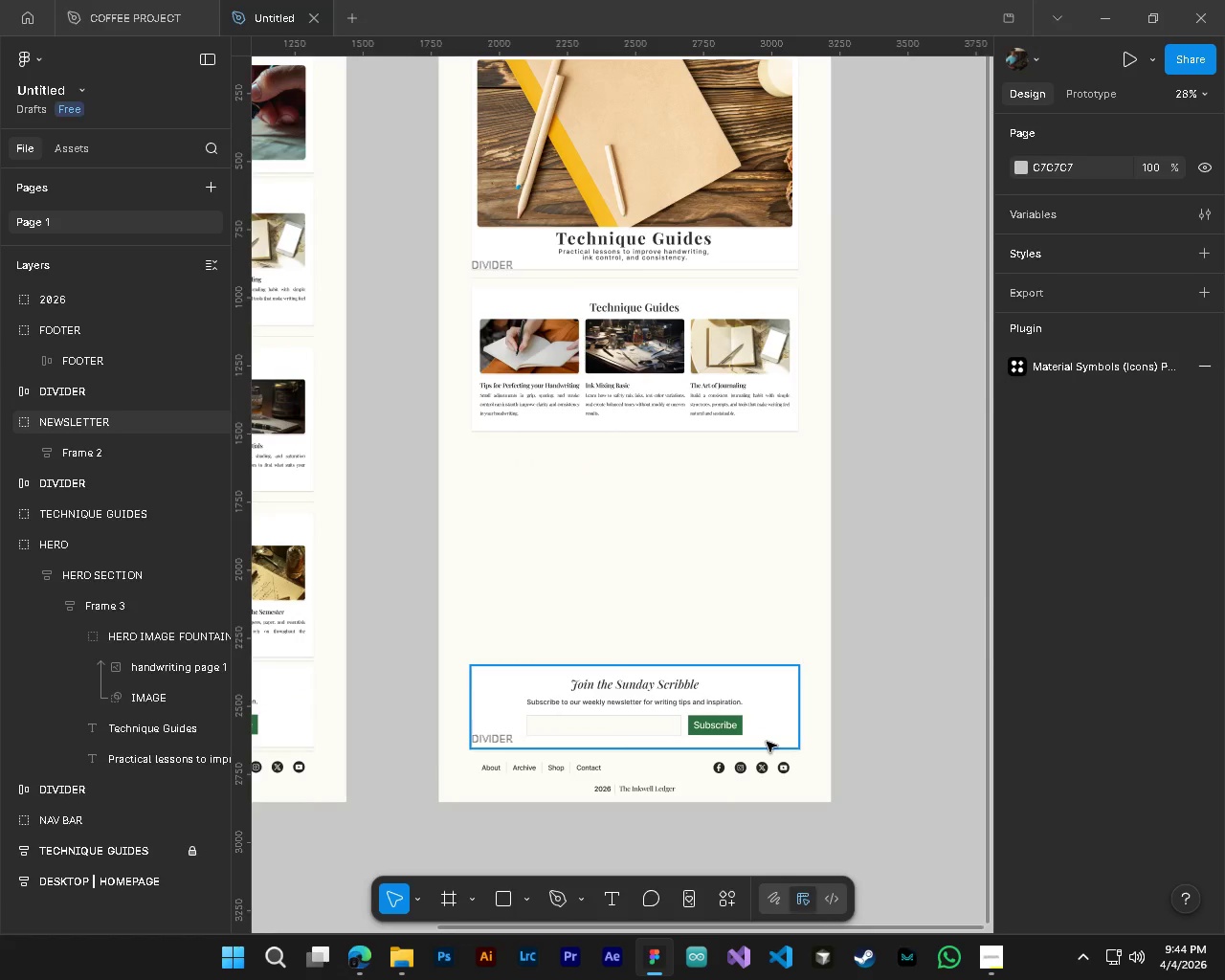 
hold_key(key=AltLeft, duration=0.58)
 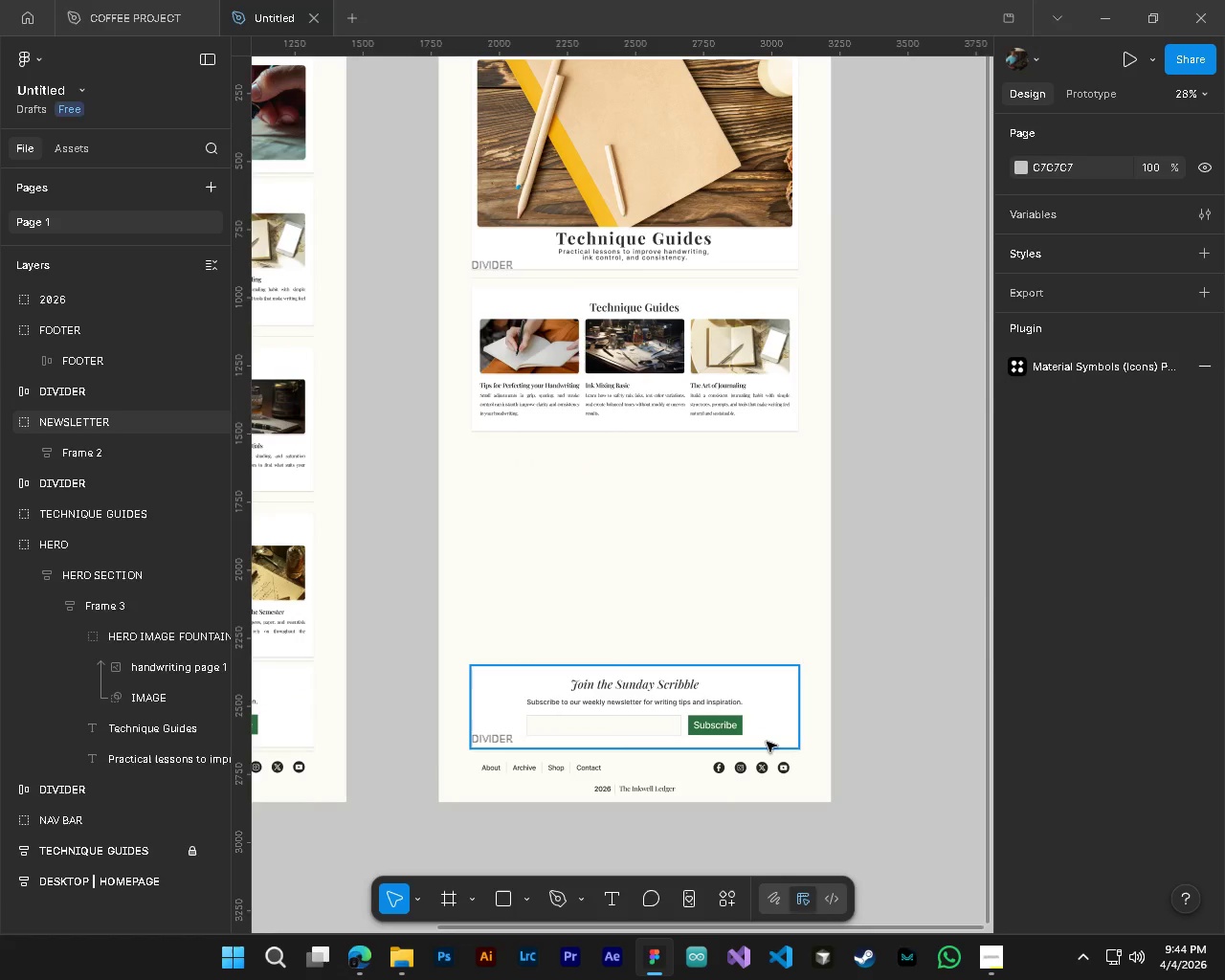 
hold_key(key=AltLeft, duration=8.97)
 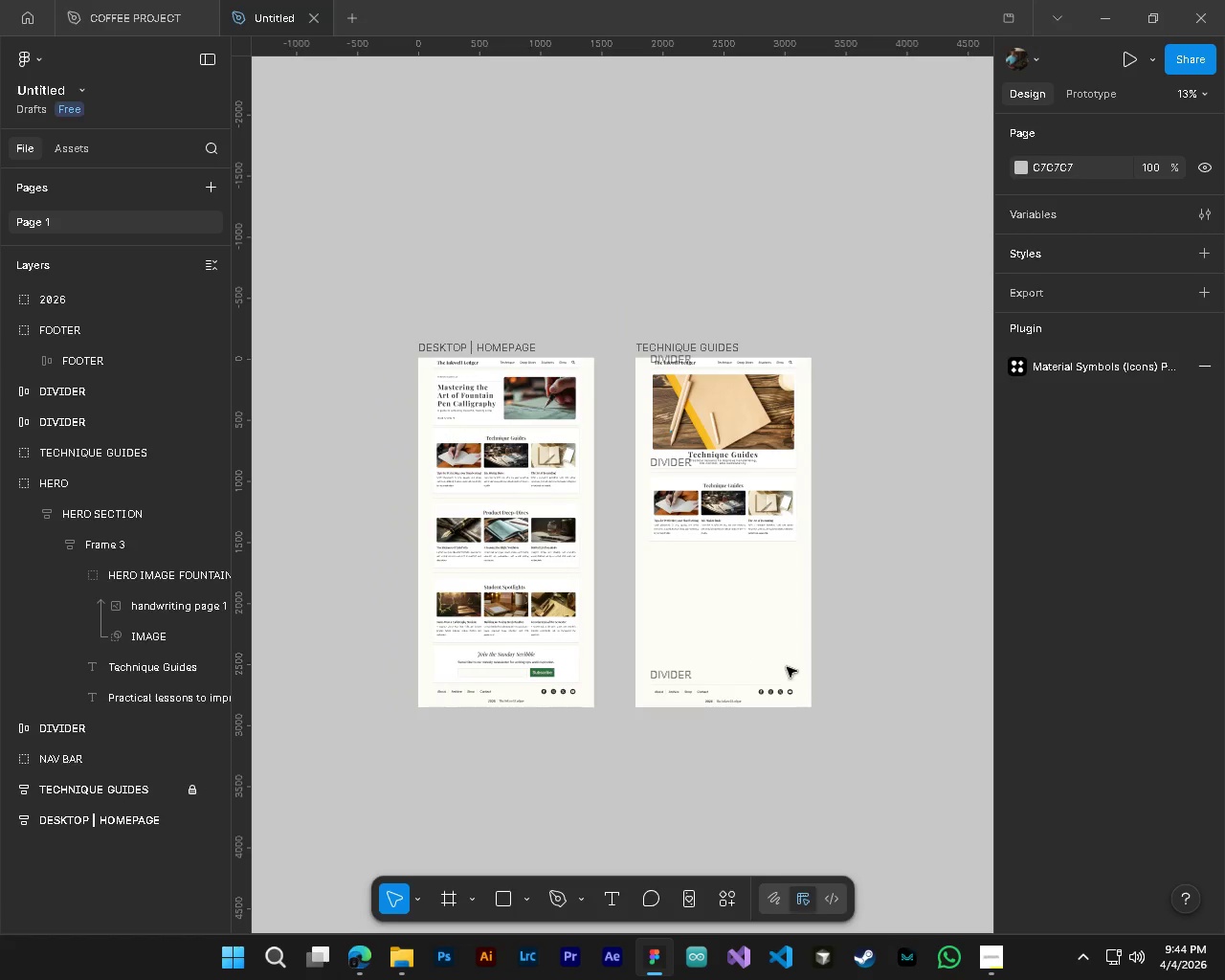 
key(Shift+ShiftLeft)
 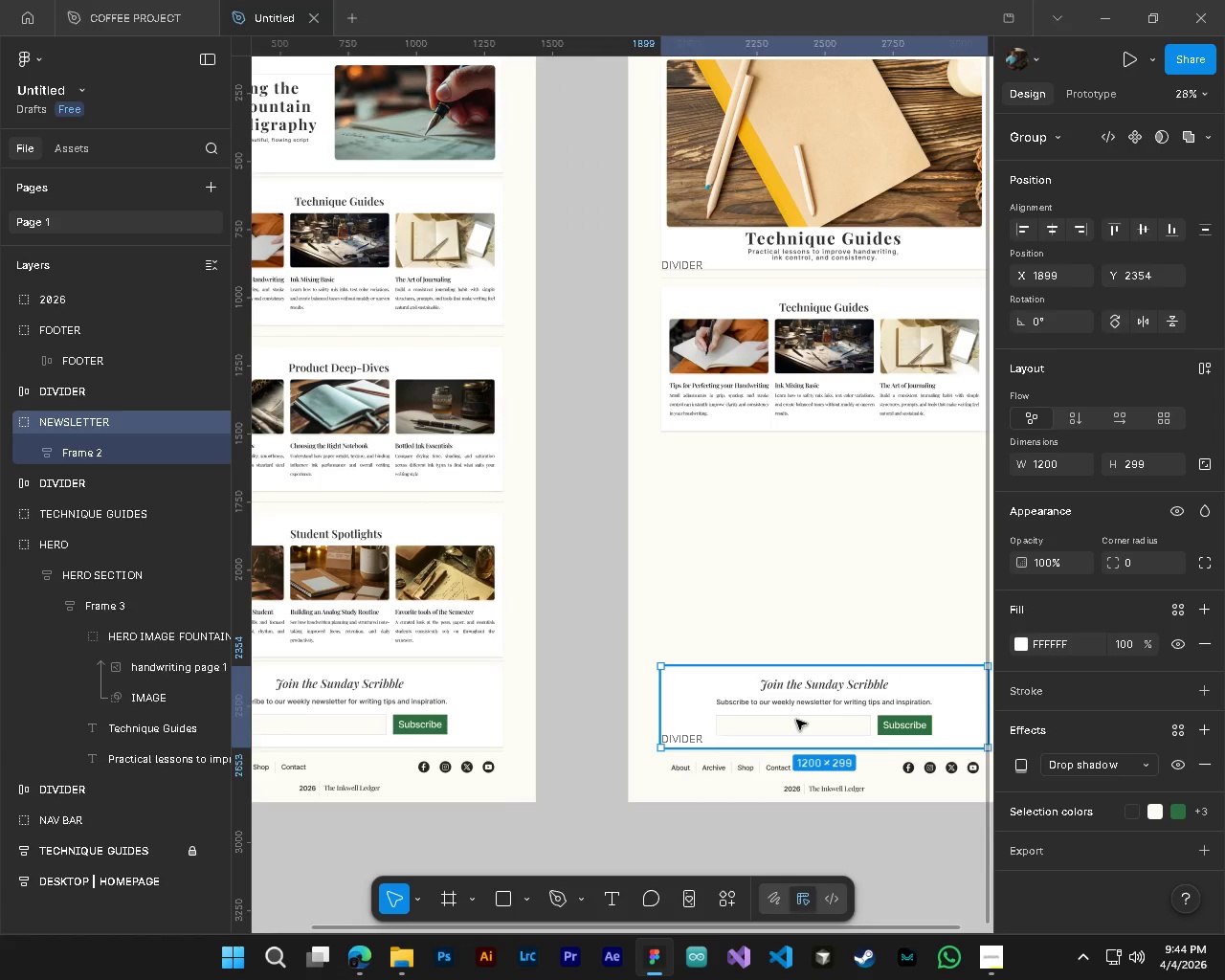 
scroll: coordinate [767, 742], scroll_direction: down, amount: 2.0
 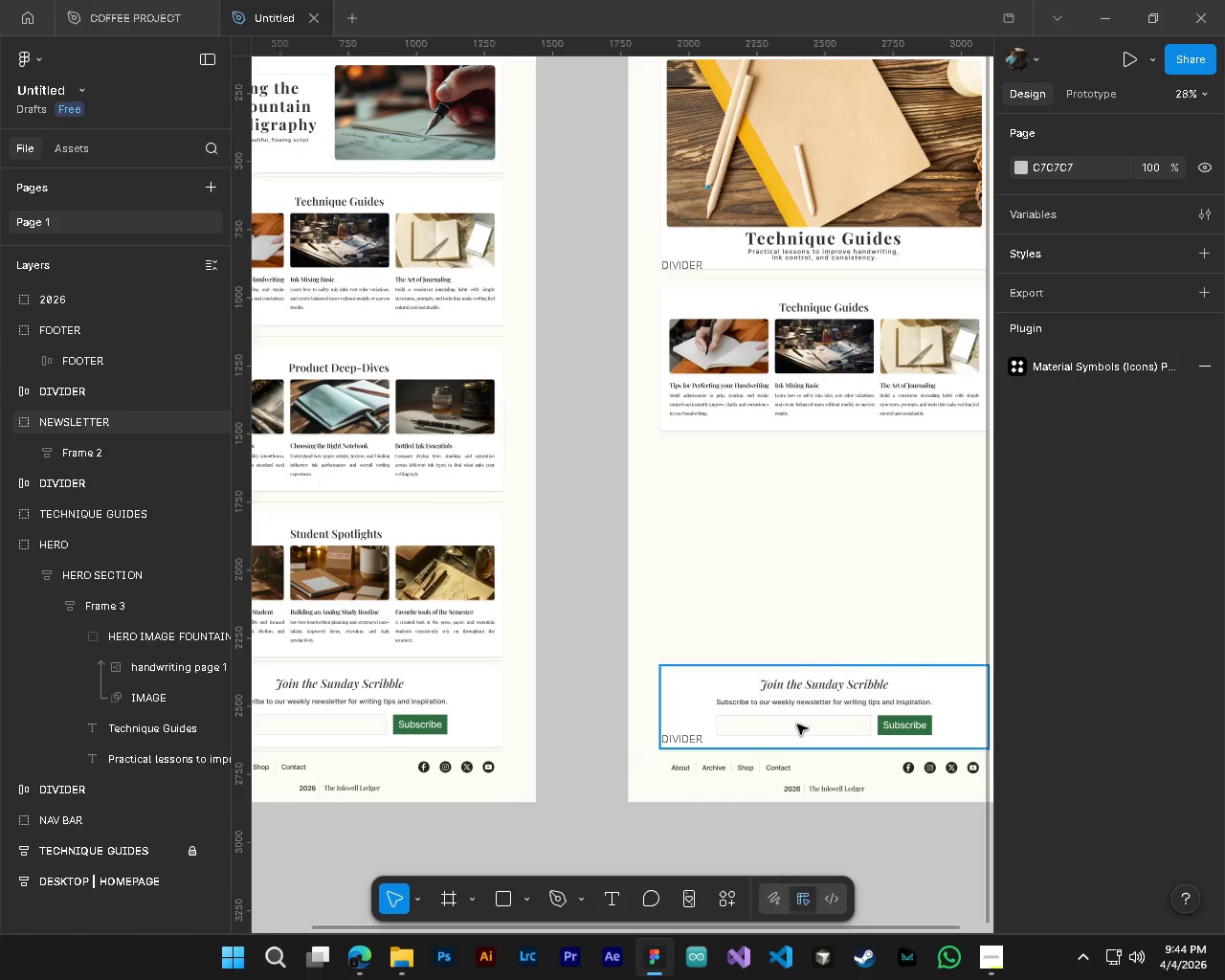 
key(Delete)
 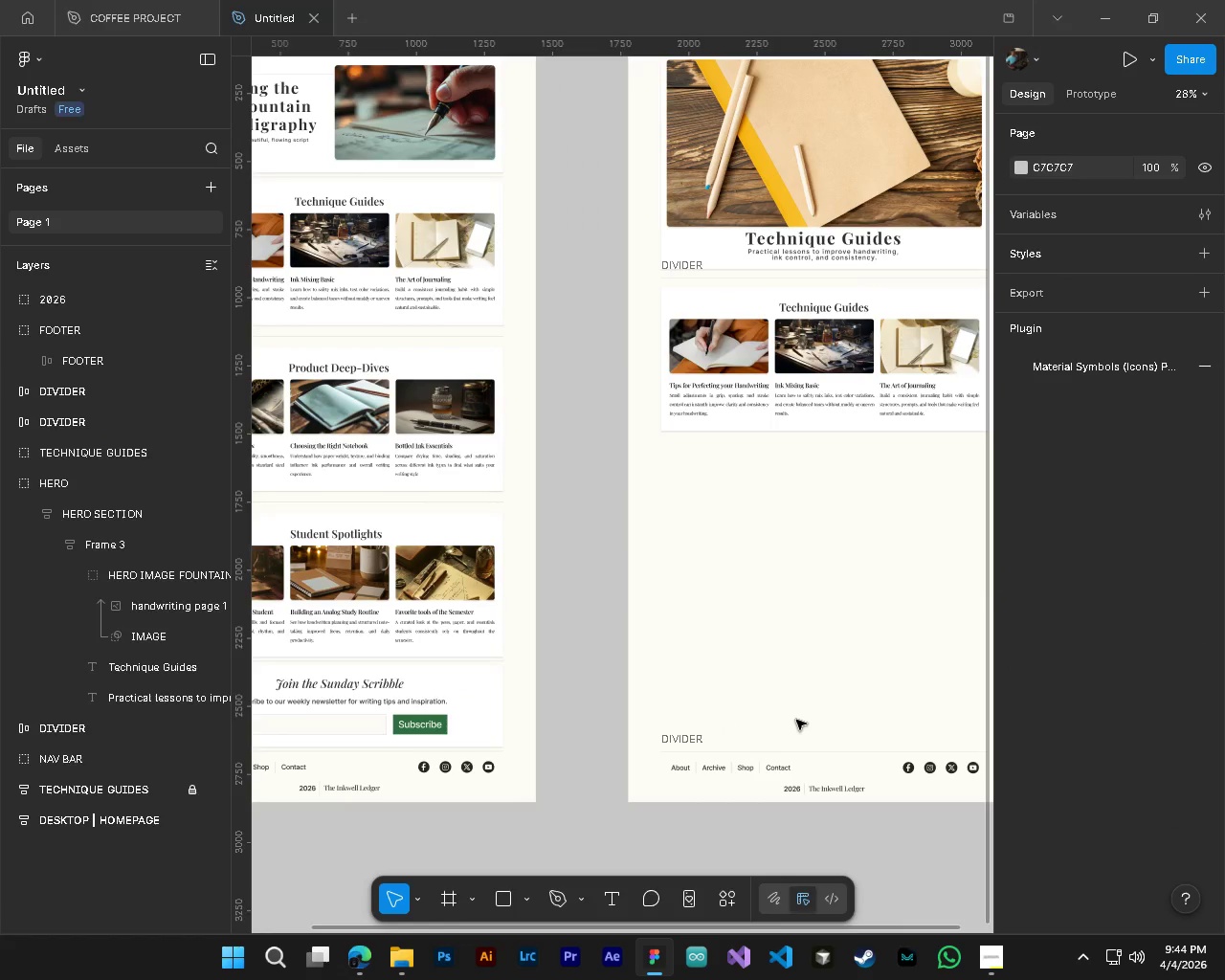 
hold_key(key=ShiftLeft, duration=0.31)
scroll: coordinate [796, 720], scroll_direction: down, amount: 3.0
 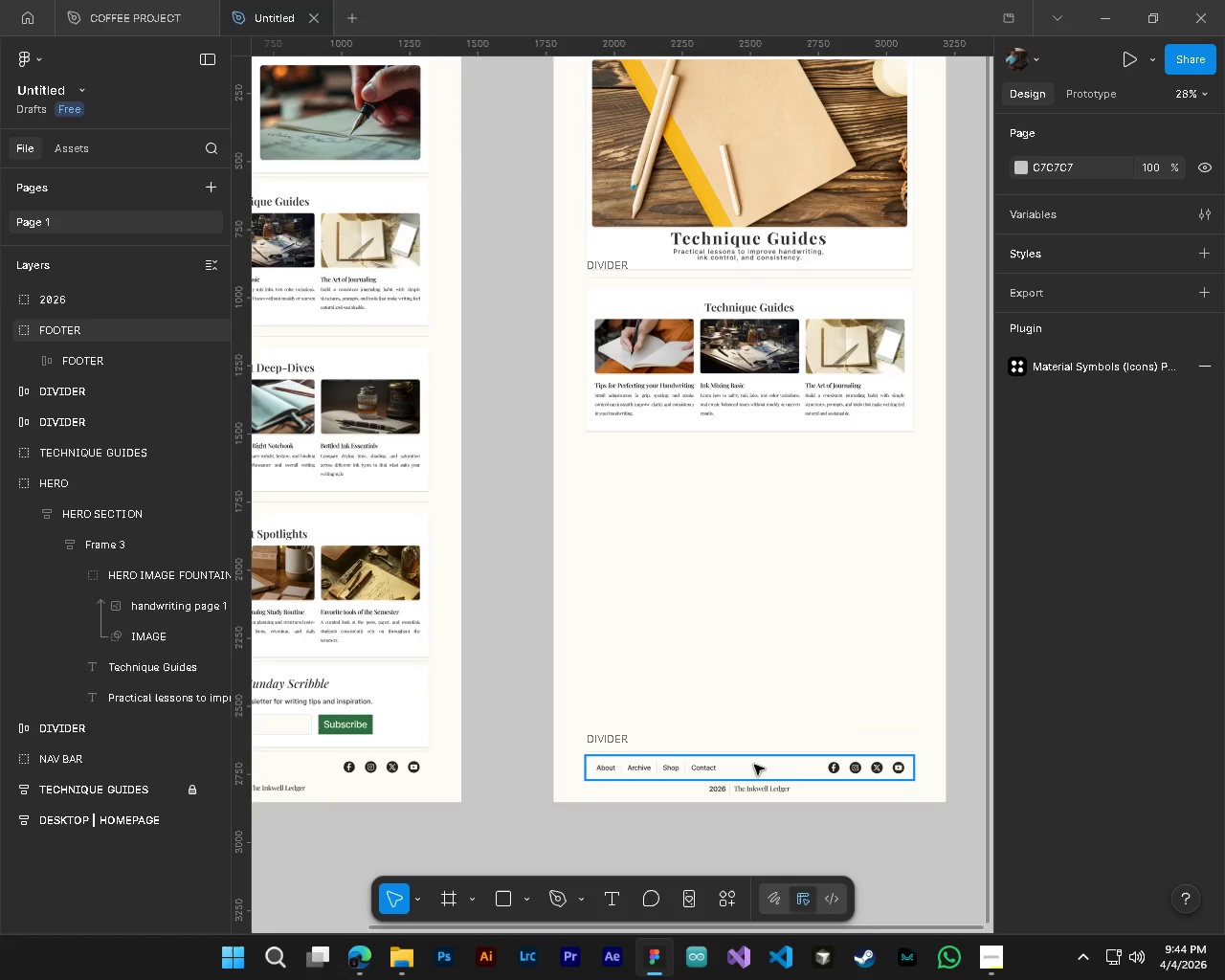 
hold_key(key=ControlLeft, duration=0.53)
 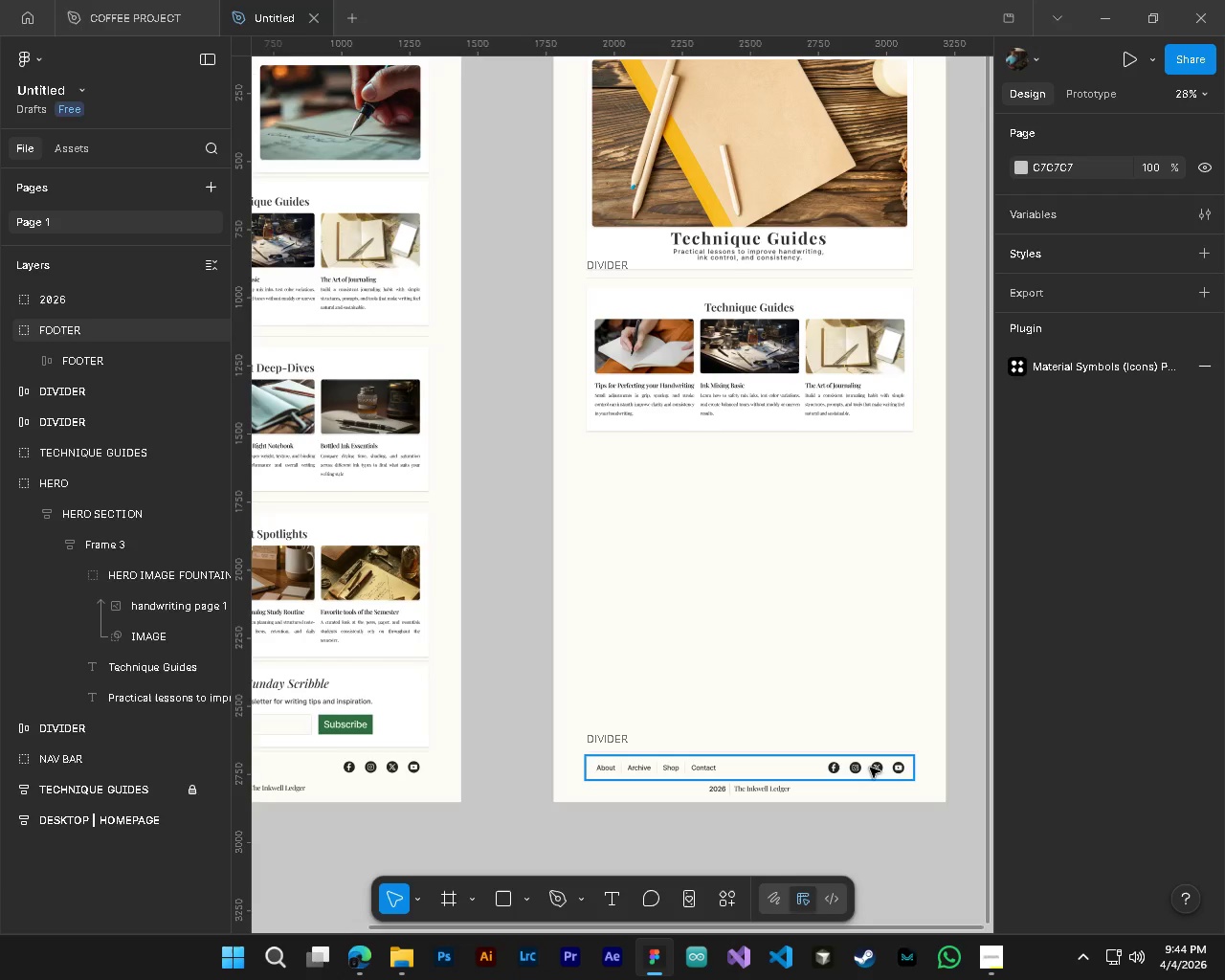 
key(Alt+Control+AltLeft)
 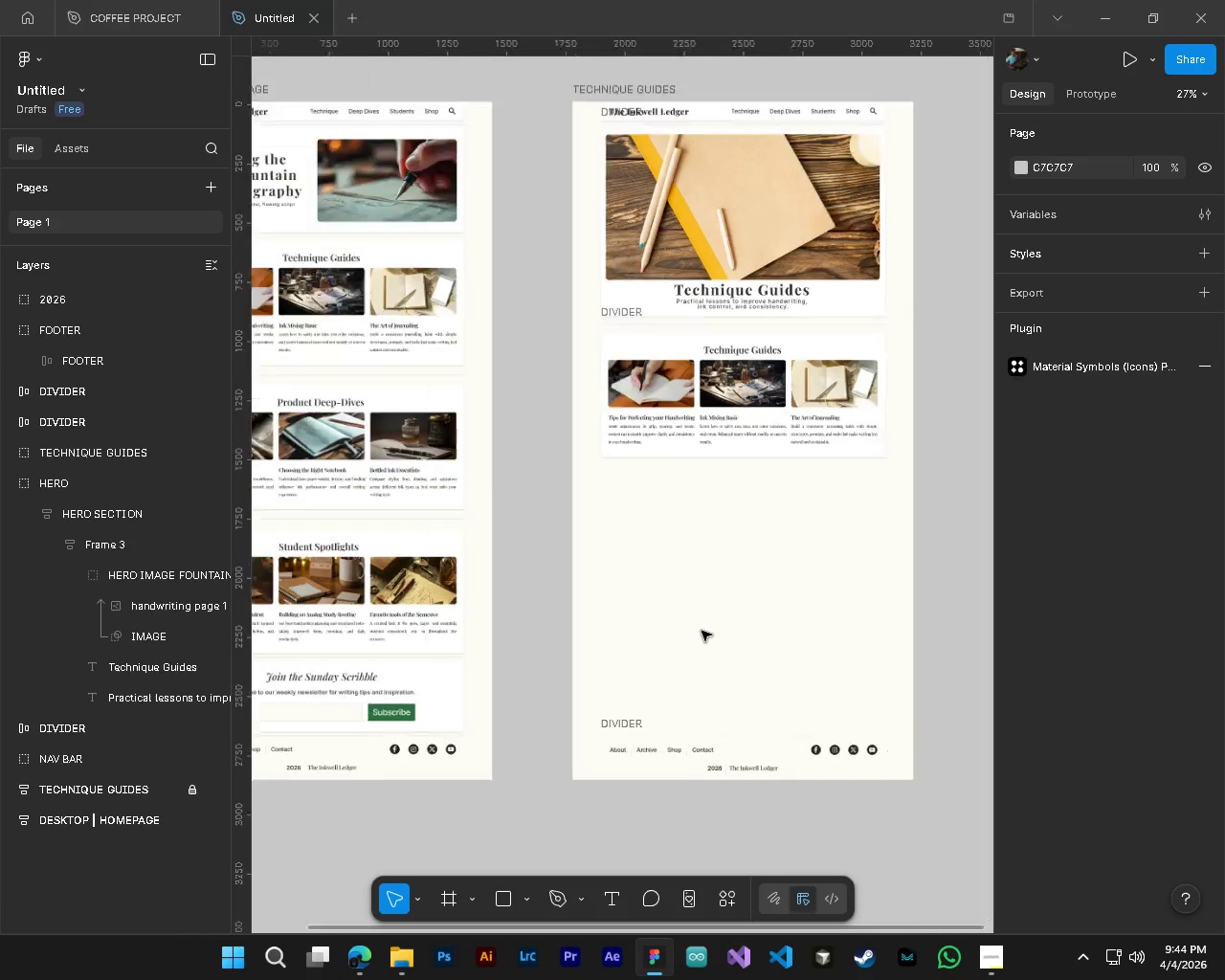 
key(Control+S)
 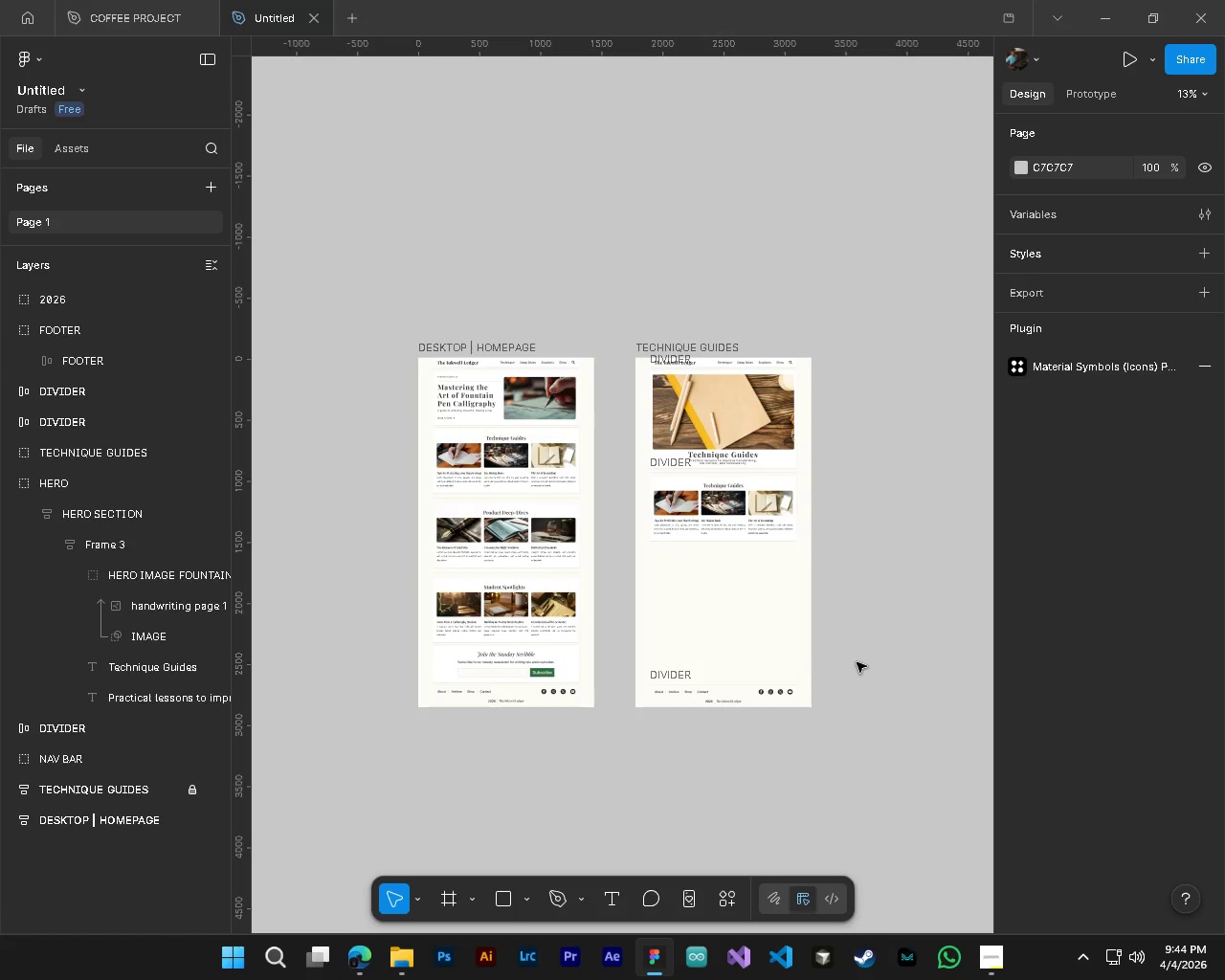 
scroll: coordinate [702, 631], scroll_direction: down, amount: 6.0
 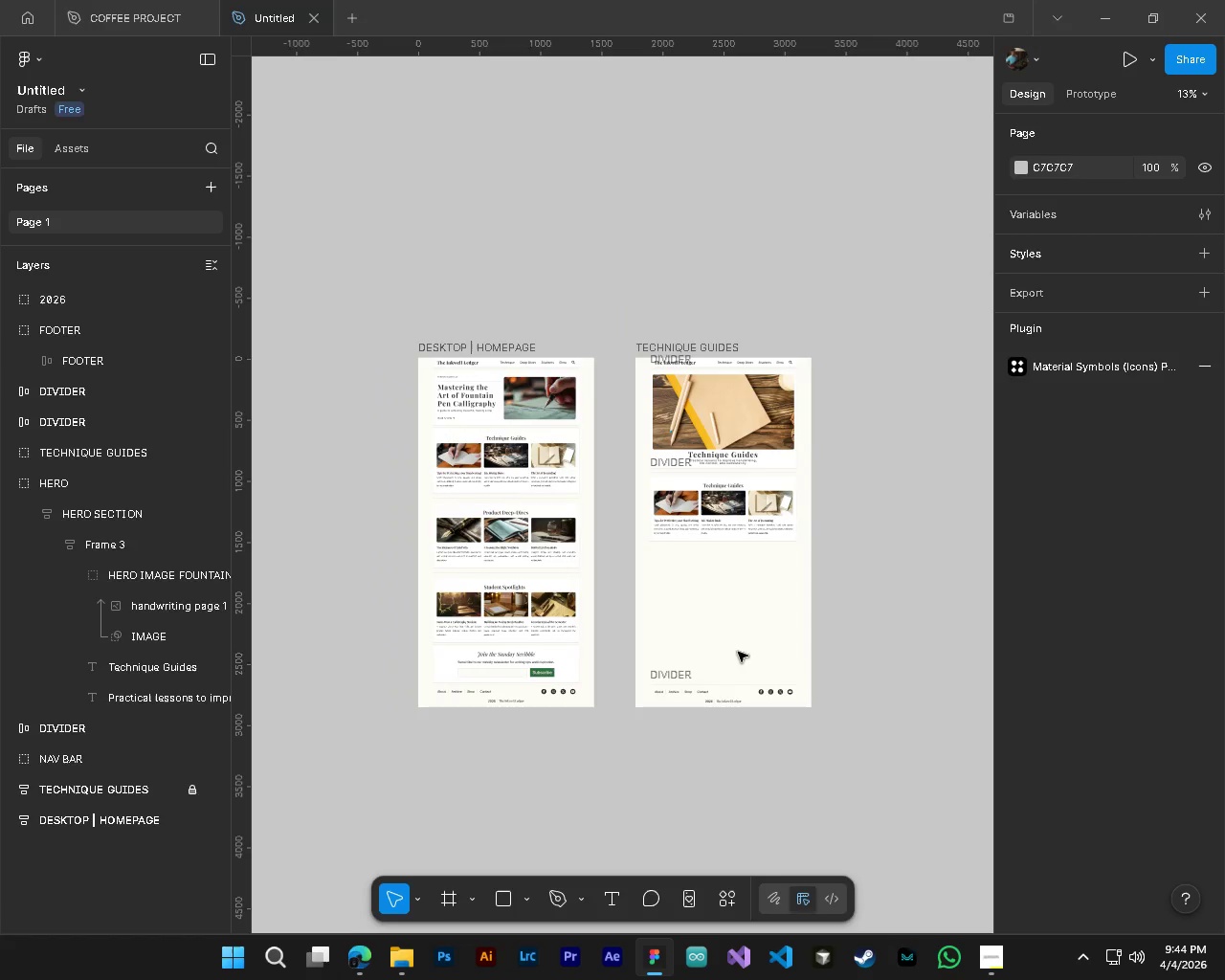 
wait(6.61)
 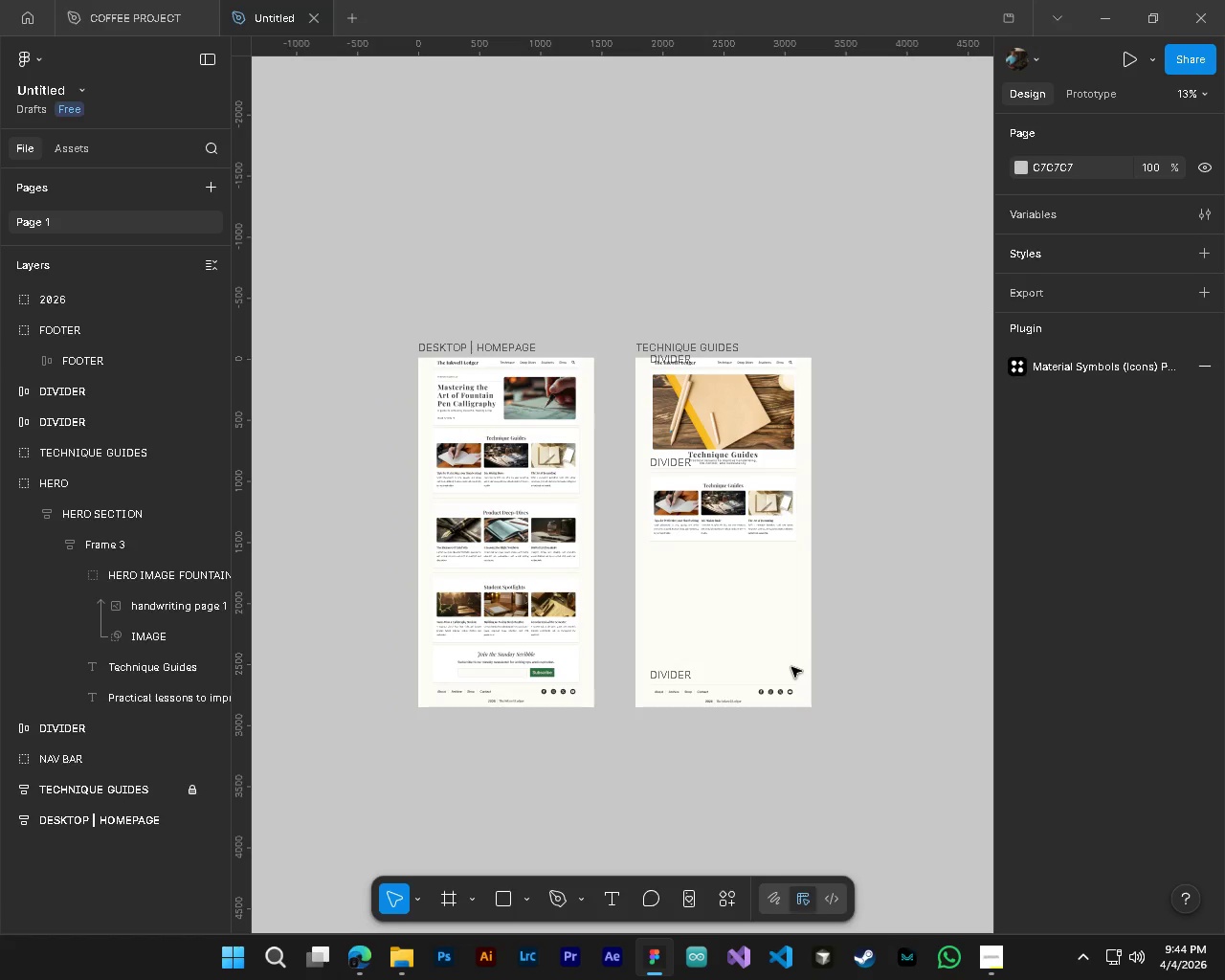 
hold_key(key=AltLeft, duration=0.88)
hold_key(key=ControlLeft, duration=0.88)
scroll: coordinate [721, 412], scroll_direction: up, amount: 10.0
 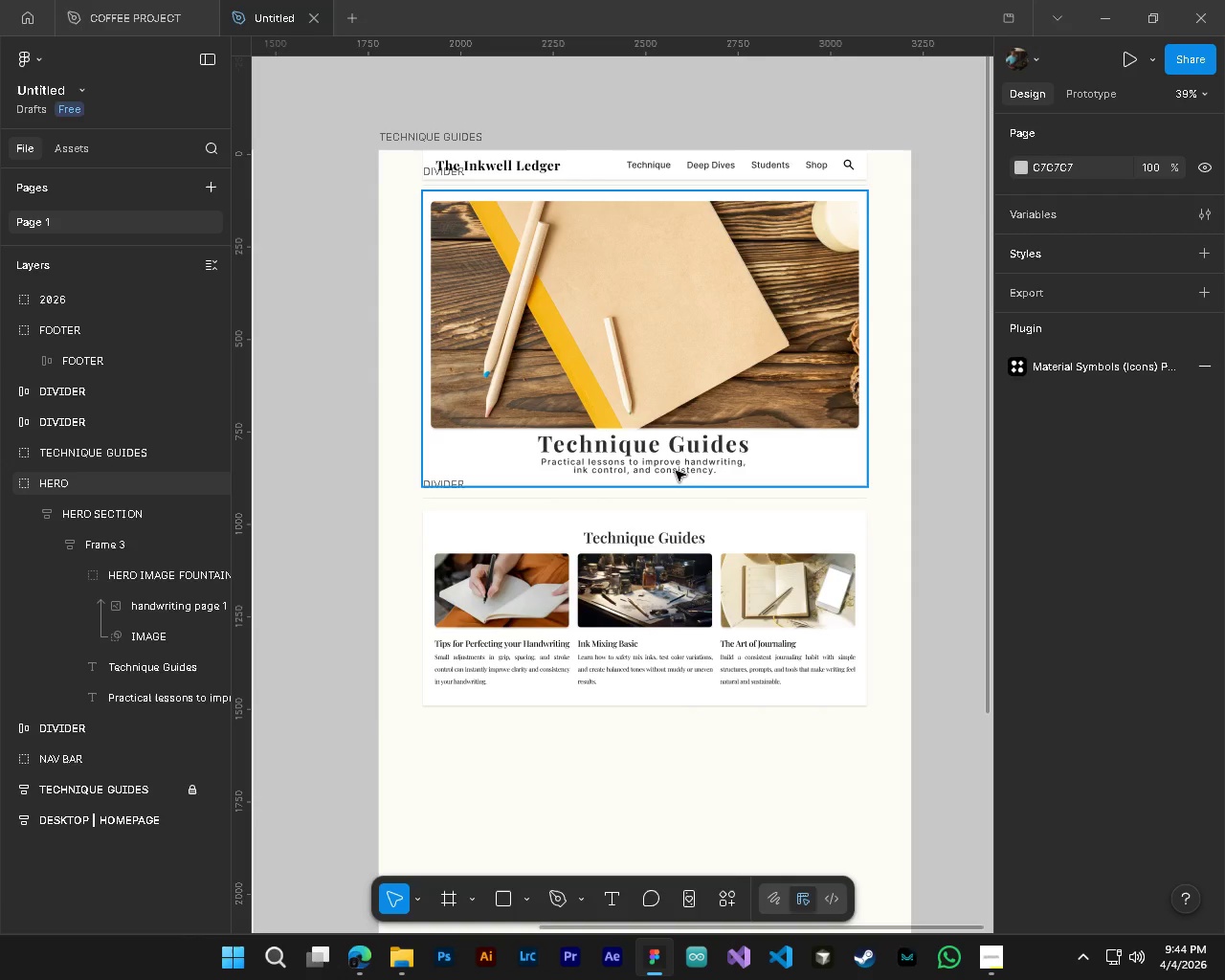 
wait(6.74)
 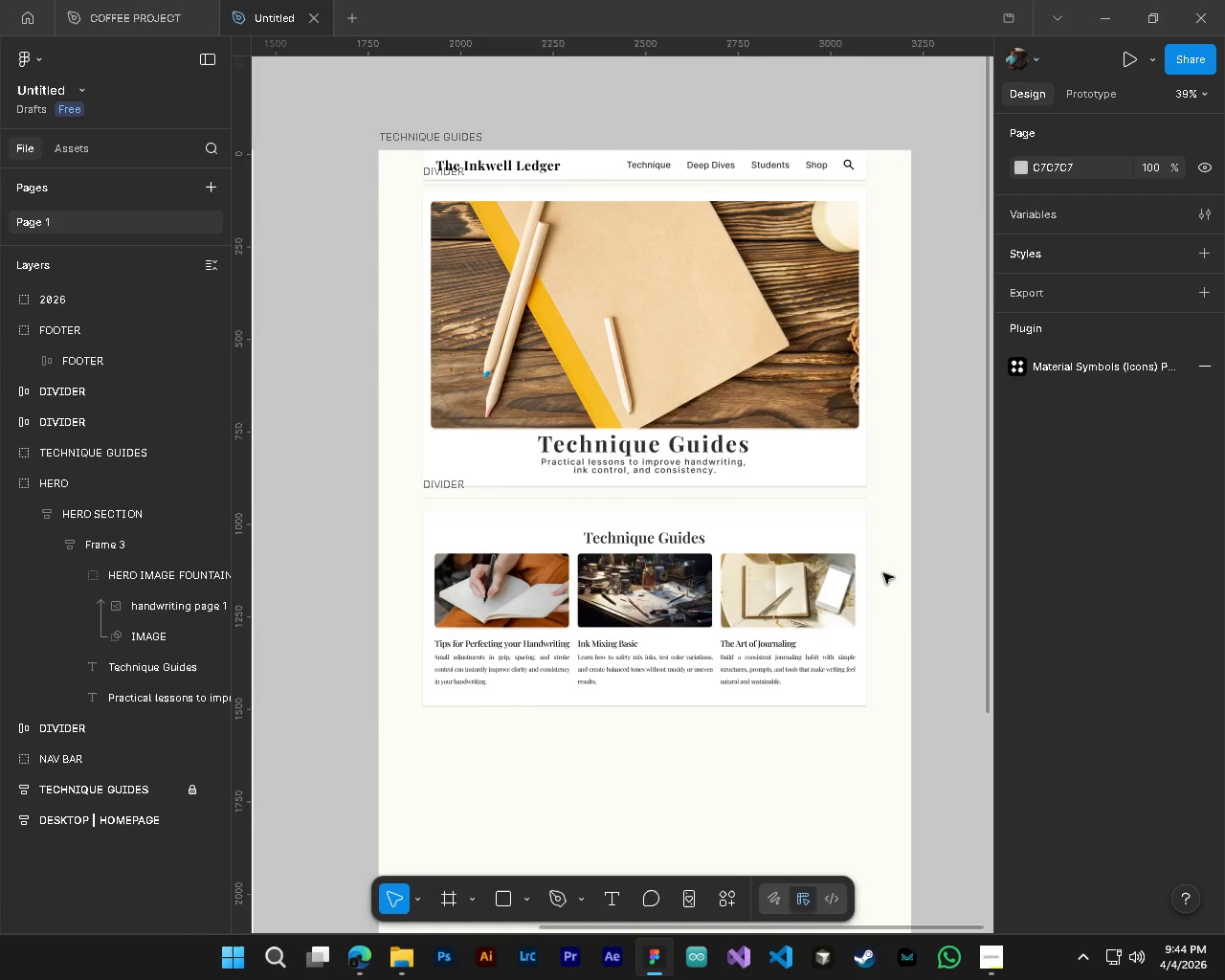 
hold_key(key=ControlLeft, duration=0.84)
 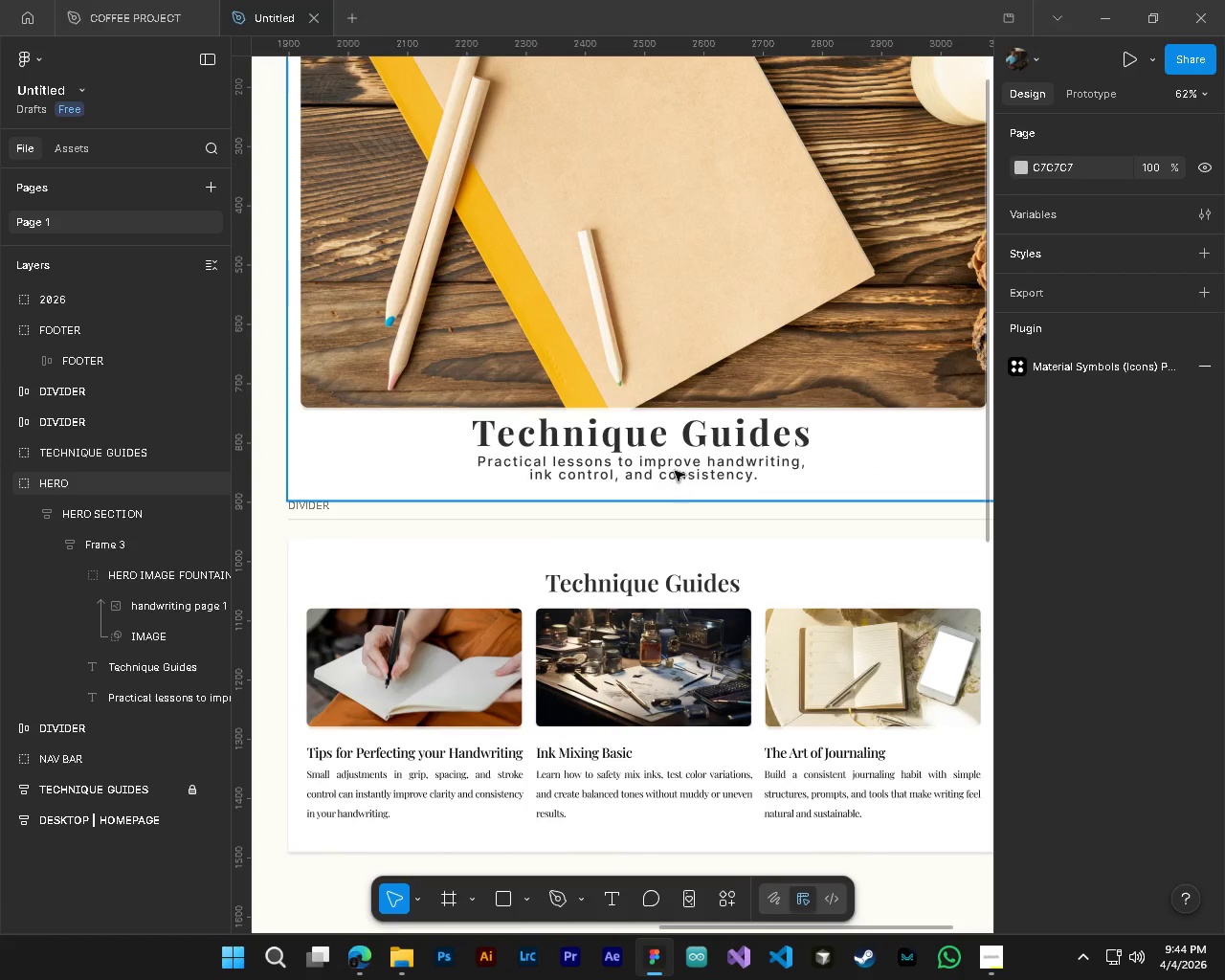 
key(Alt+AltLeft)
 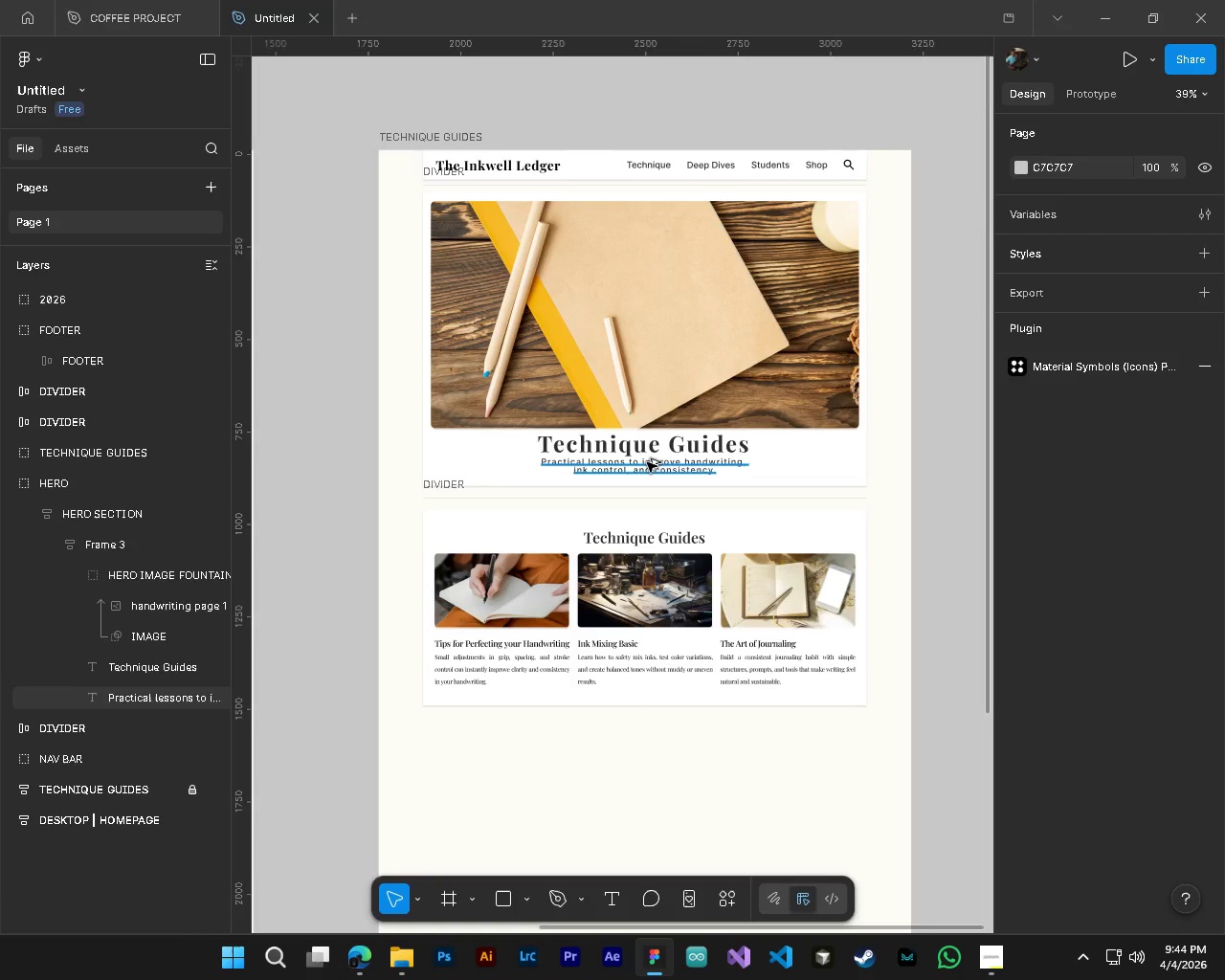 
hold_key(key=AltLeft, duration=0.8)
scroll: coordinate [647, 462], scroll_direction: up, amount: 4.0
 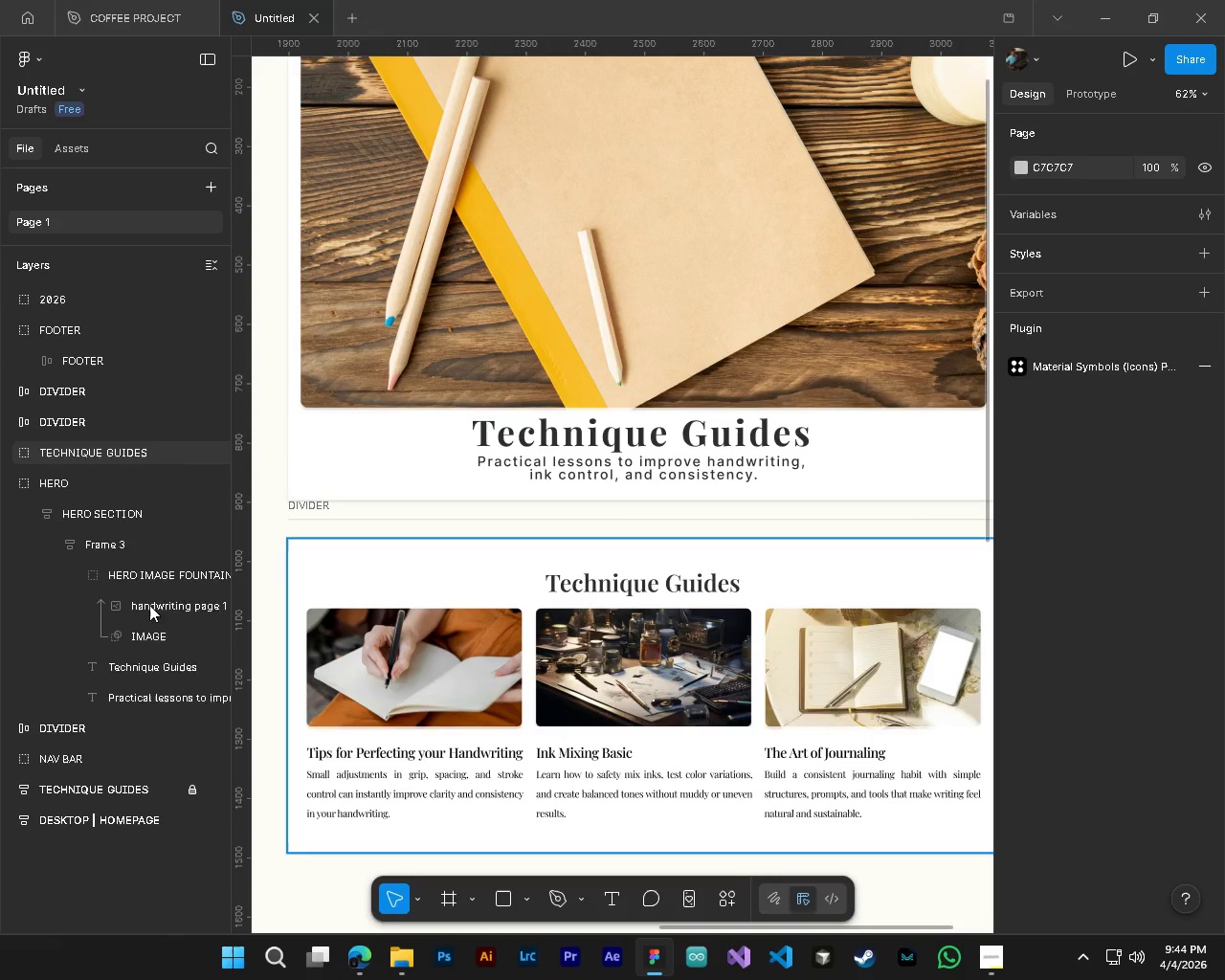 
left_click([143, 665])
 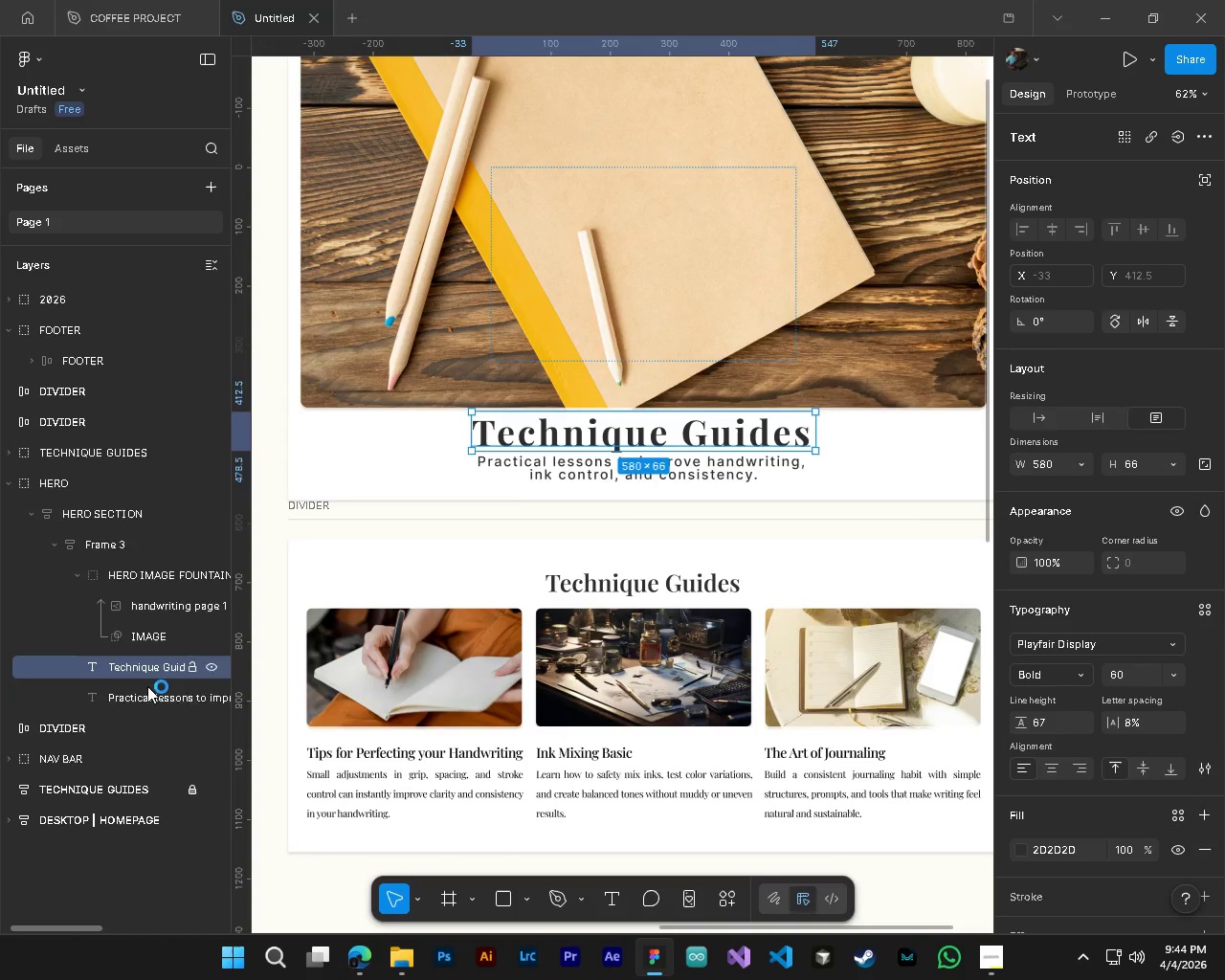 
hold_key(key=ControlLeft, duration=0.91)
 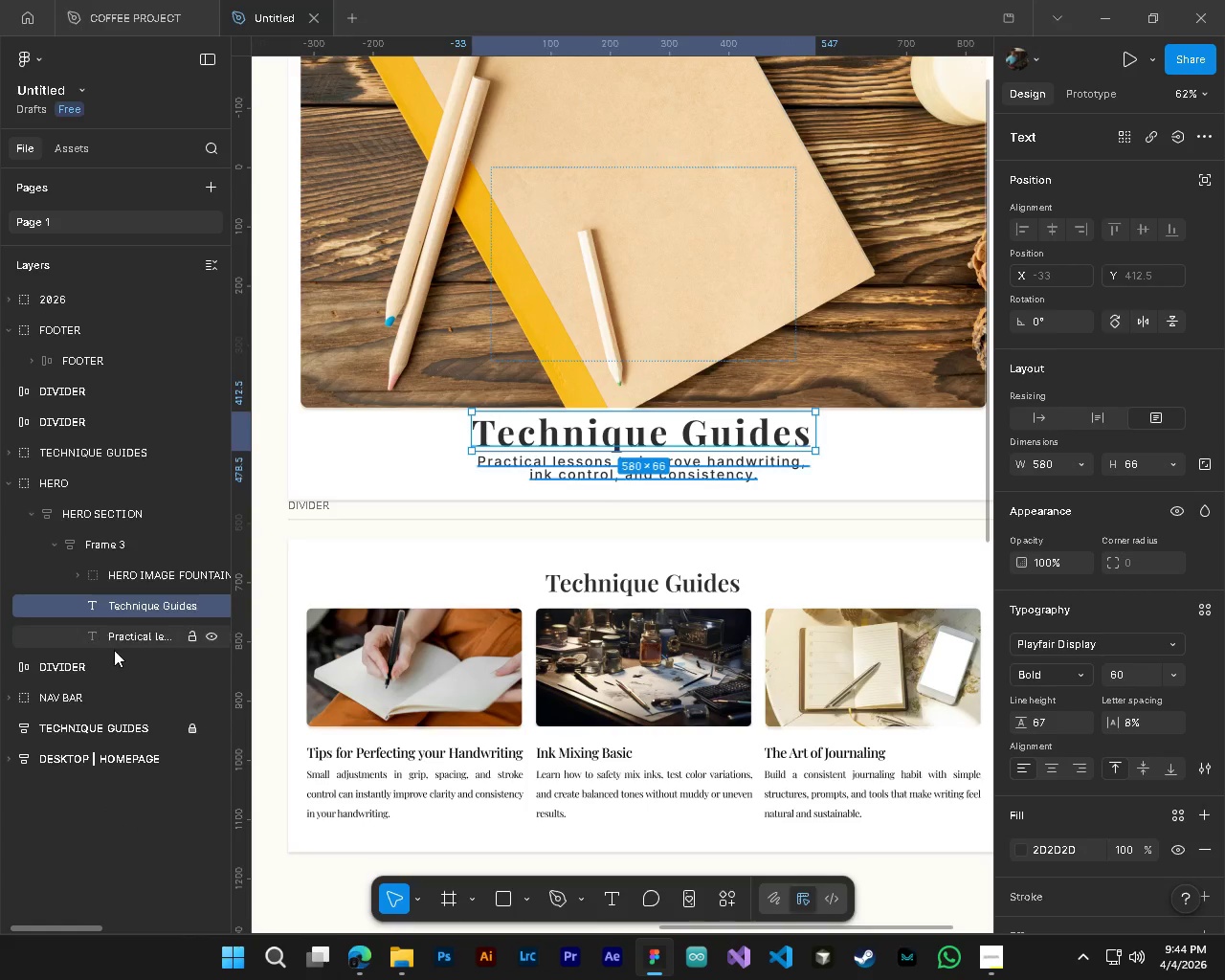 
hold_key(key=ControlLeft, duration=0.95)
left_click([121, 640])
 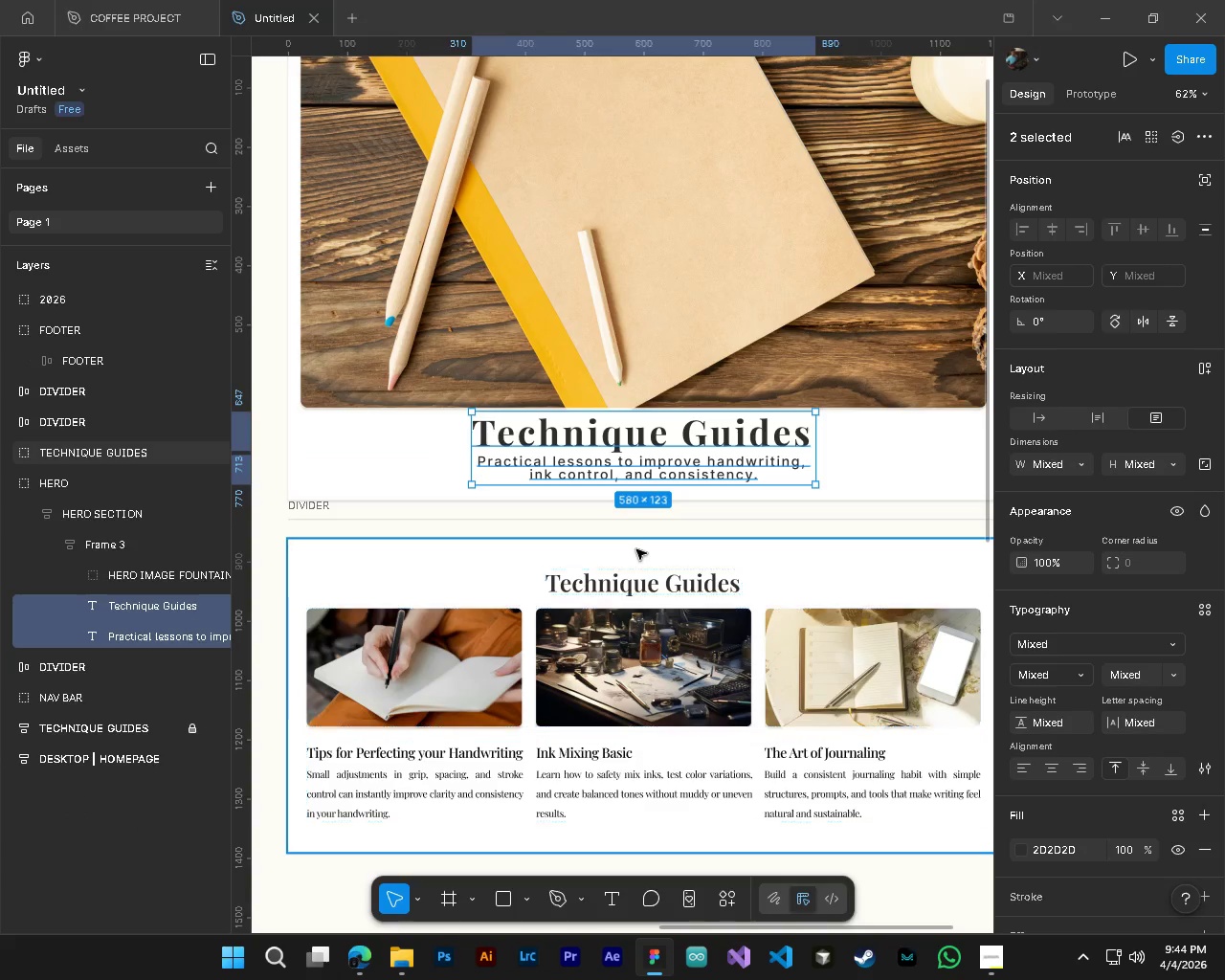 
hold_key(key=ControlLeft, duration=0.97)
hold_key(key=AltLeft, duration=0.91)
scroll: coordinate [681, 568], scroll_direction: down, amount: 1.0
 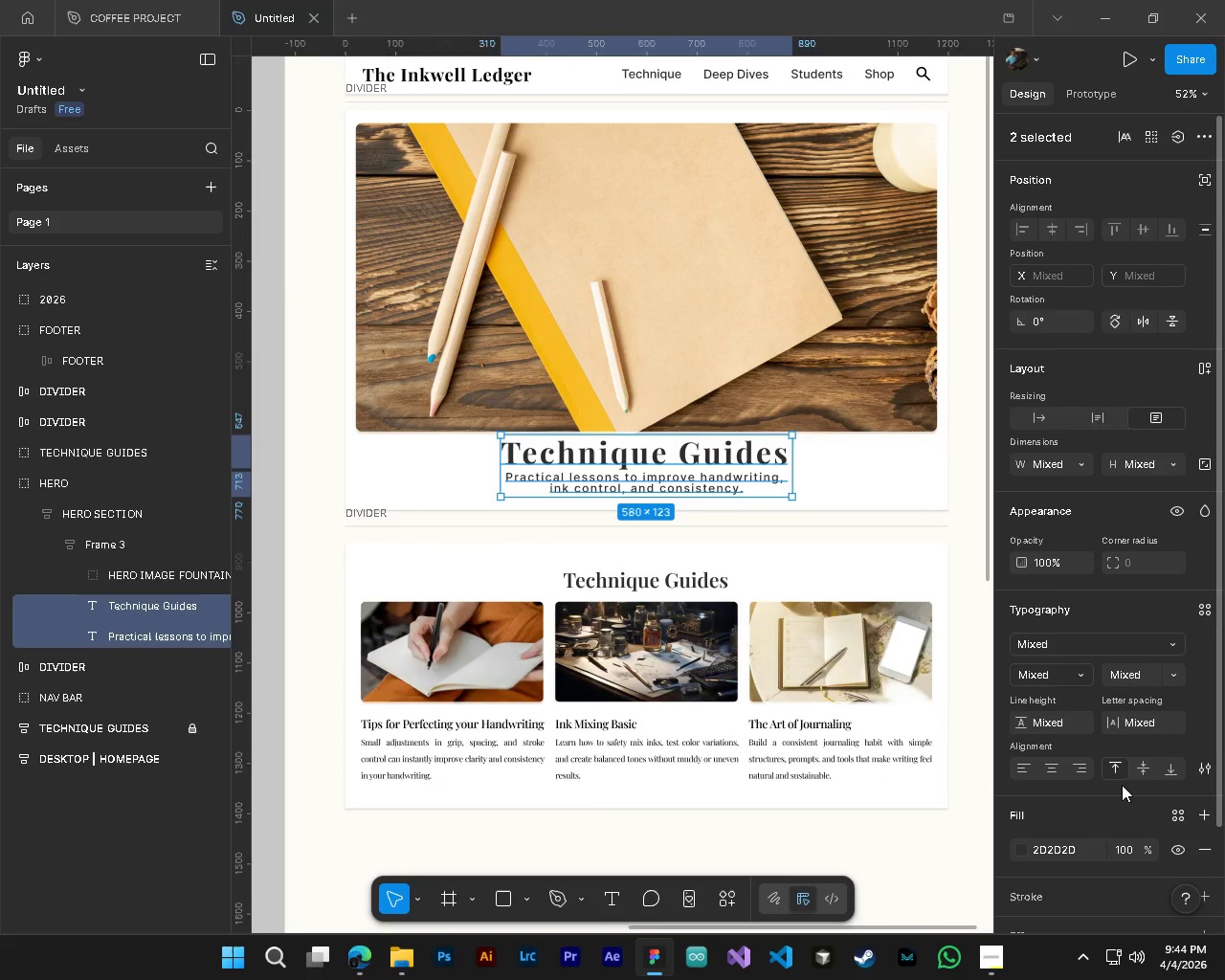 
left_click([1147, 770])
 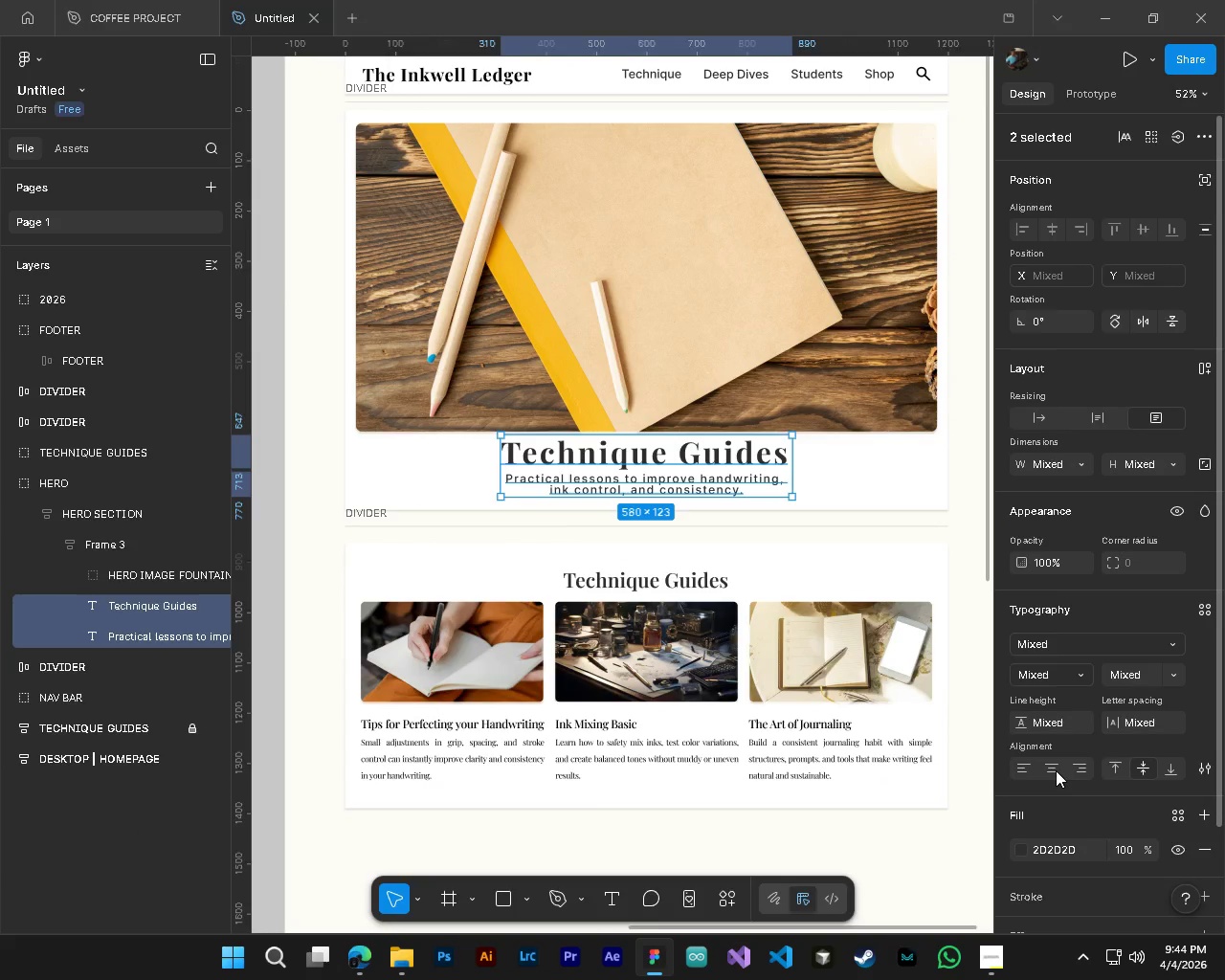 
left_click([1056, 770])
 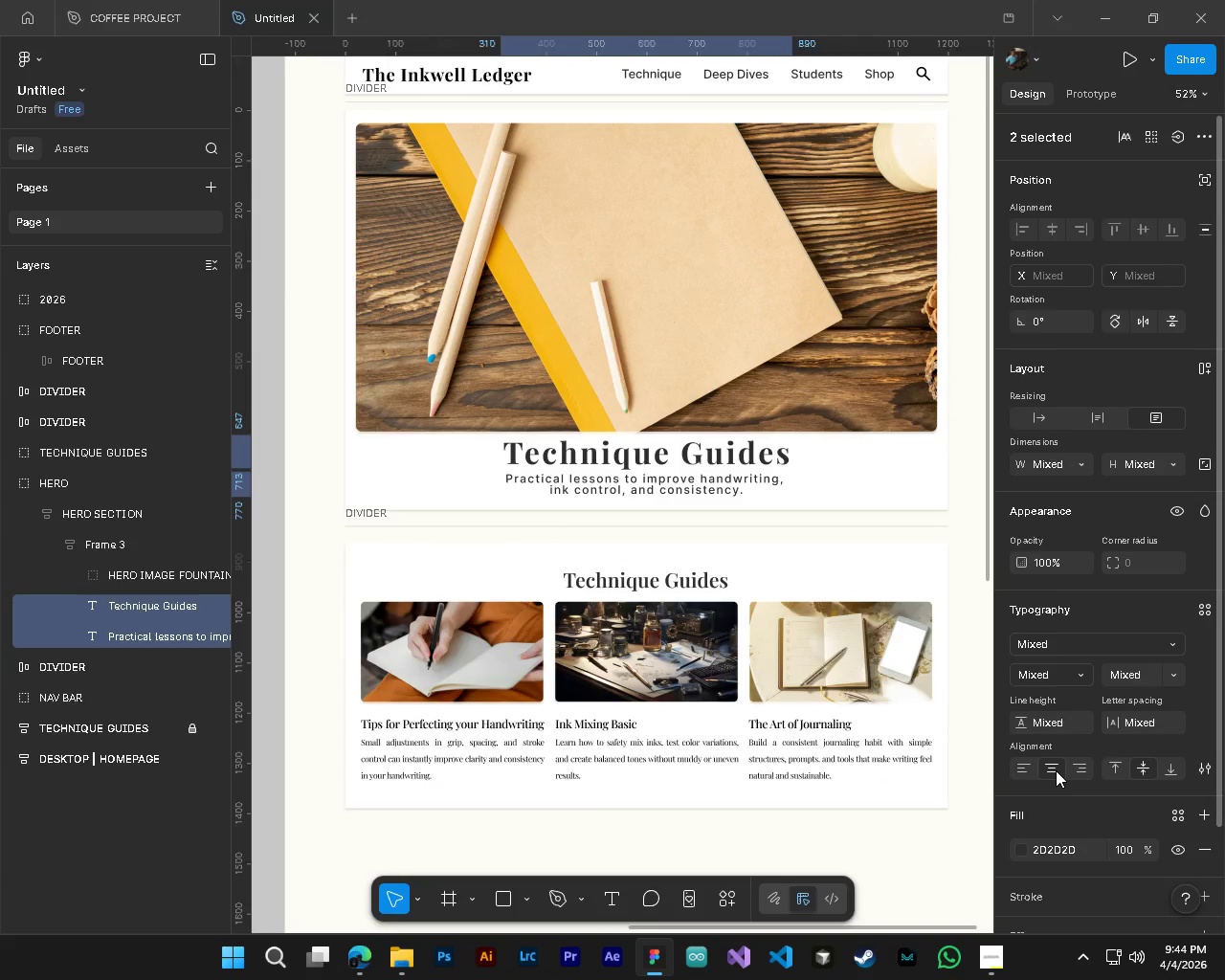 
hold_key(key=ControlLeft, duration=0.48)
 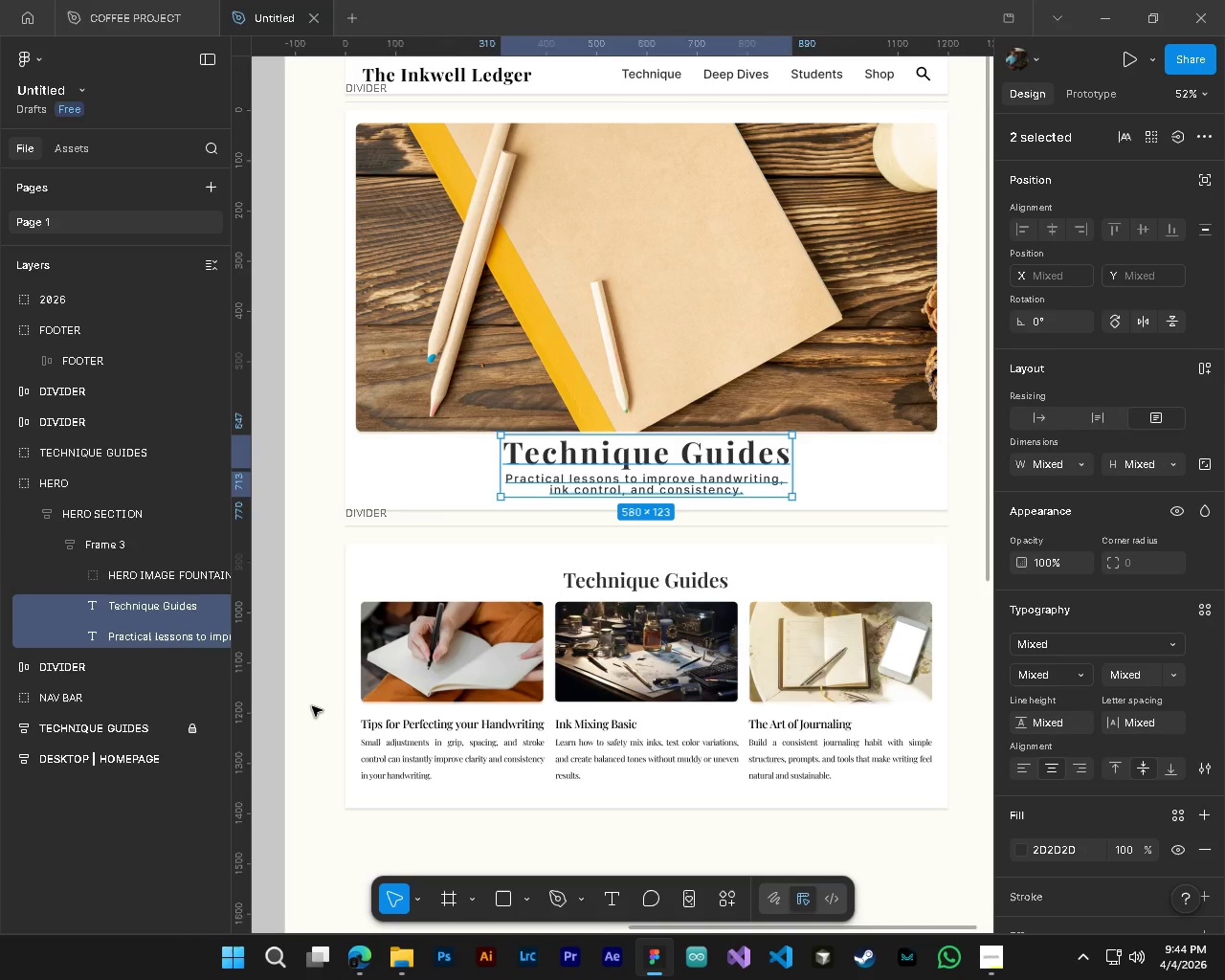 
key(Control+Z)
 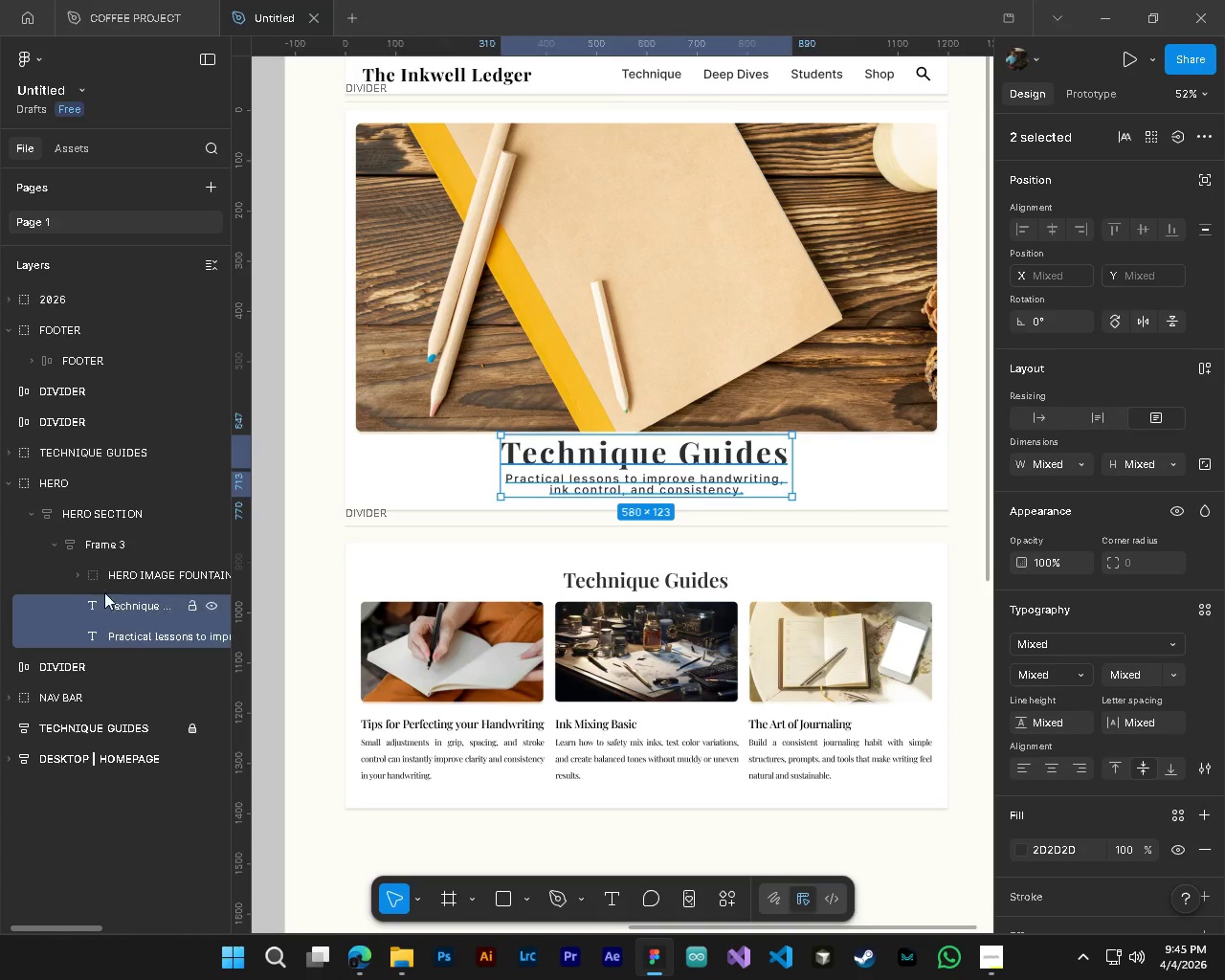 
left_click([87, 554])
 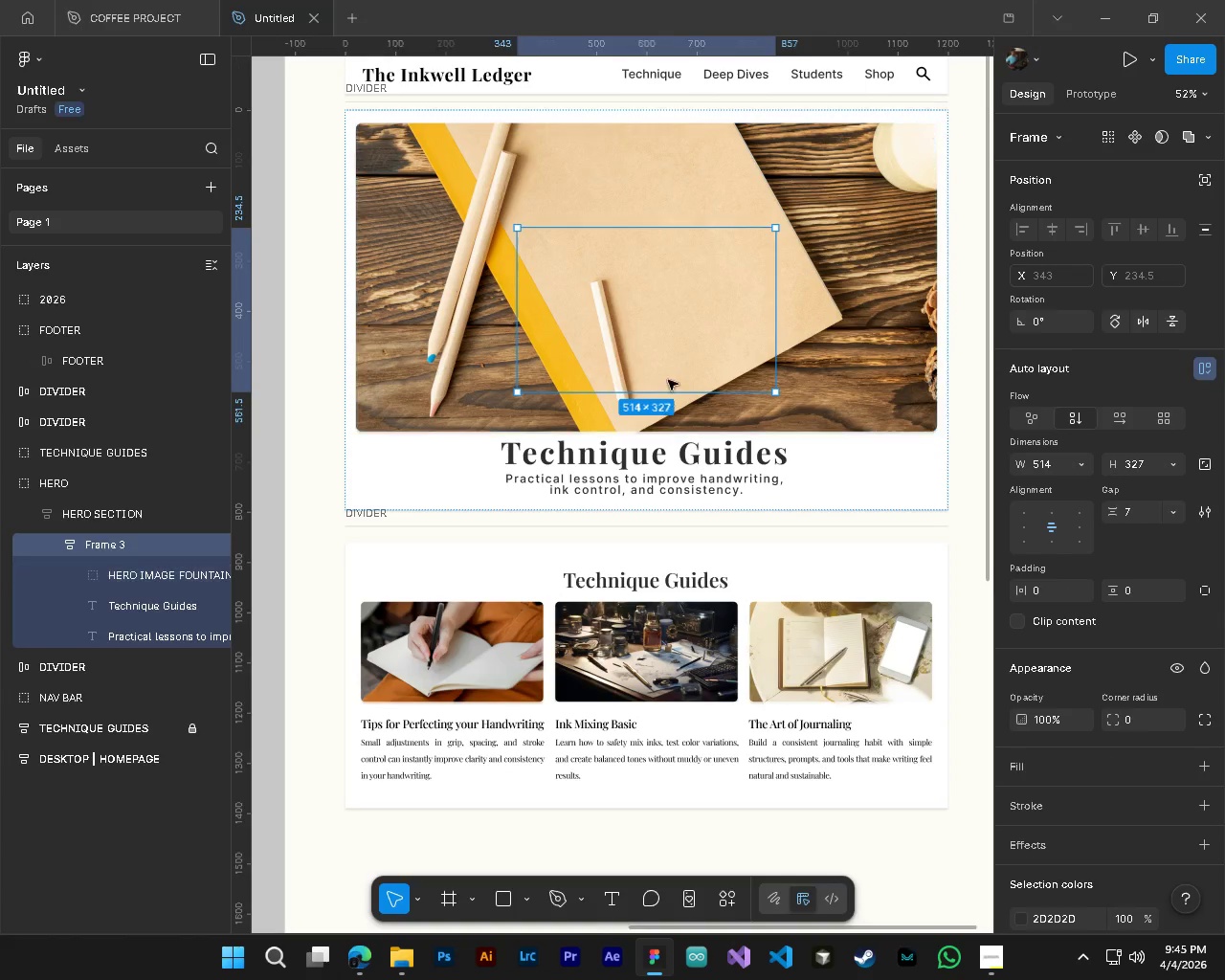 
left_click_drag(start_coordinate=[670, 368], to_coordinate=[670, 405])
 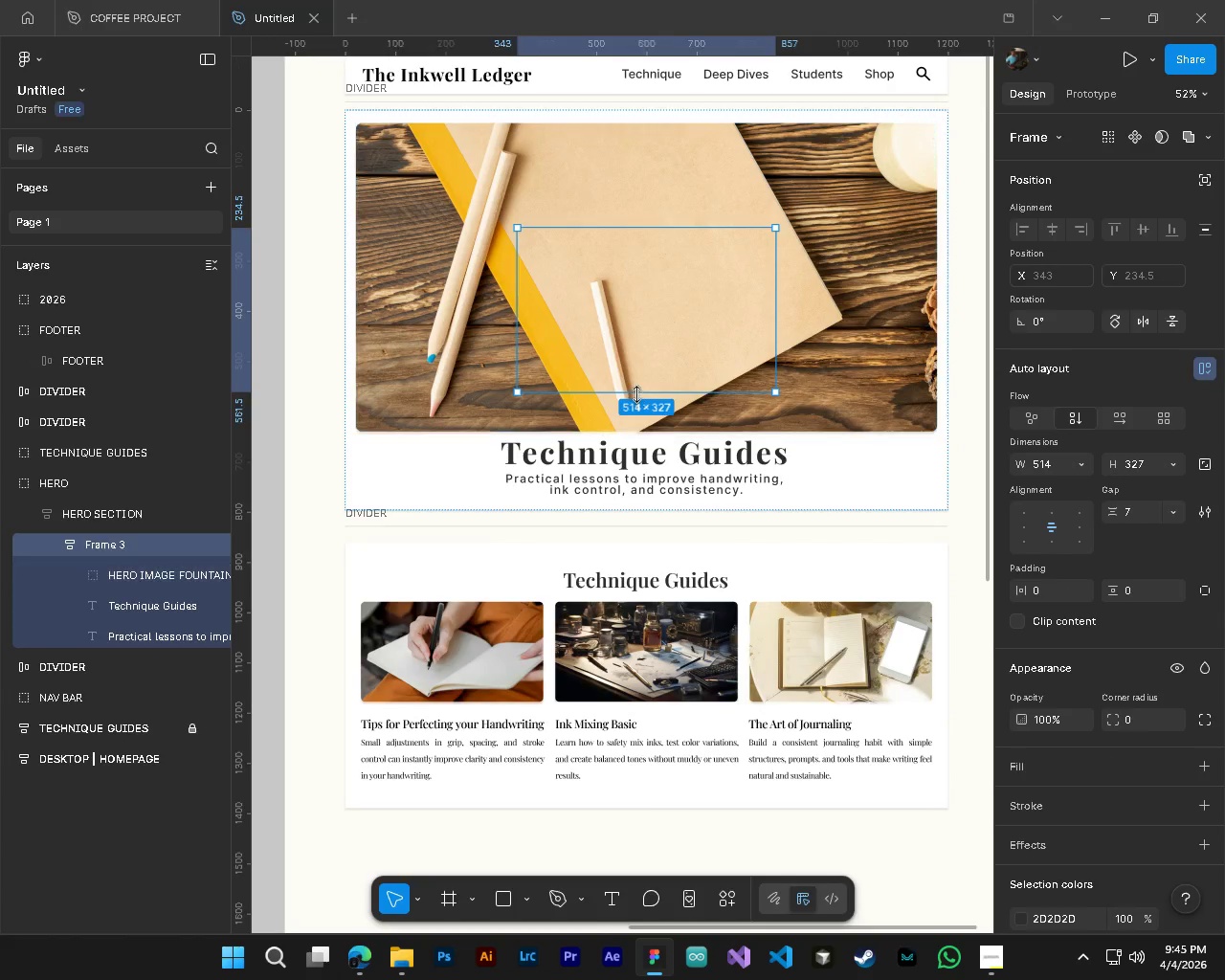 
left_click_drag(start_coordinate=[636, 392], to_coordinate=[630, 631])
 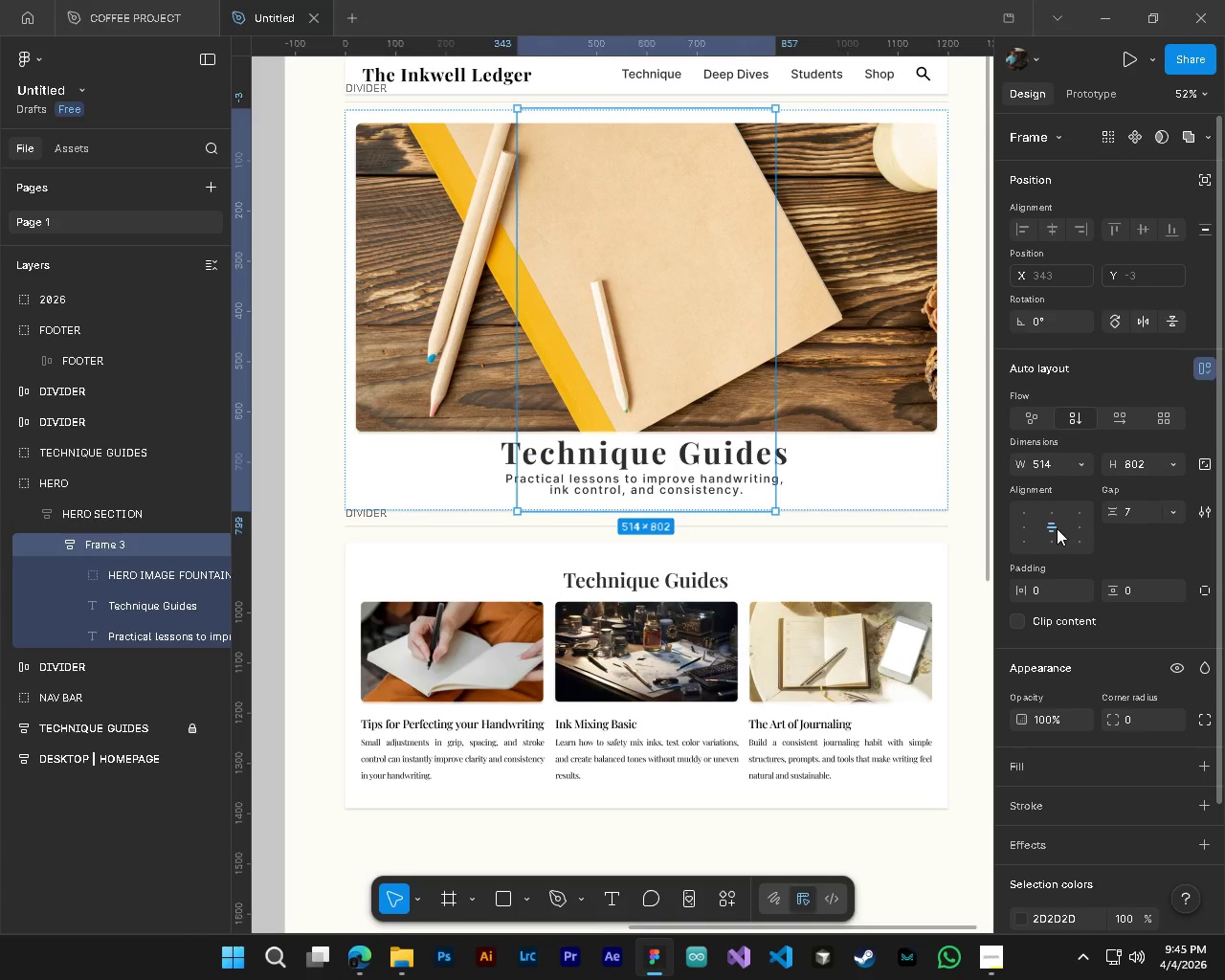 
left_click_drag(start_coordinate=[1114, 515], to_coordinate=[658, 486])
 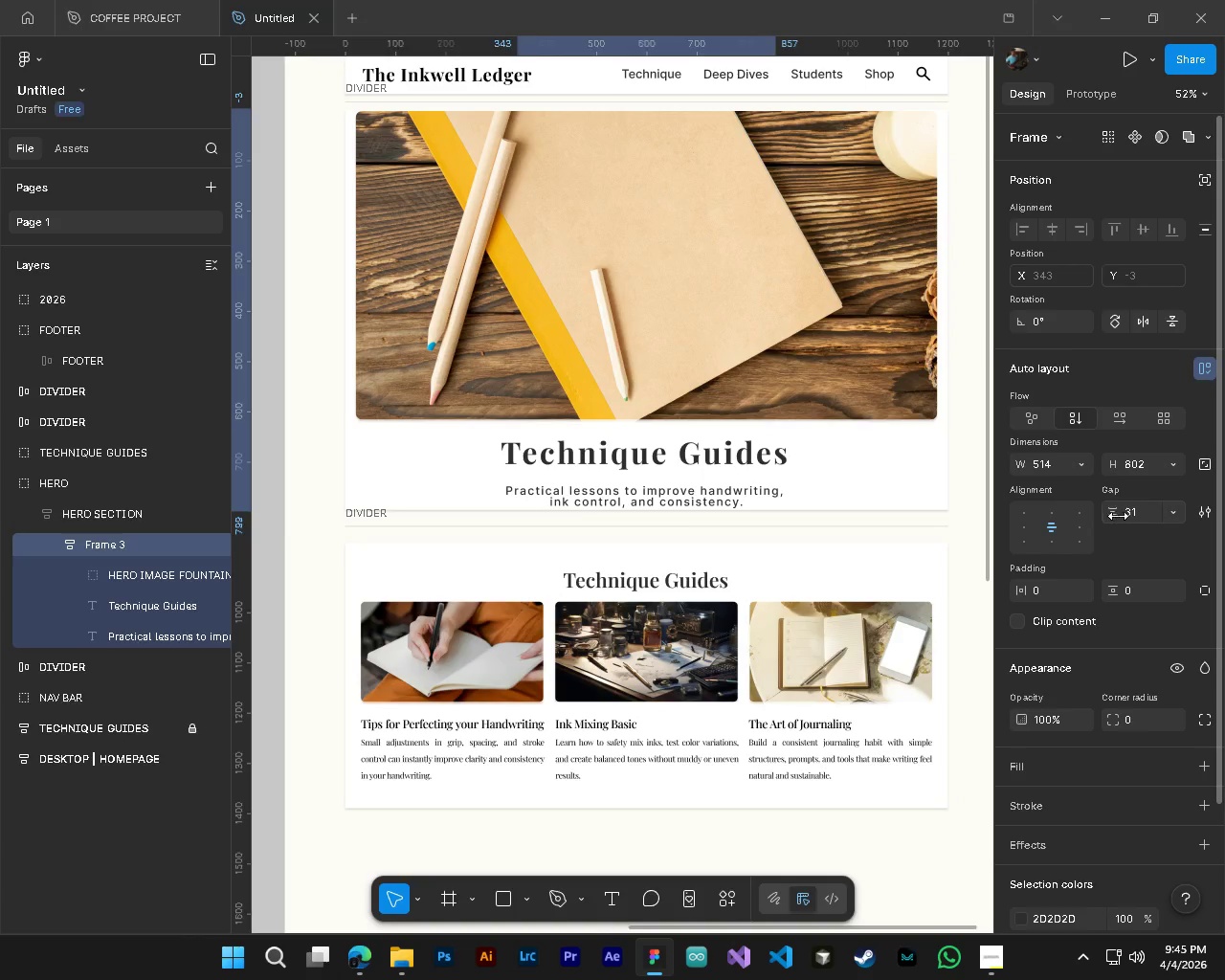 
left_click_drag(start_coordinate=[1119, 516], to_coordinate=[577, 499])
 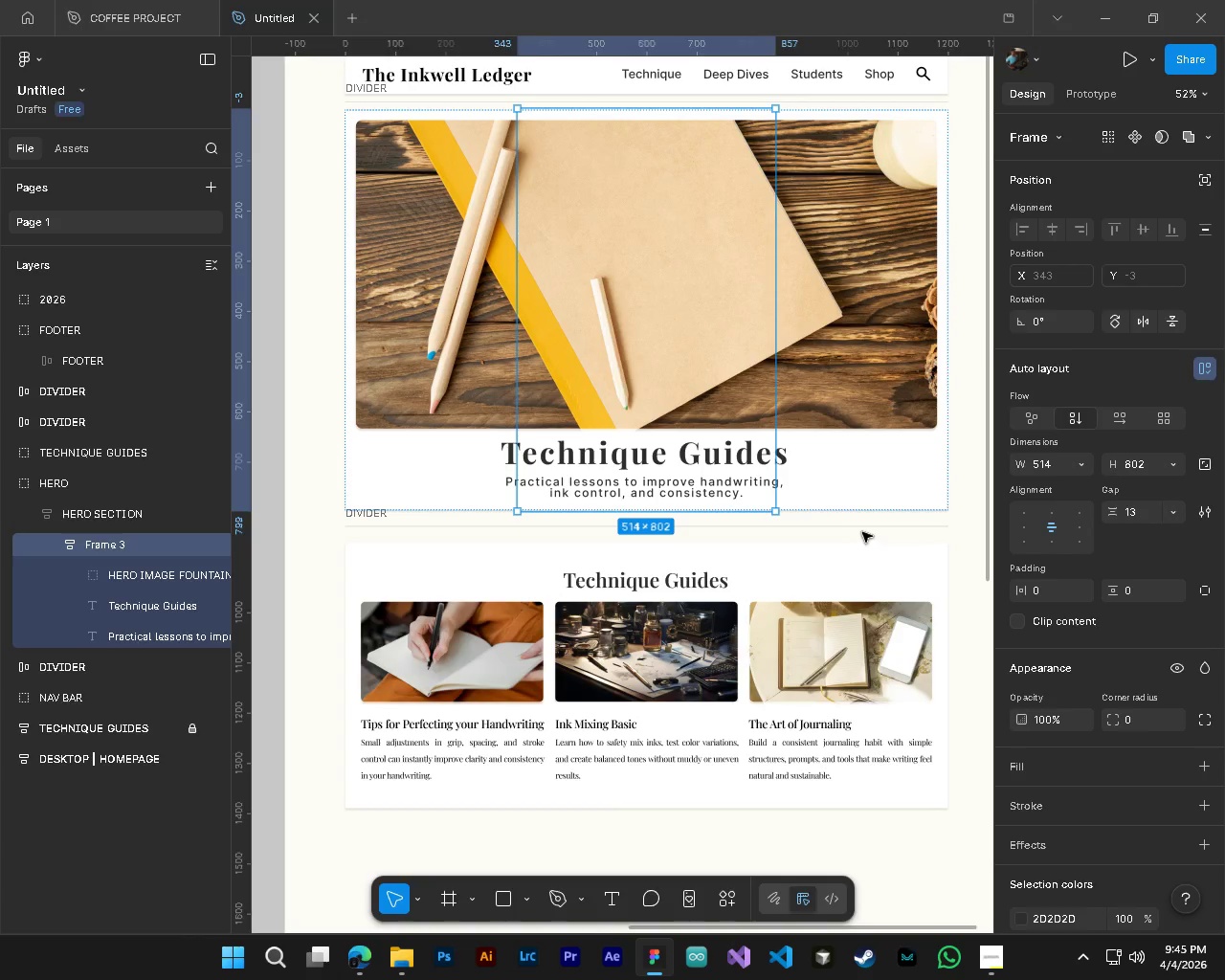 
left_click([864, 528])
 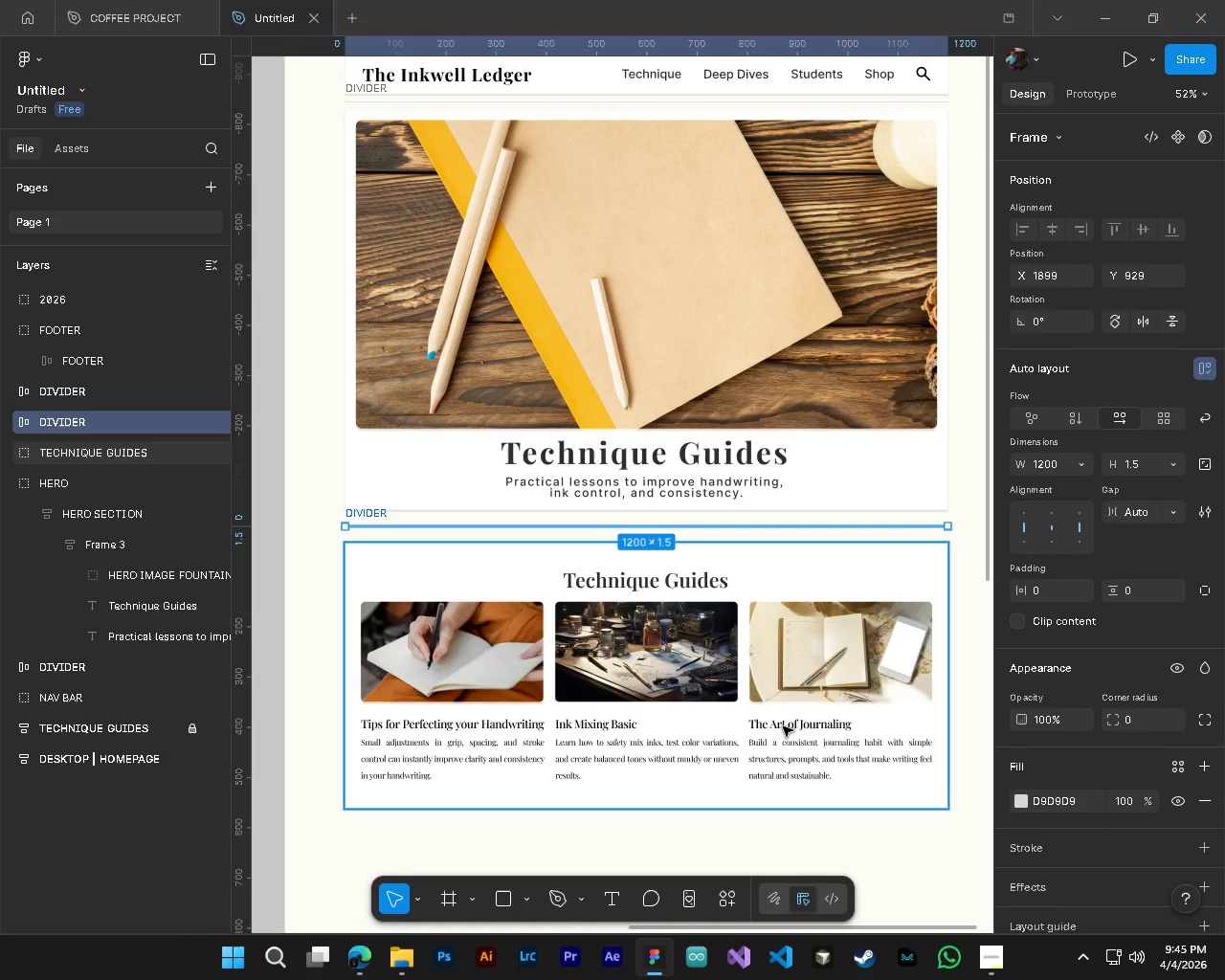 
key(Alt+Control+AltLeft)
 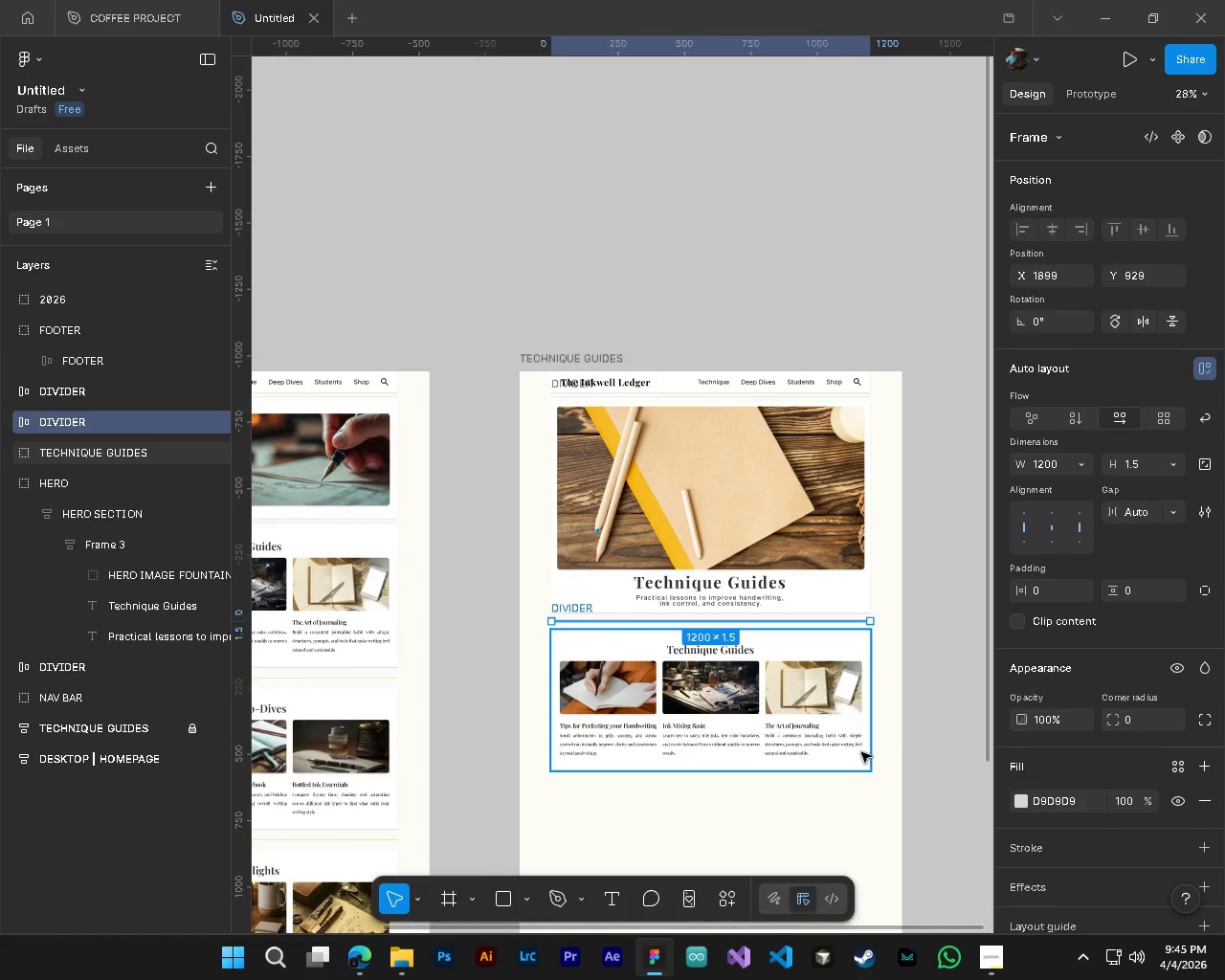 
key(Control+ControlLeft)
 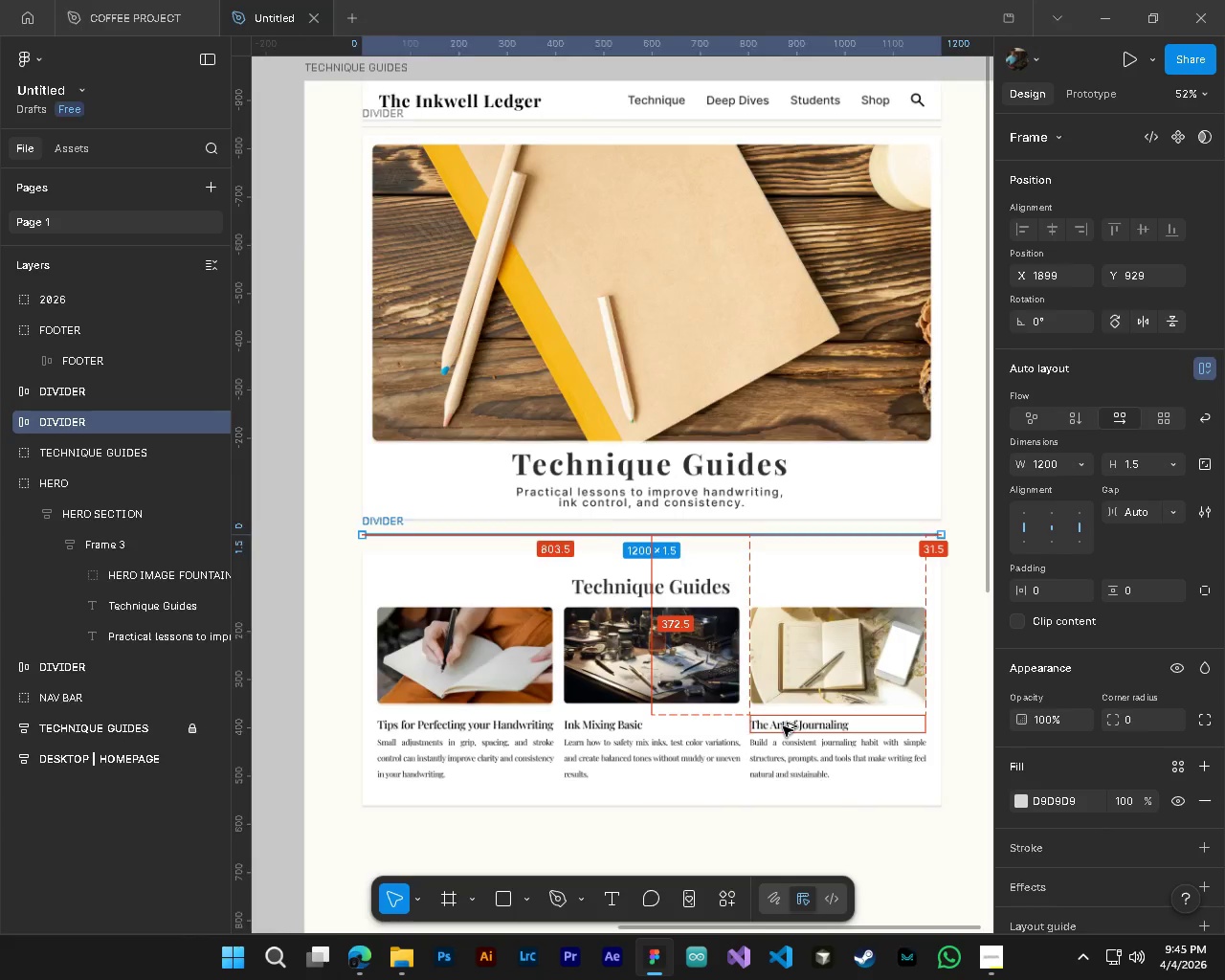 
scroll: coordinate [783, 726], scroll_direction: down, amount: 5.0
 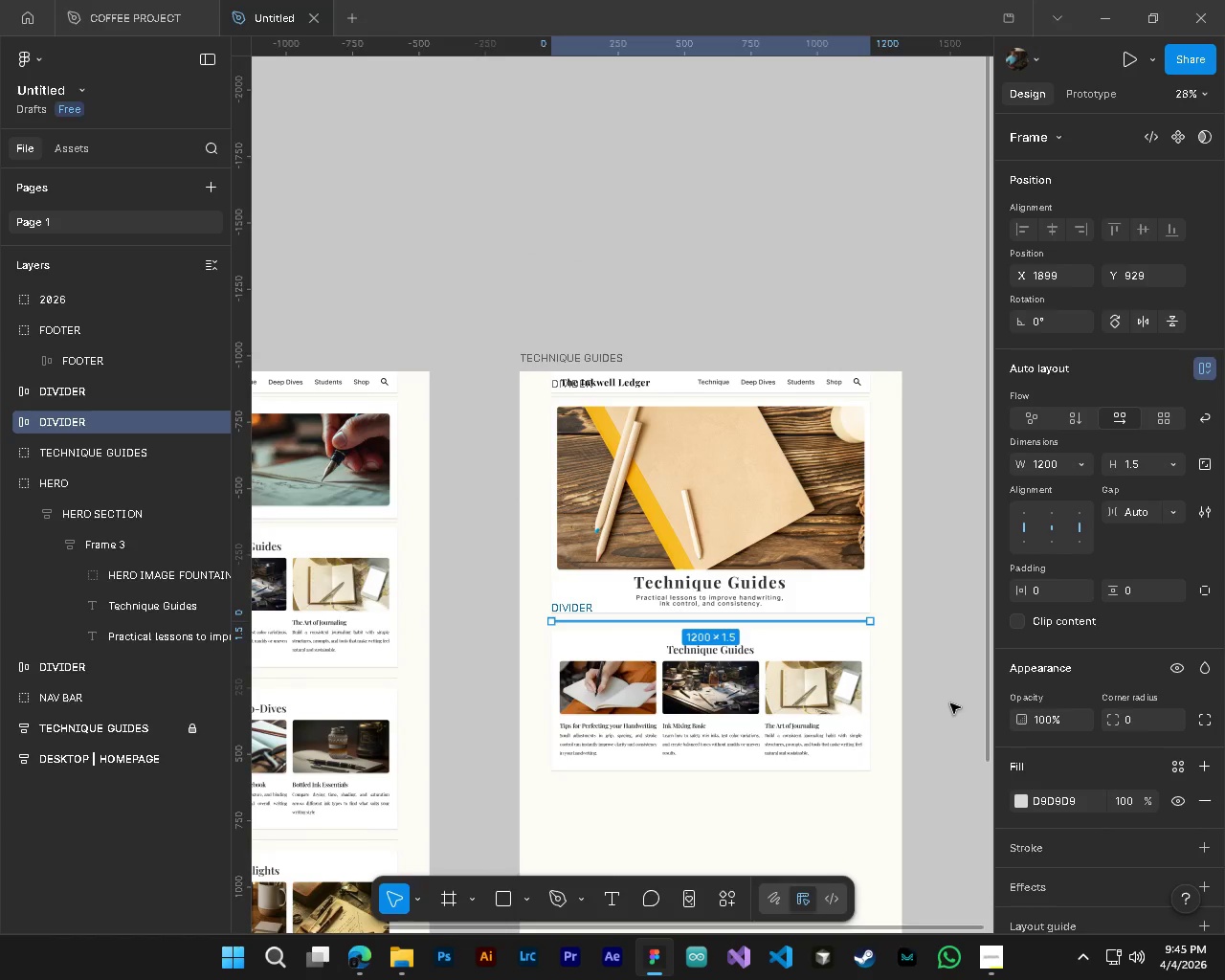 
left_click([964, 692])
 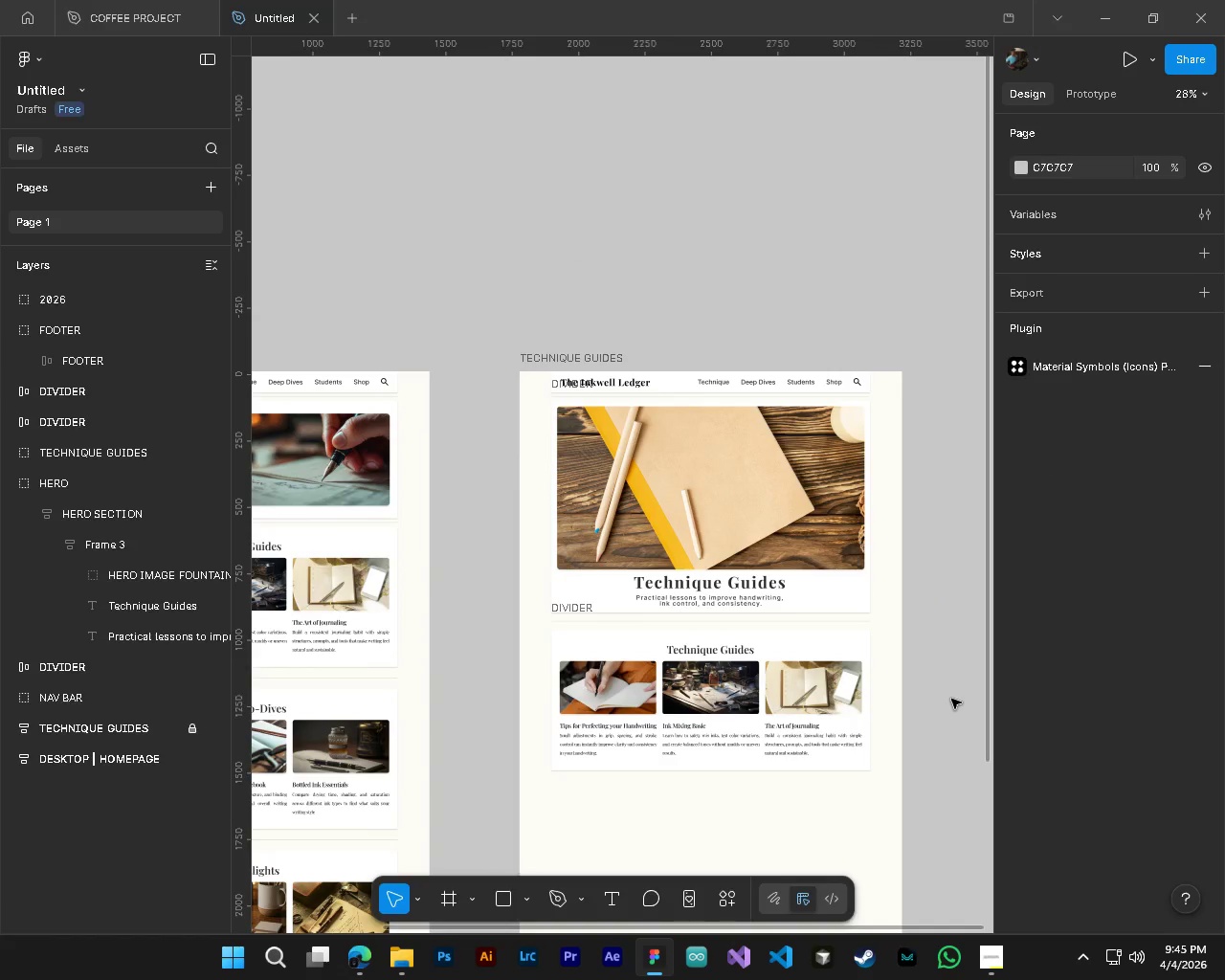 
hold_key(key=ControlLeft, duration=0.56)
 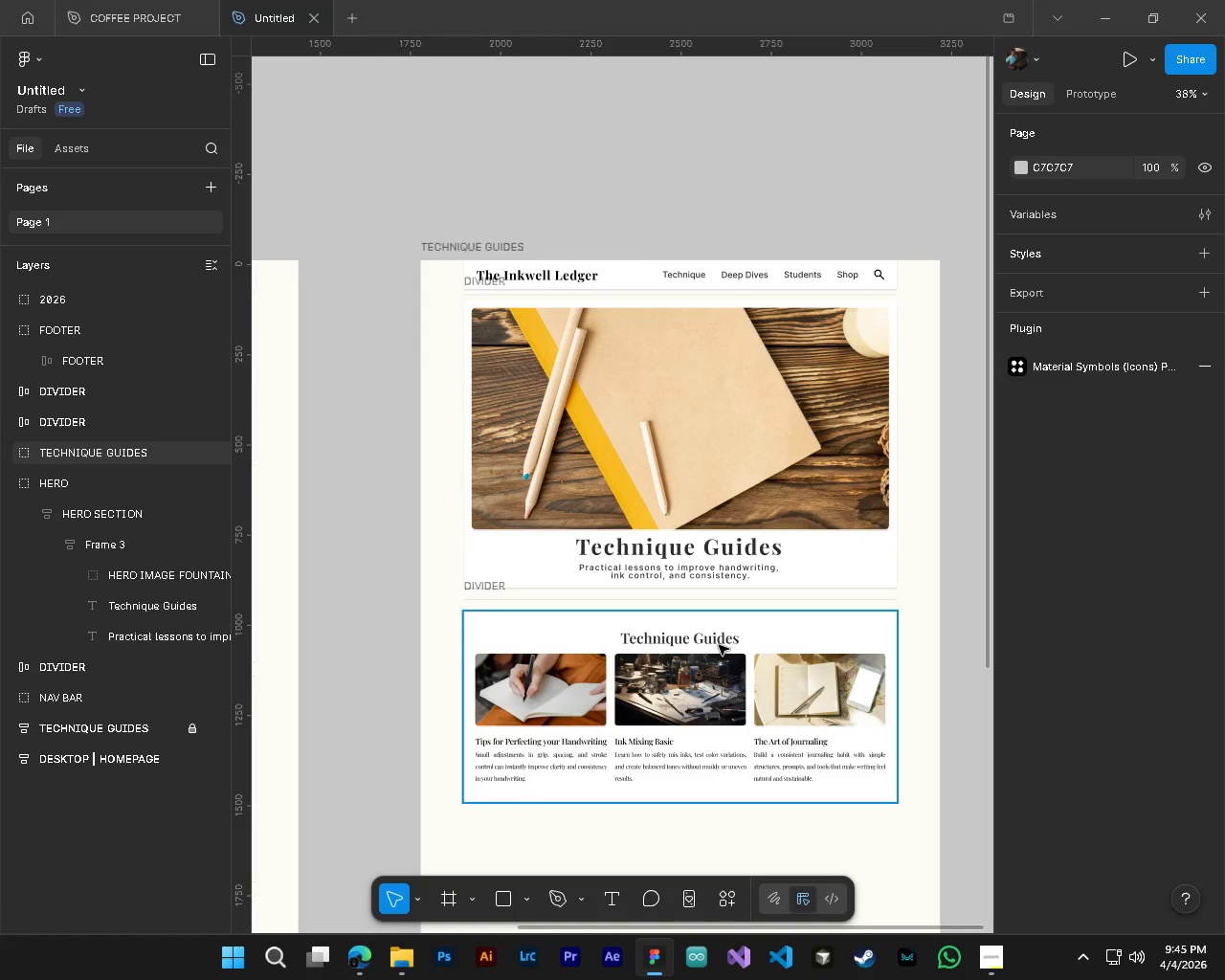 
key(Alt+Control+AltLeft)
 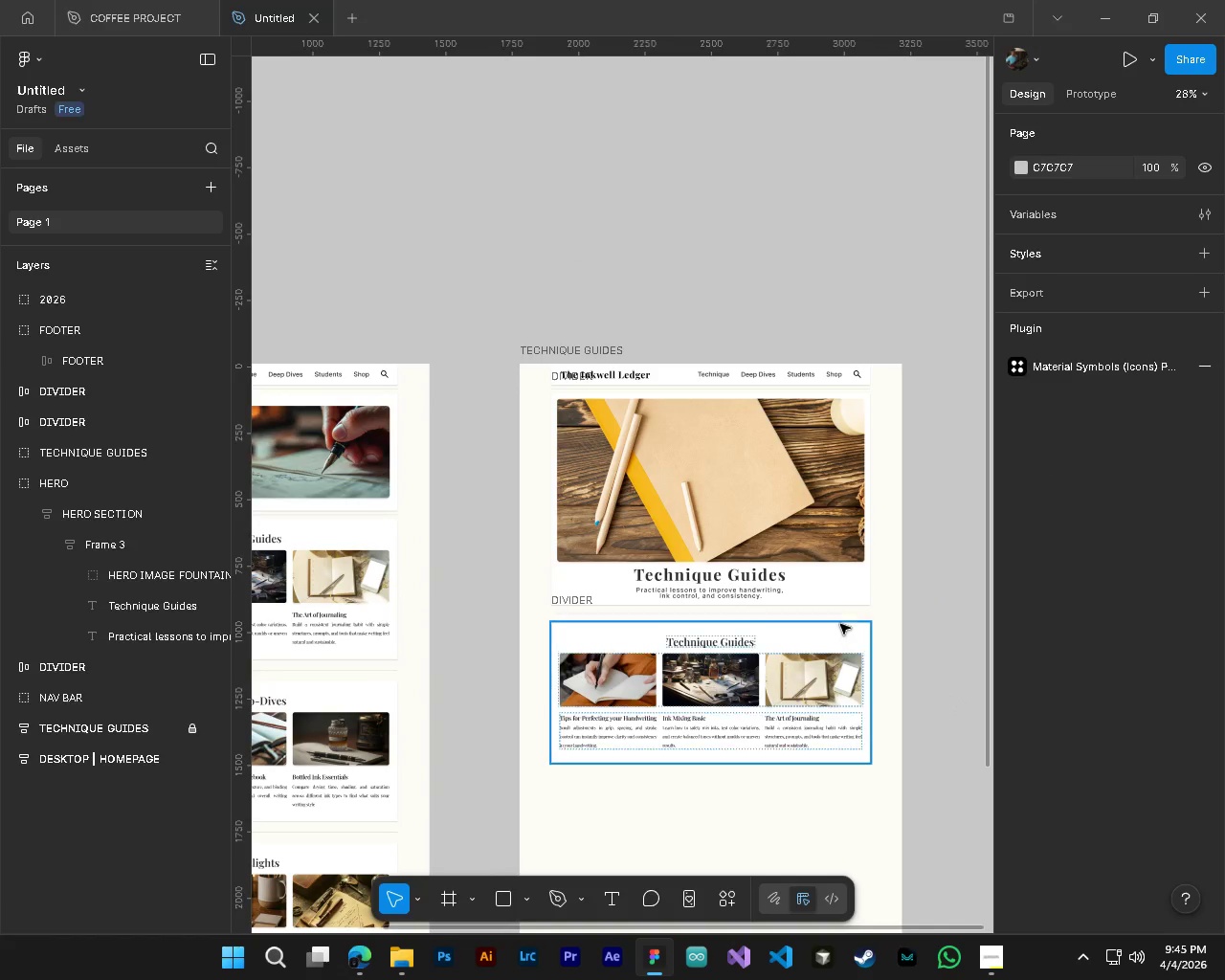 
key(Alt+Control+AltLeft)
 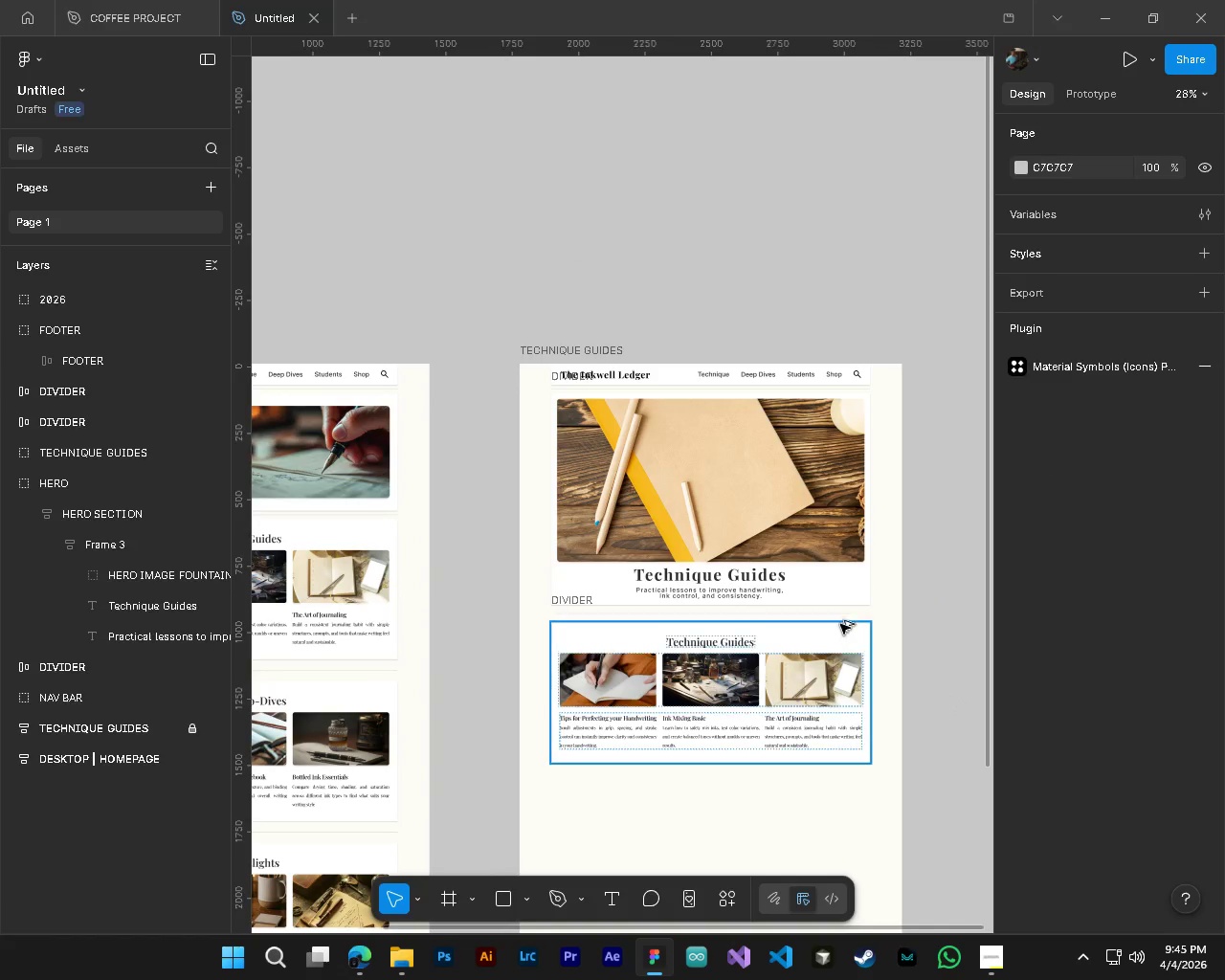 
key(Alt+Control+AltLeft)
 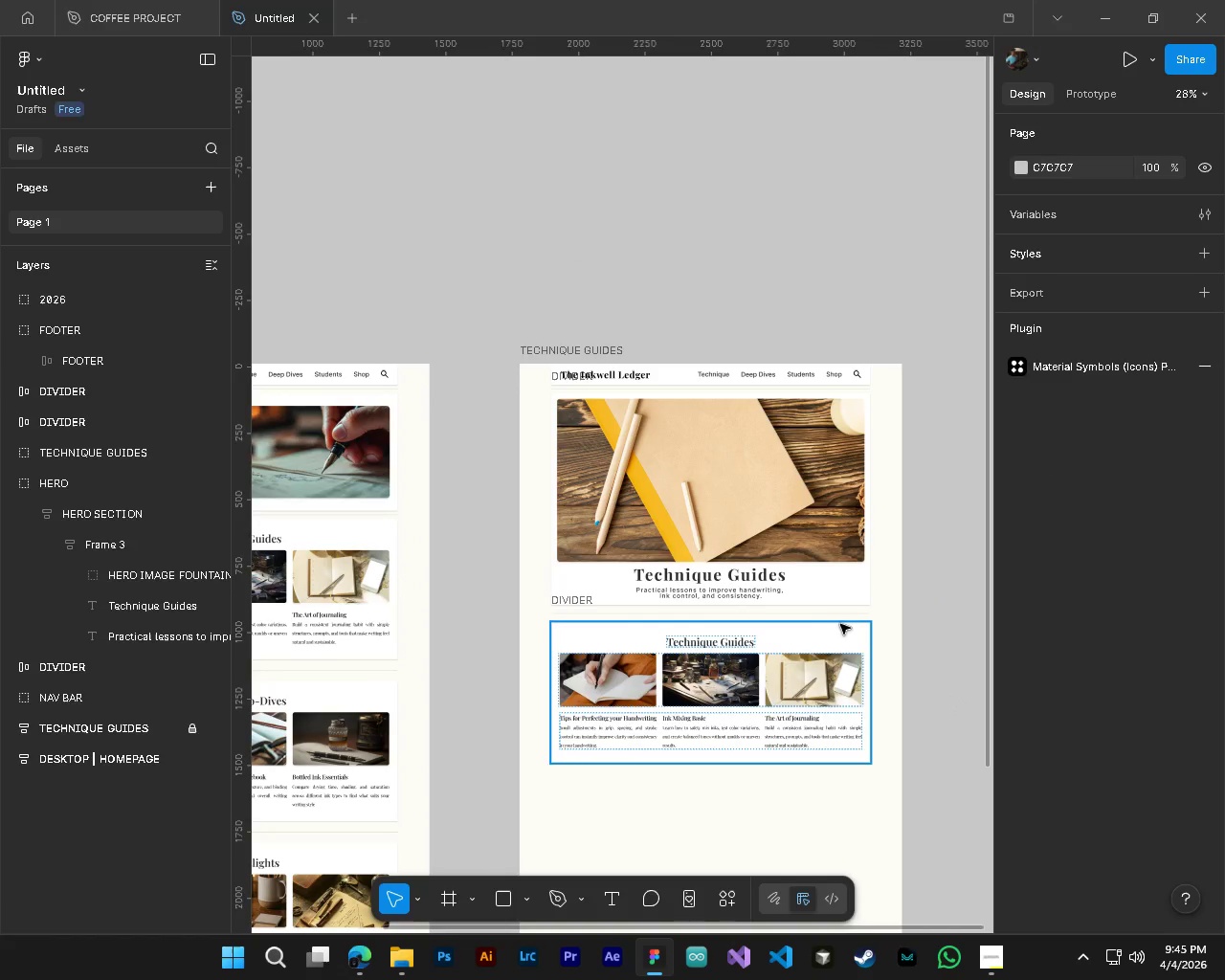 
key(Alt+Control+AltLeft)
 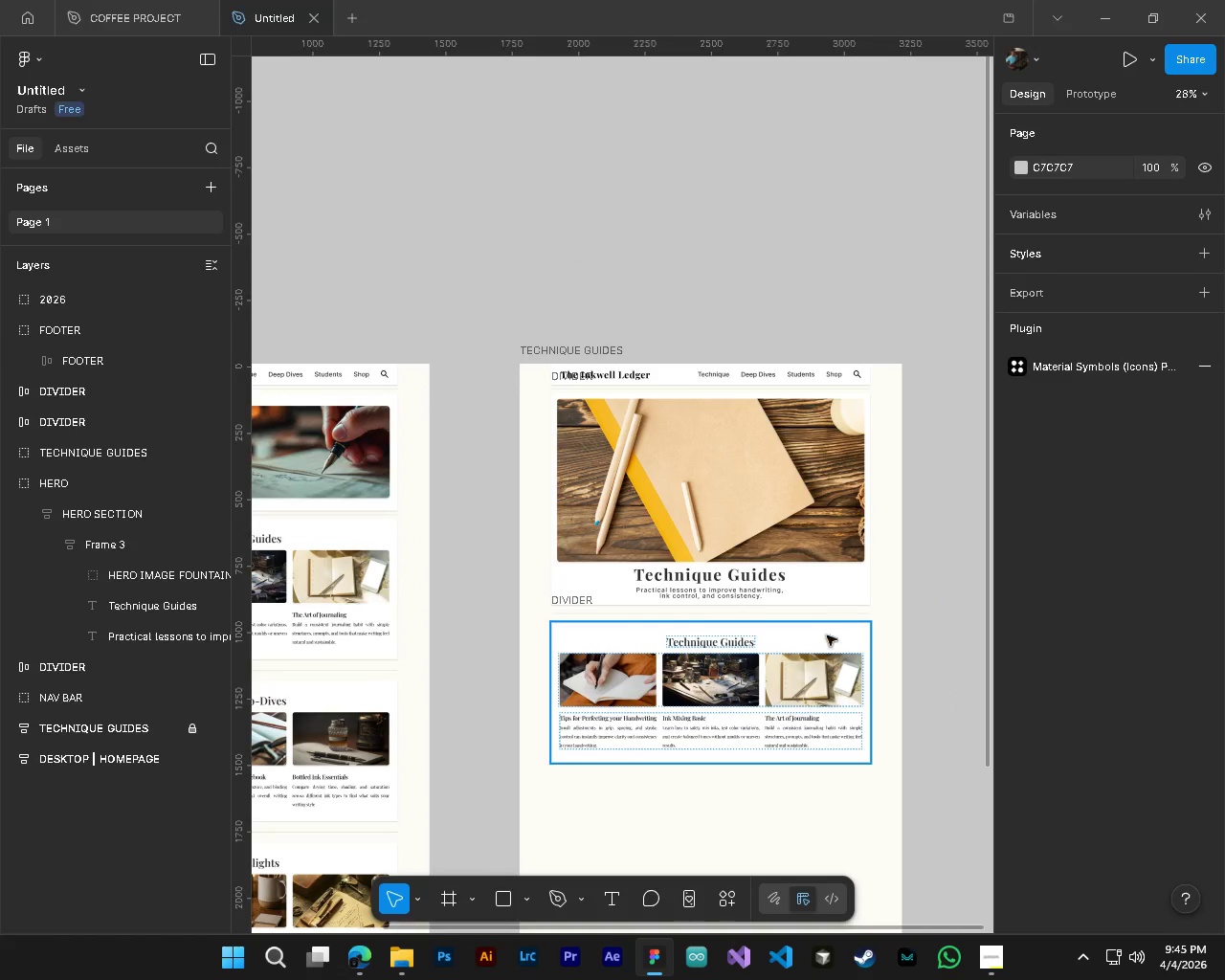 
key(Alt+Control+AltLeft)
 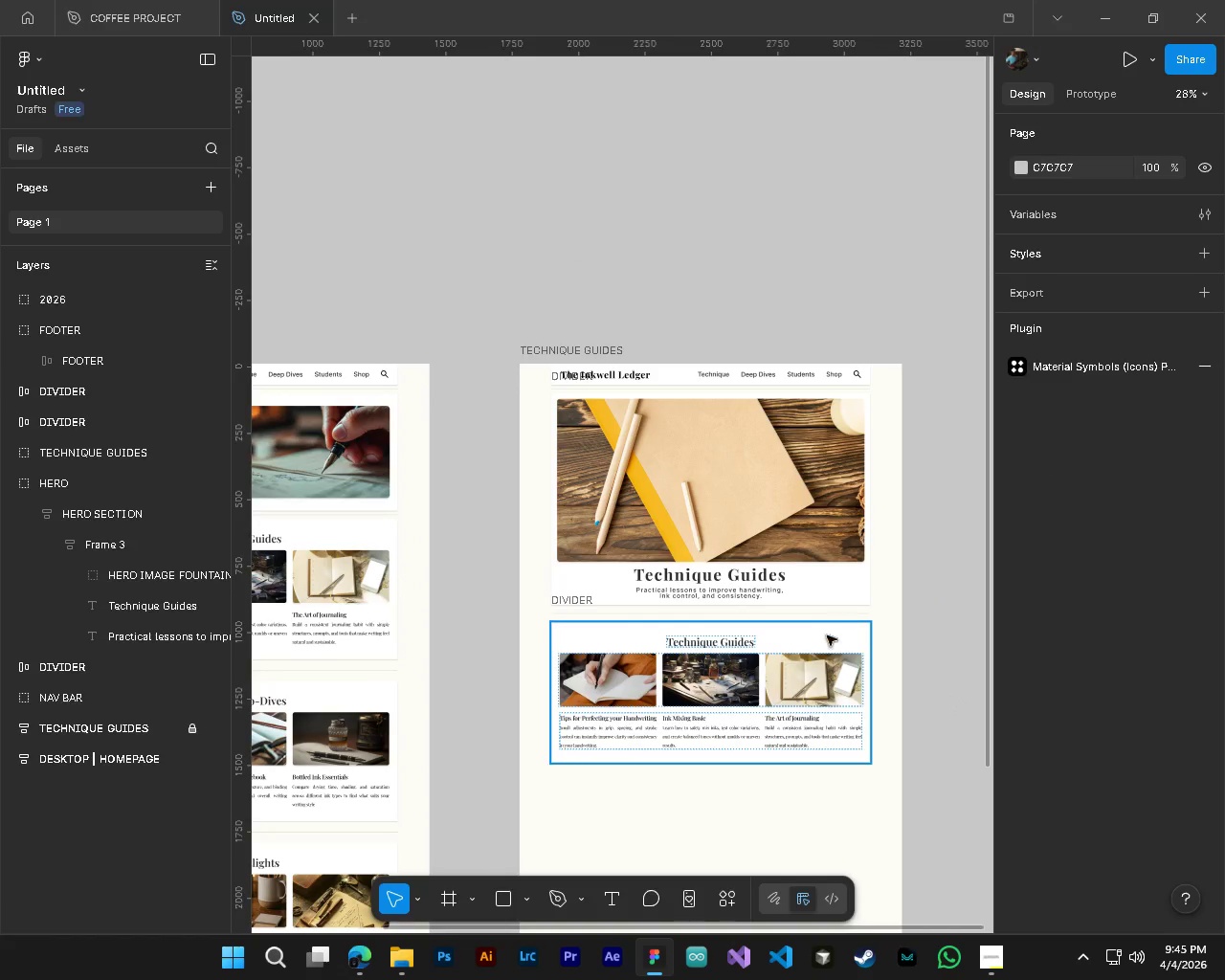 
hold_key(key=AltLeft, duration=0.31)
 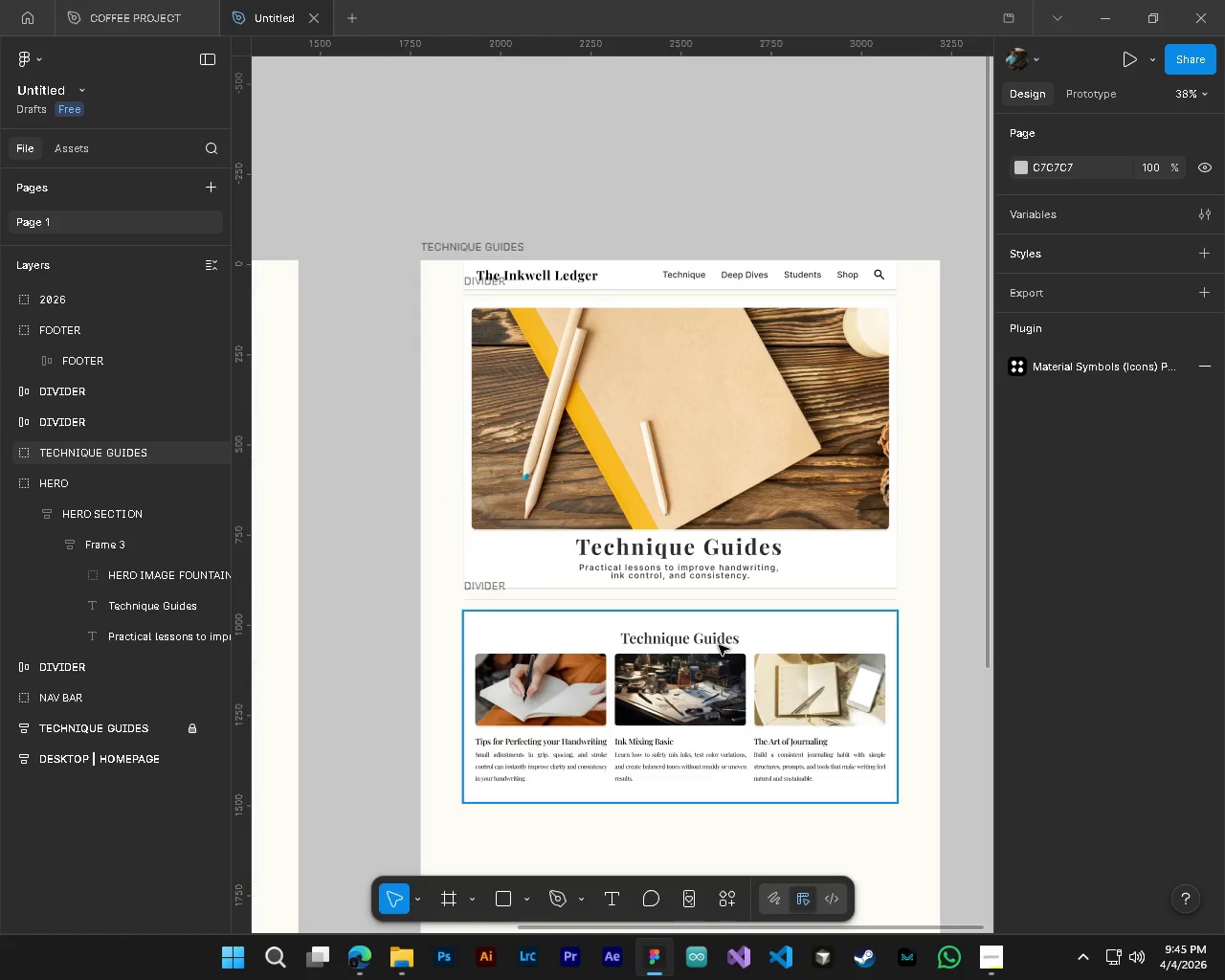 
scroll: coordinate [950, 699], scroll_direction: down, amount: 1.0
 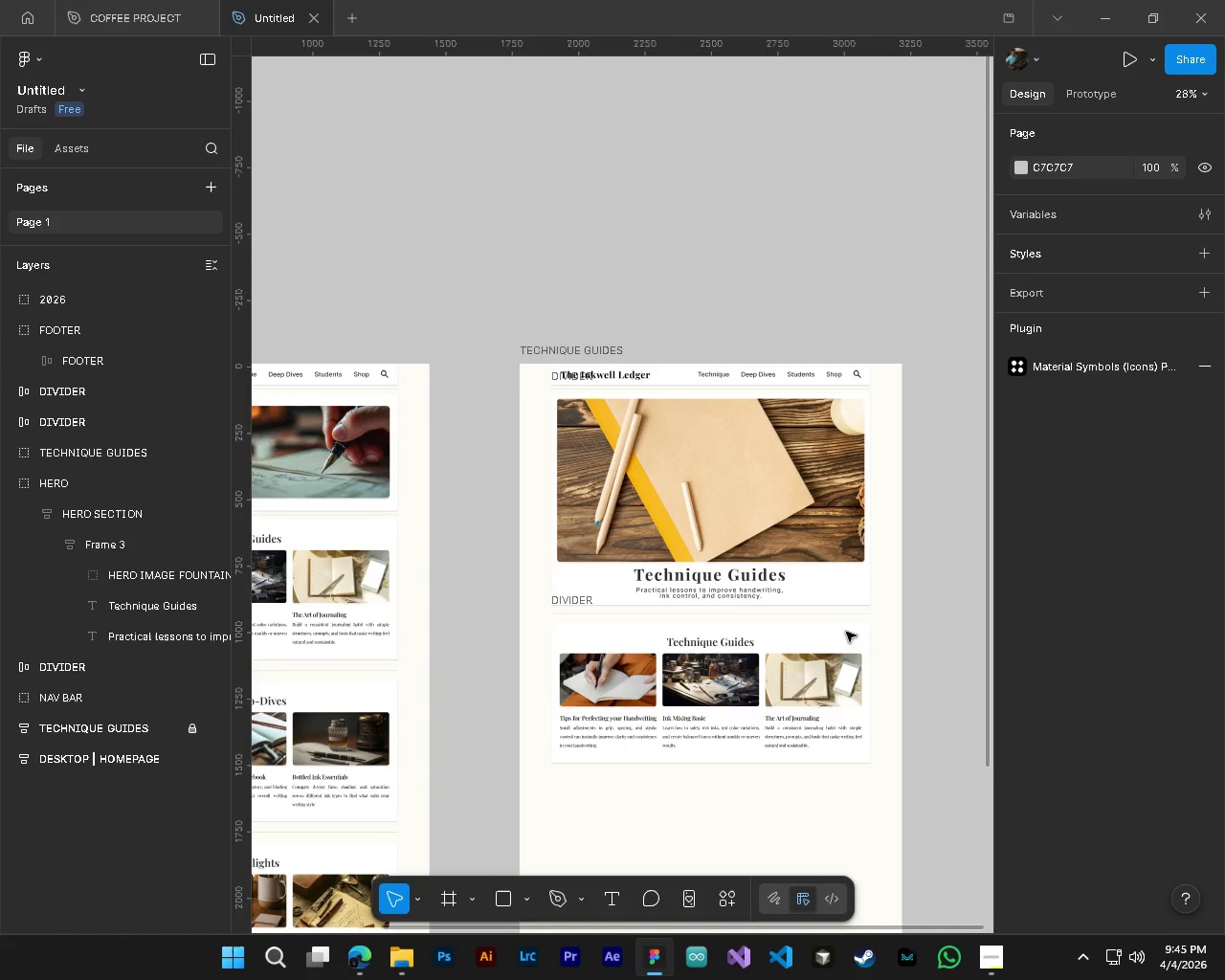 
scroll: coordinate [796, 652], scroll_direction: up, amount: 3.0
 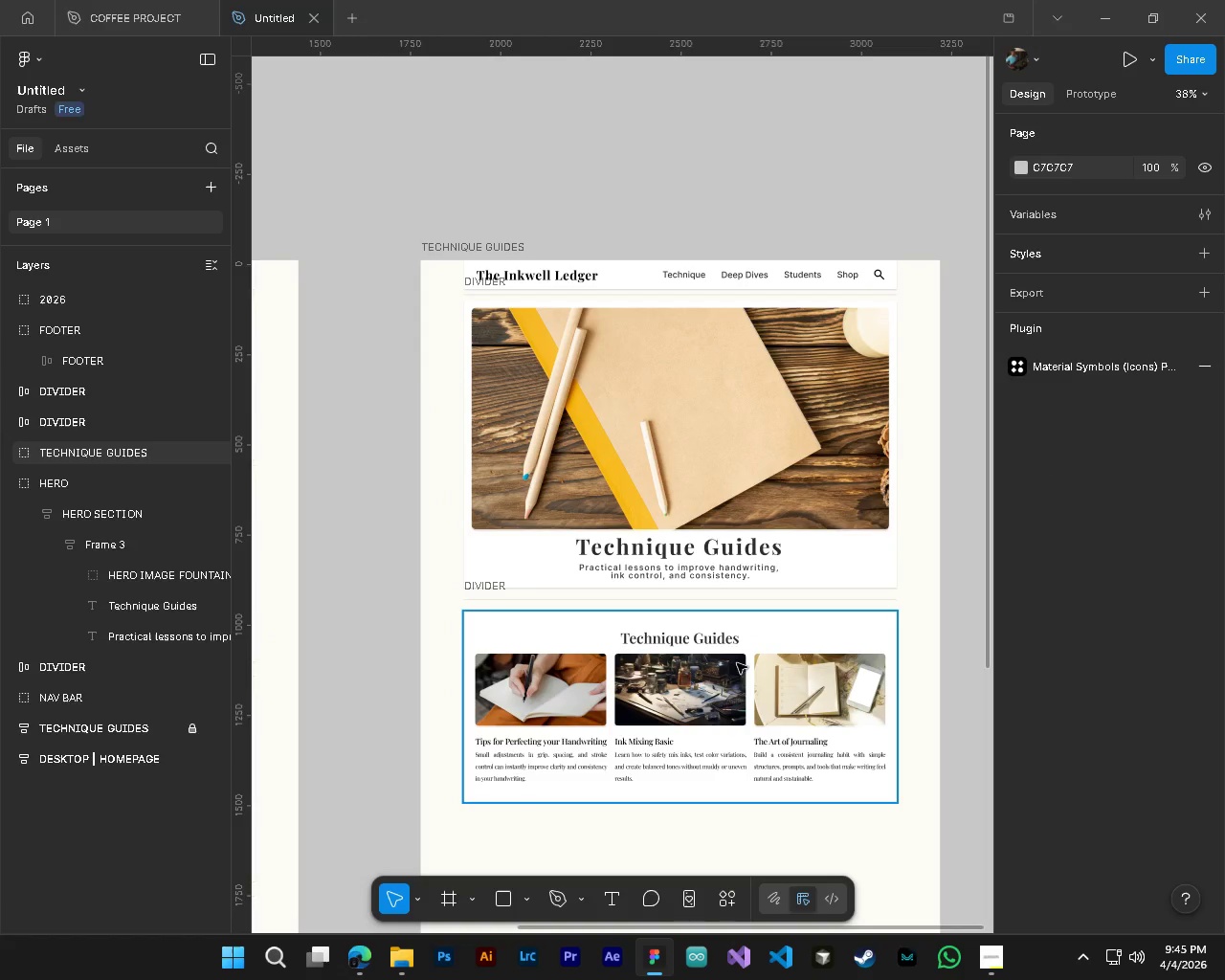 
hold_key(key=ControlLeft, duration=1.5)
 